 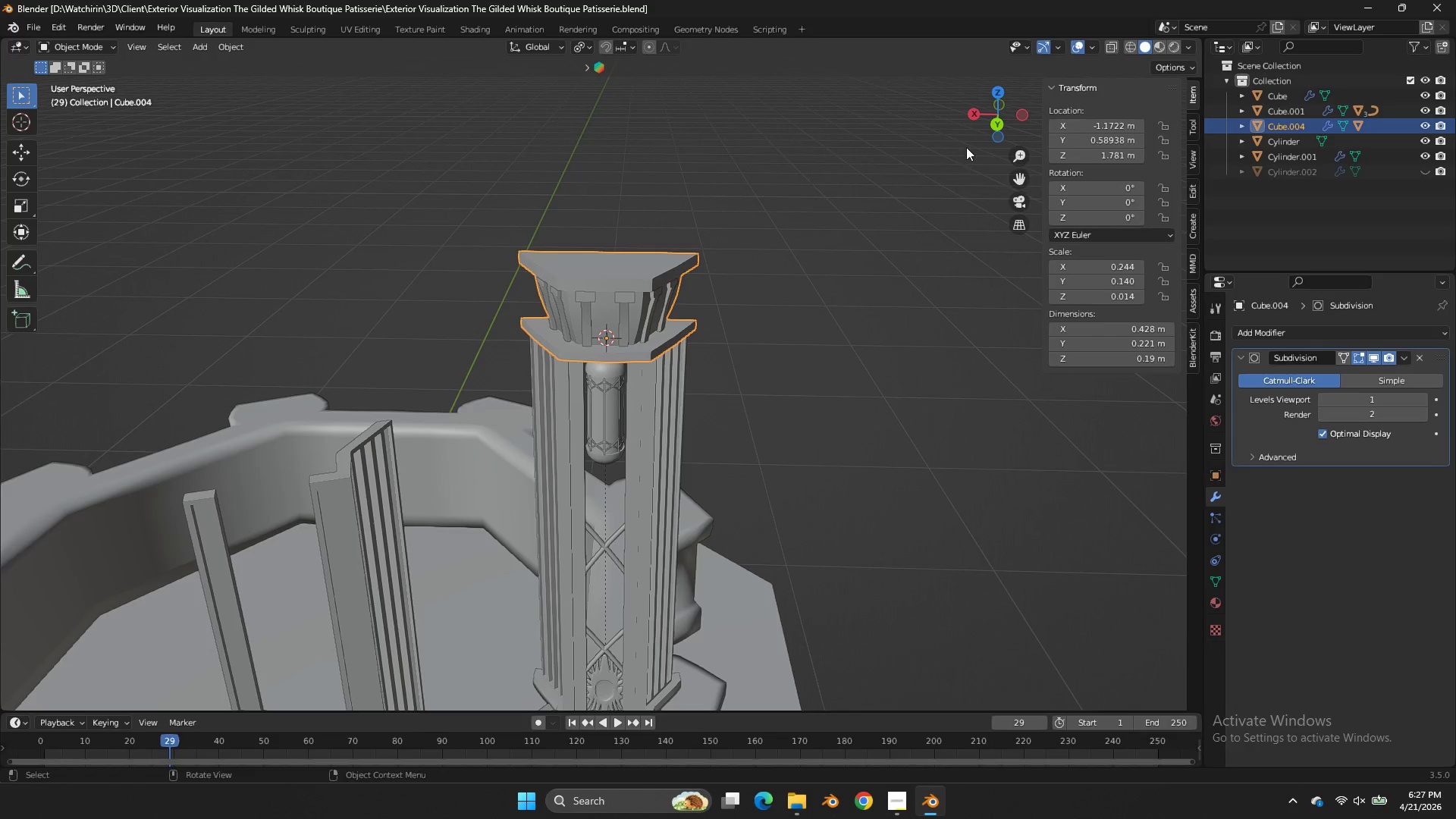 
left_click_drag(start_coordinate=[991, 129], to_coordinate=[1008, 149])
 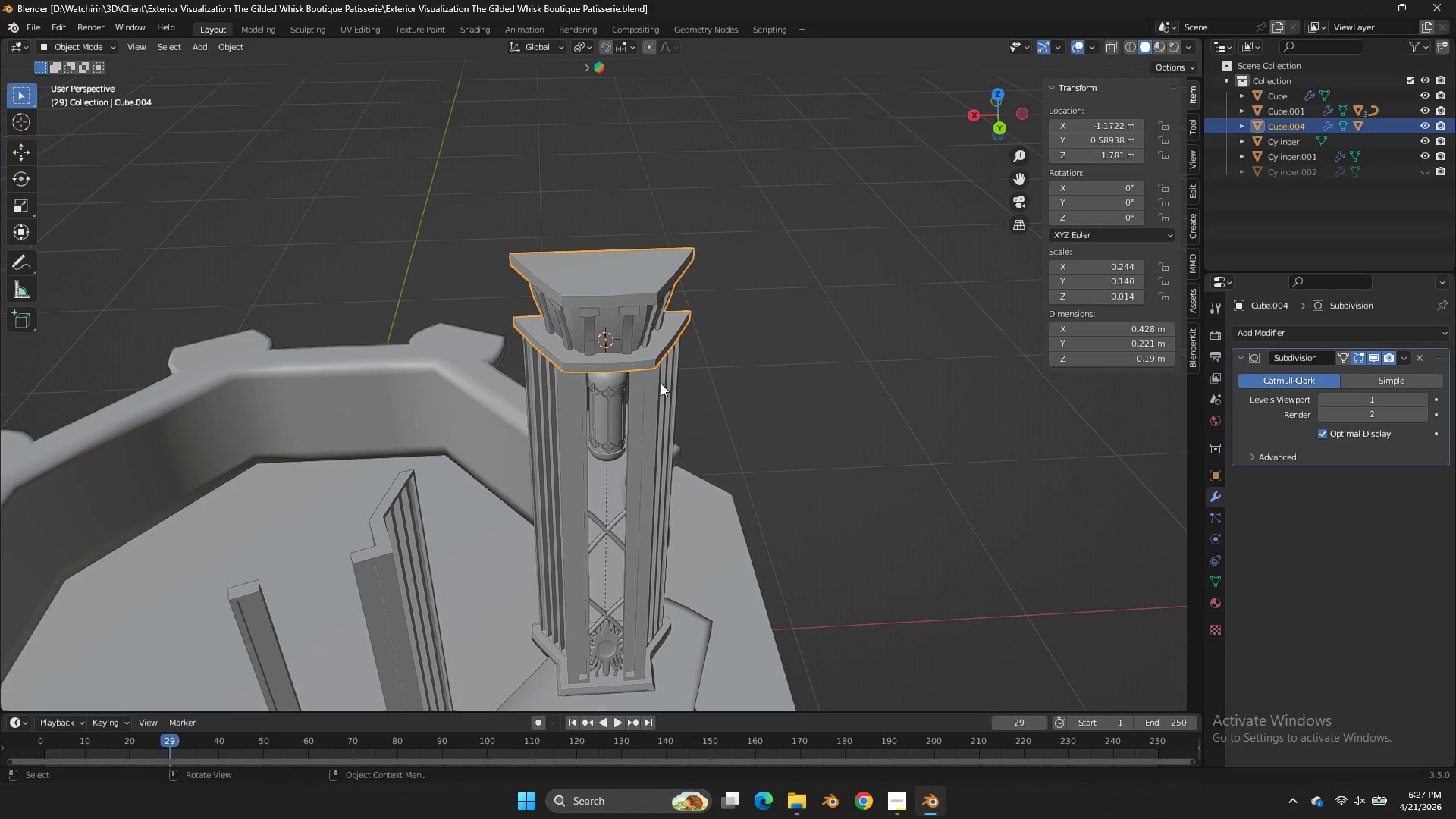 
hold_key(key=ShiftLeft, duration=0.36)
 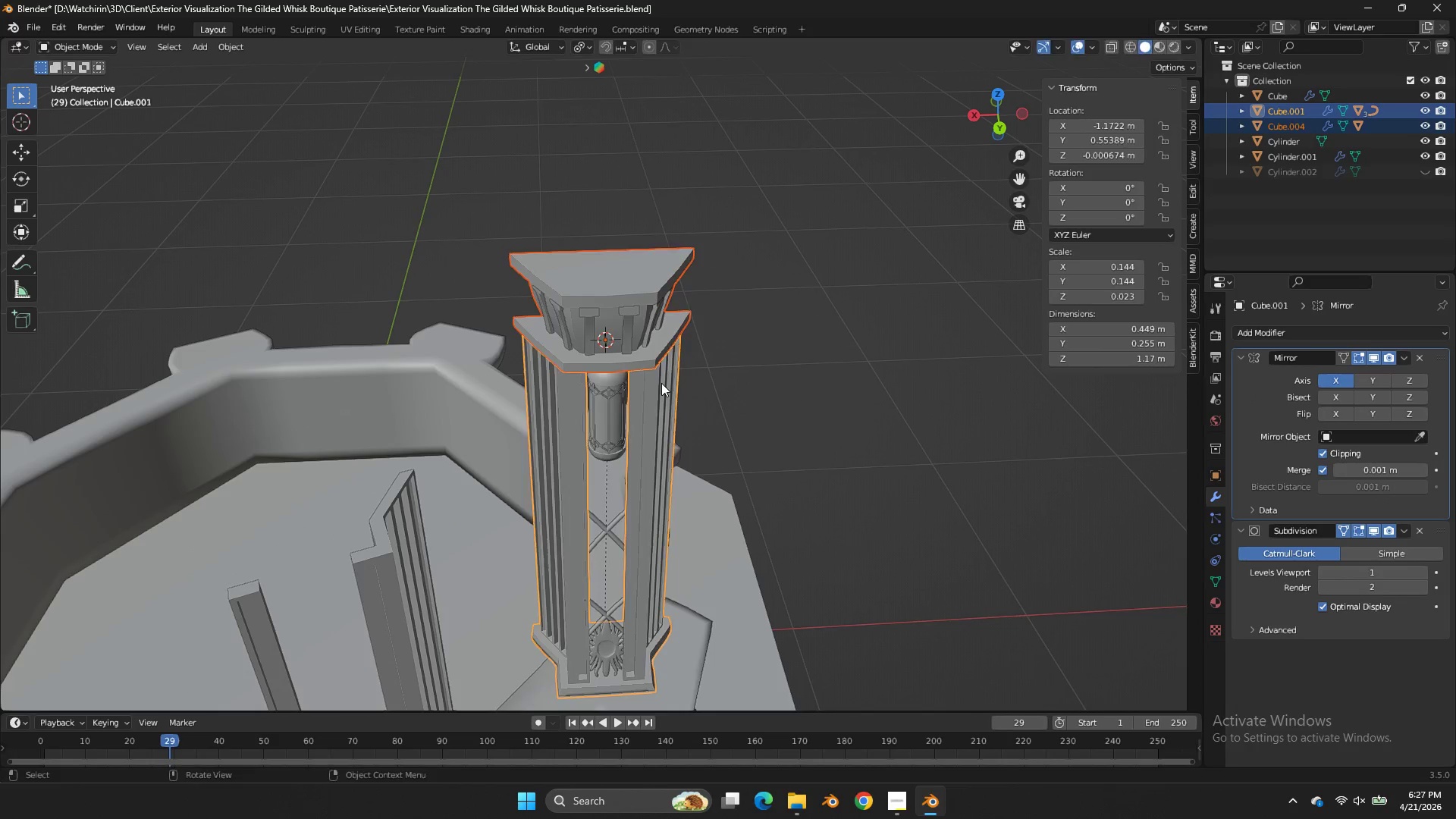 
key(G)
 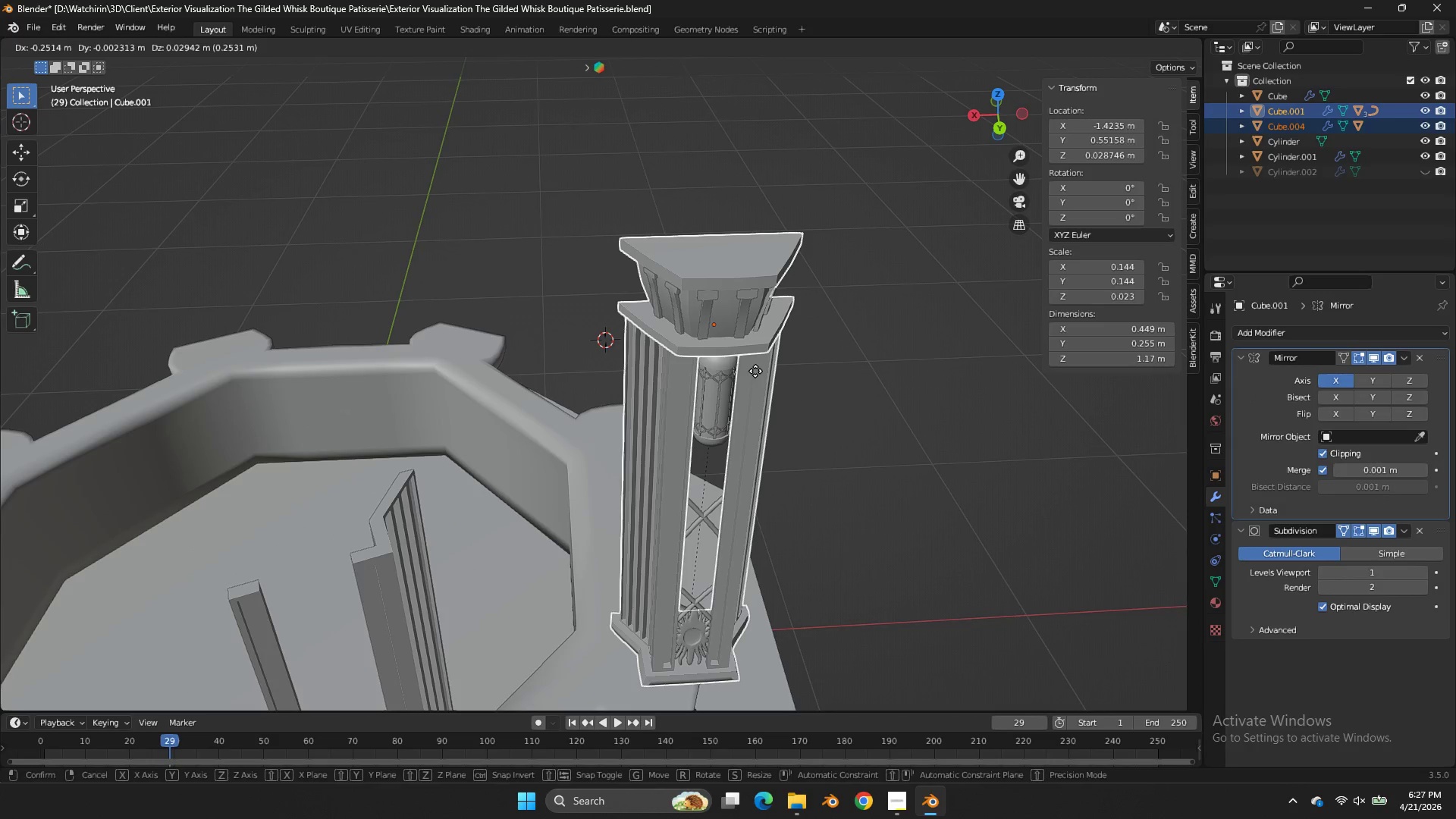 
right_click([755, 371])
 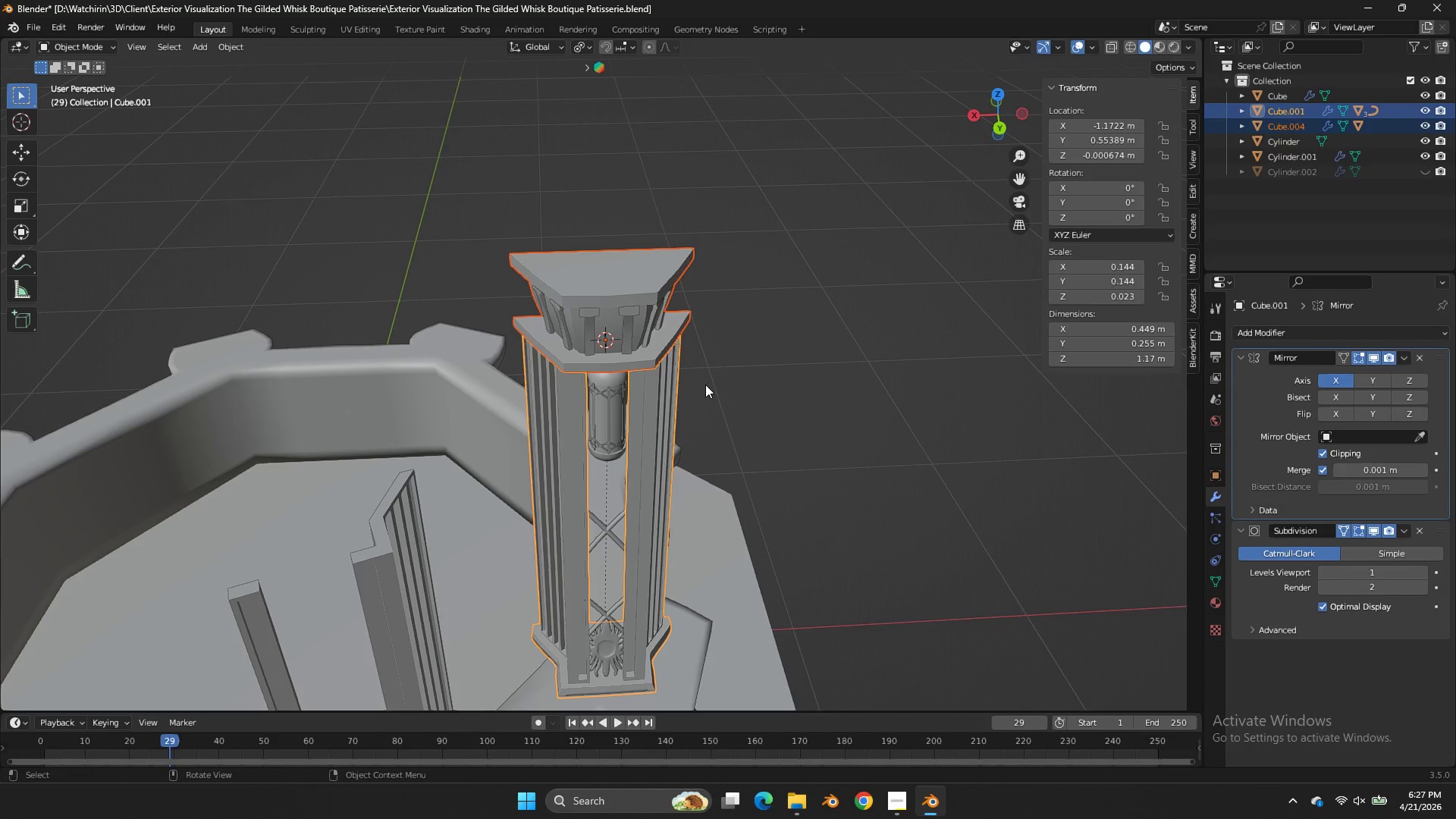 
key(Control+P)
 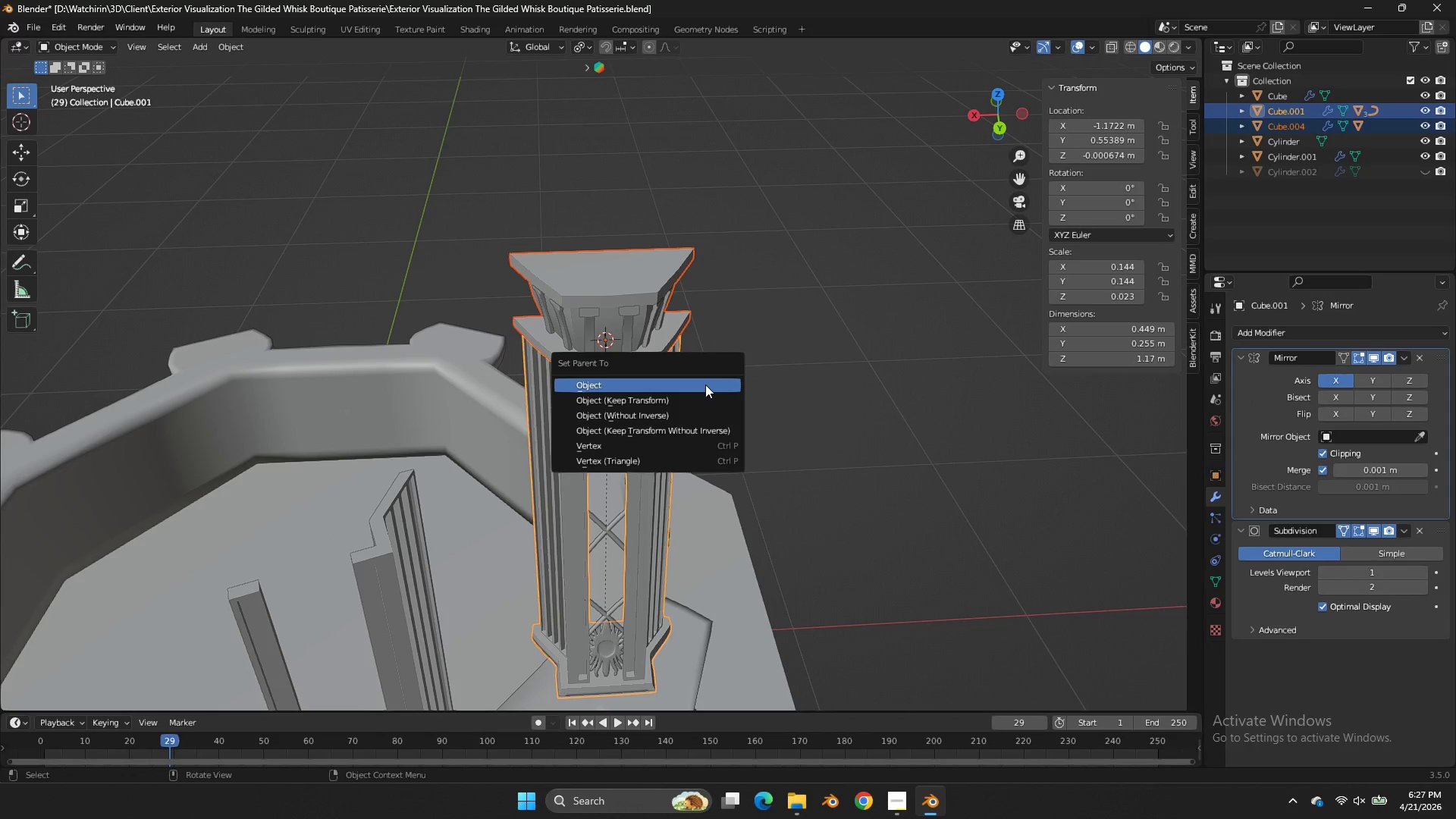 
left_click([705, 384])
 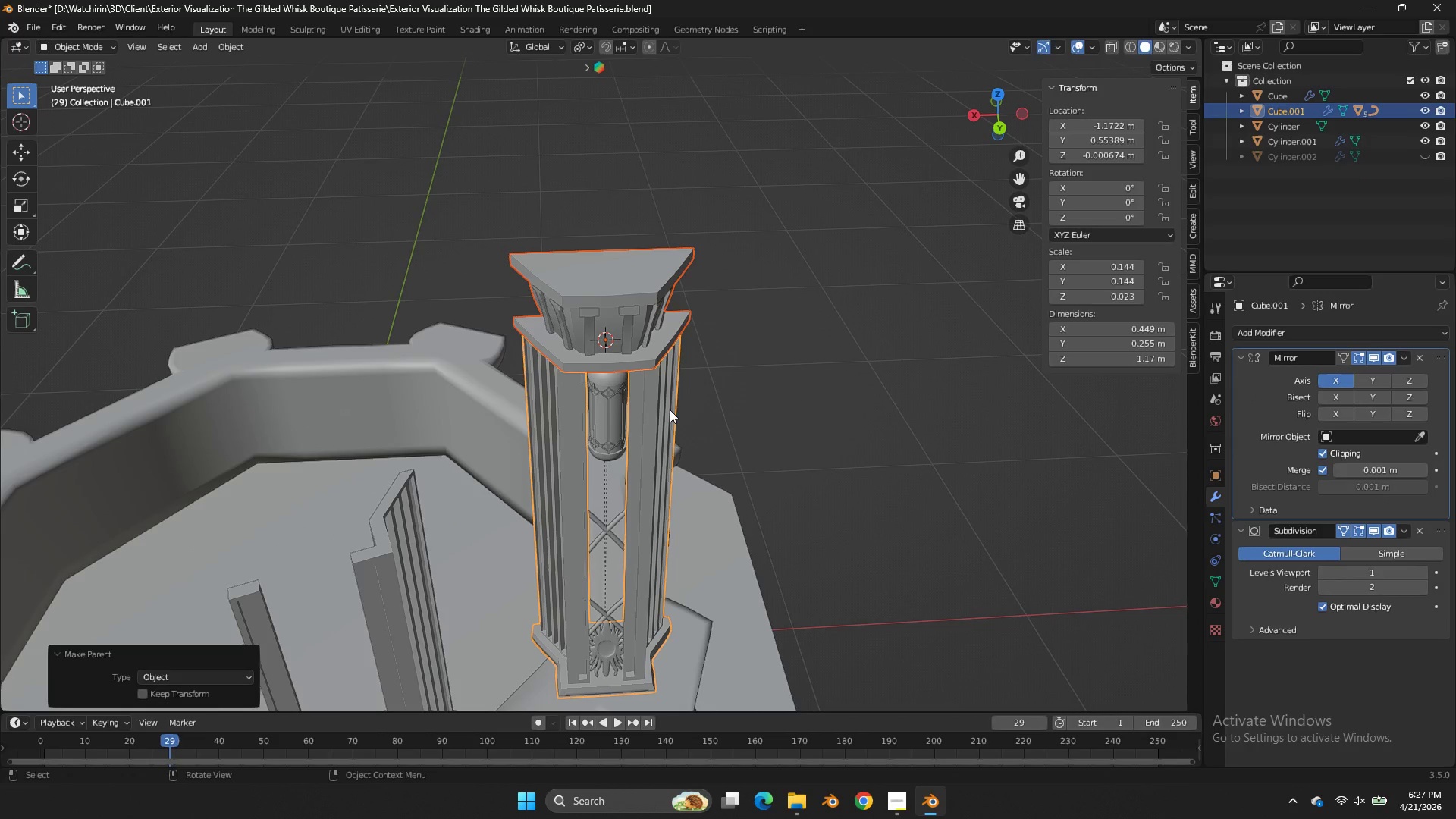 
left_click([670, 410])
 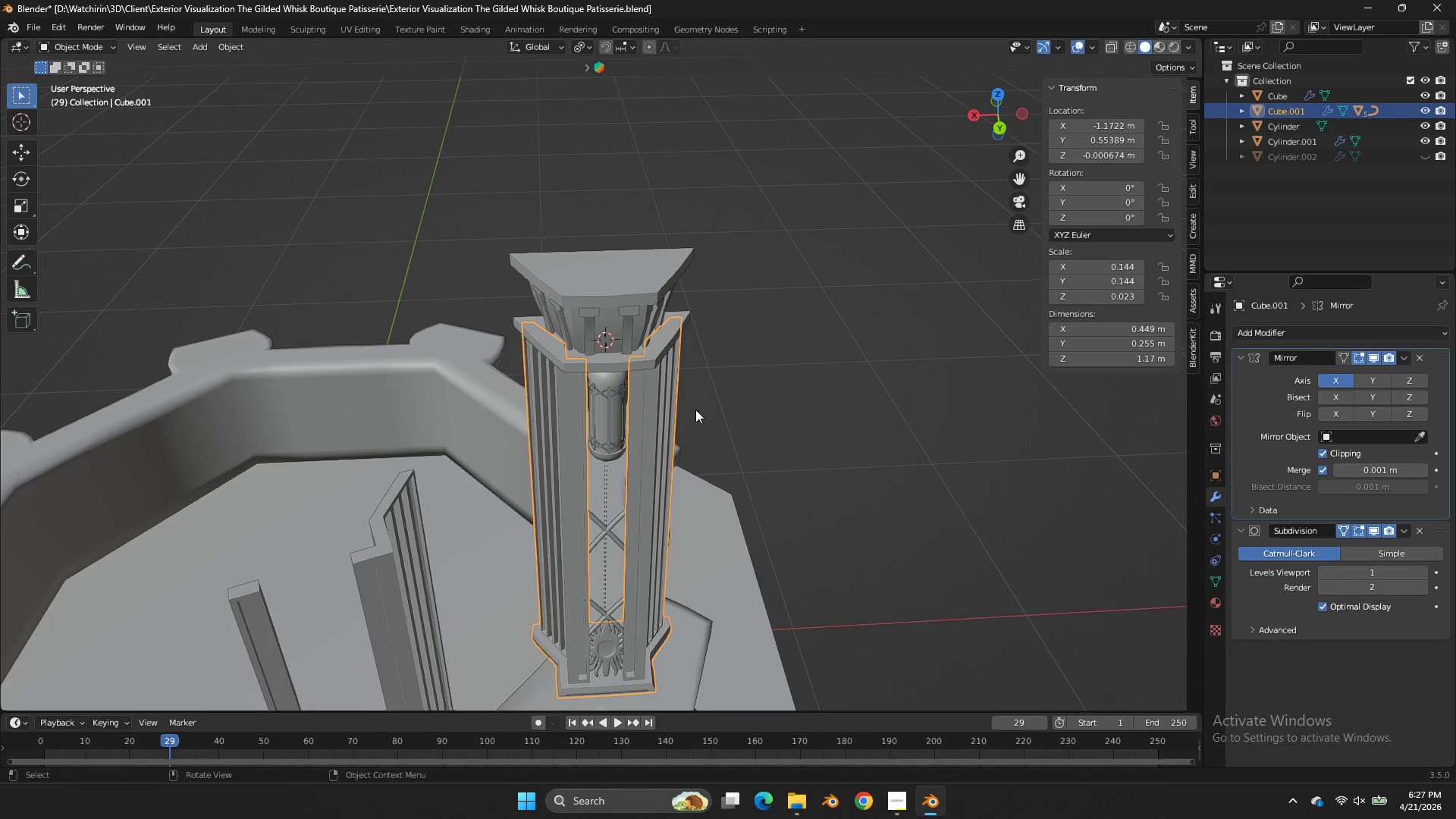 
type(rz)
 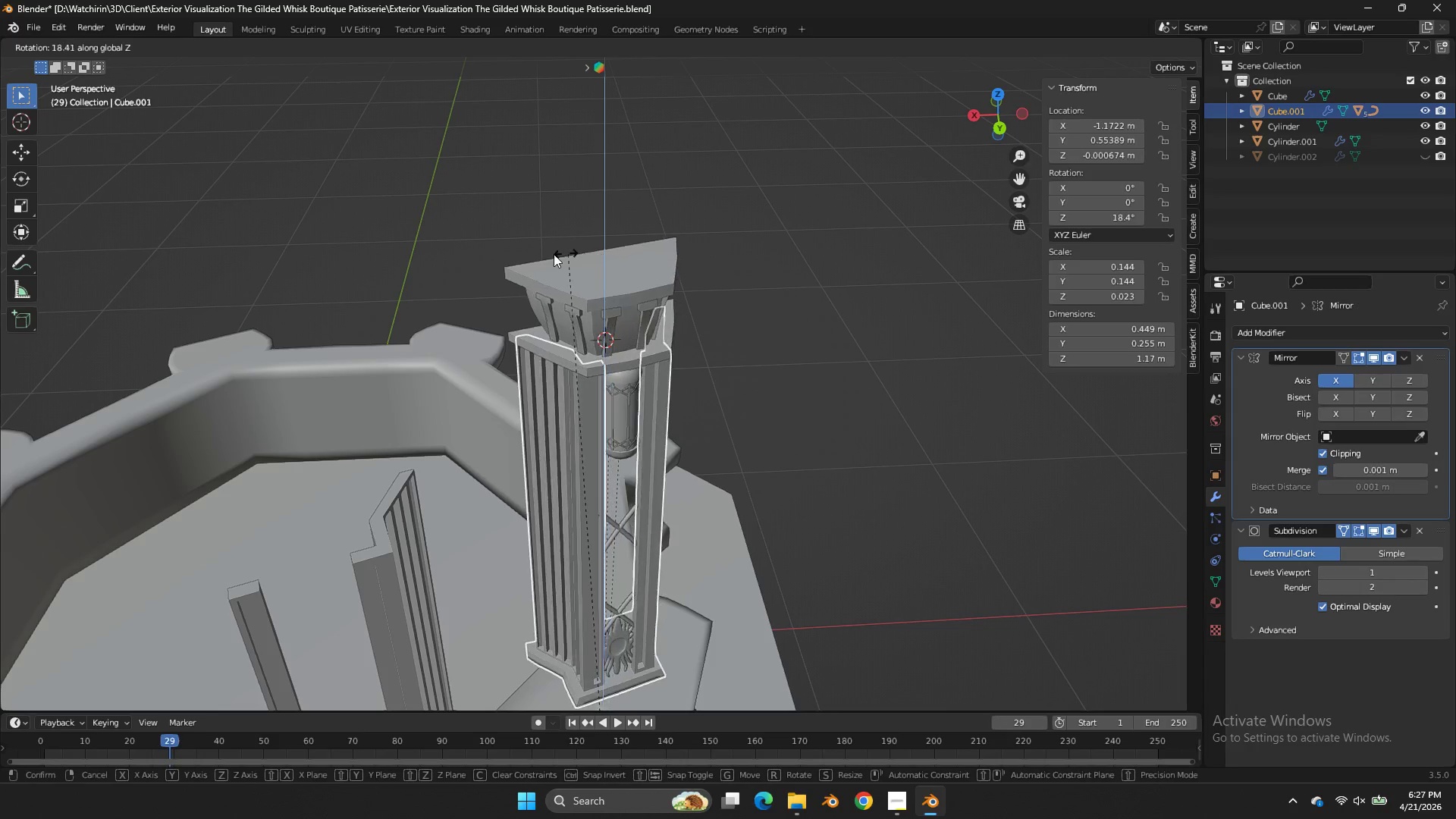 
key(Control+ControlLeft)
 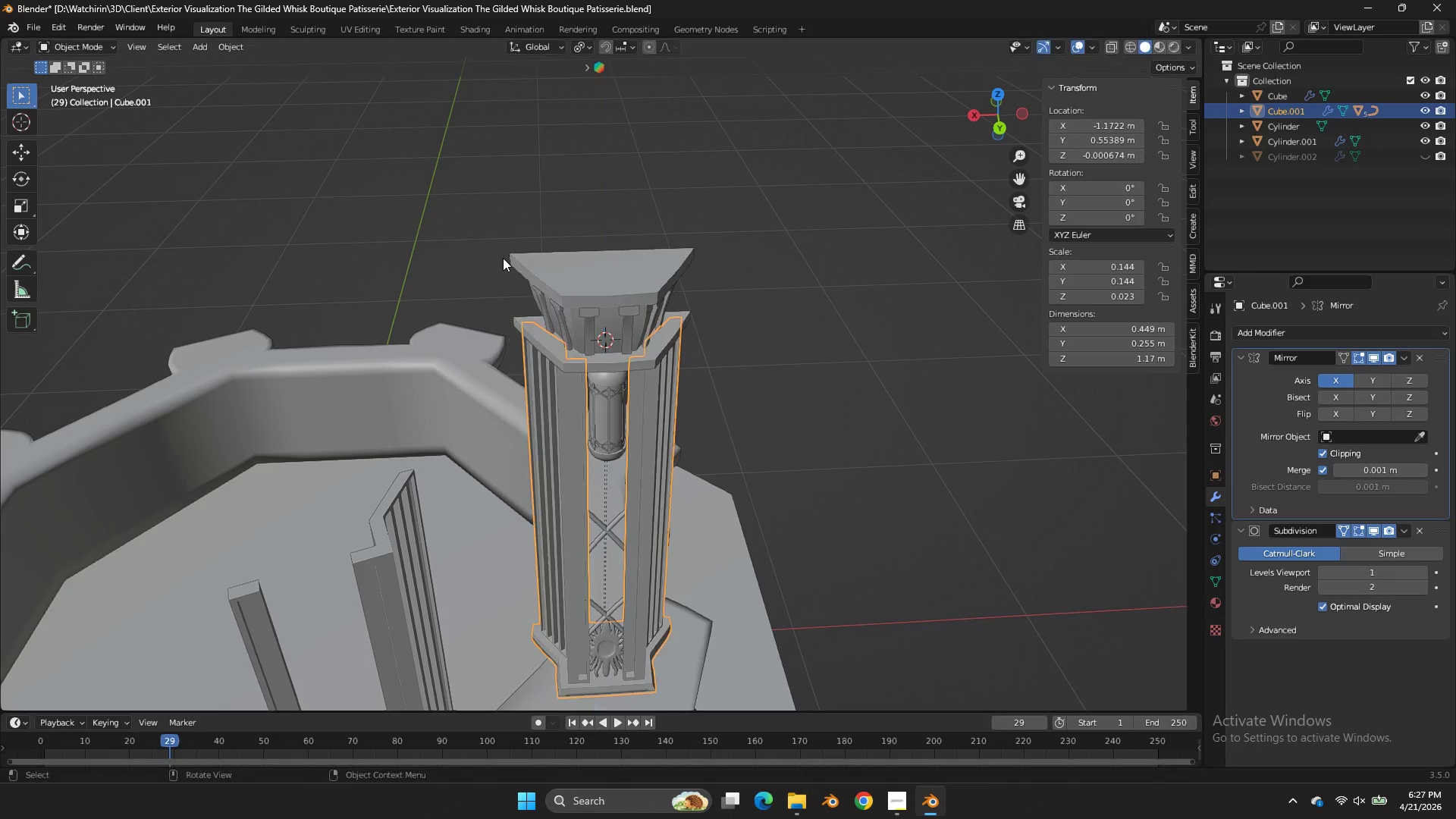 
right_click([503, 258])
 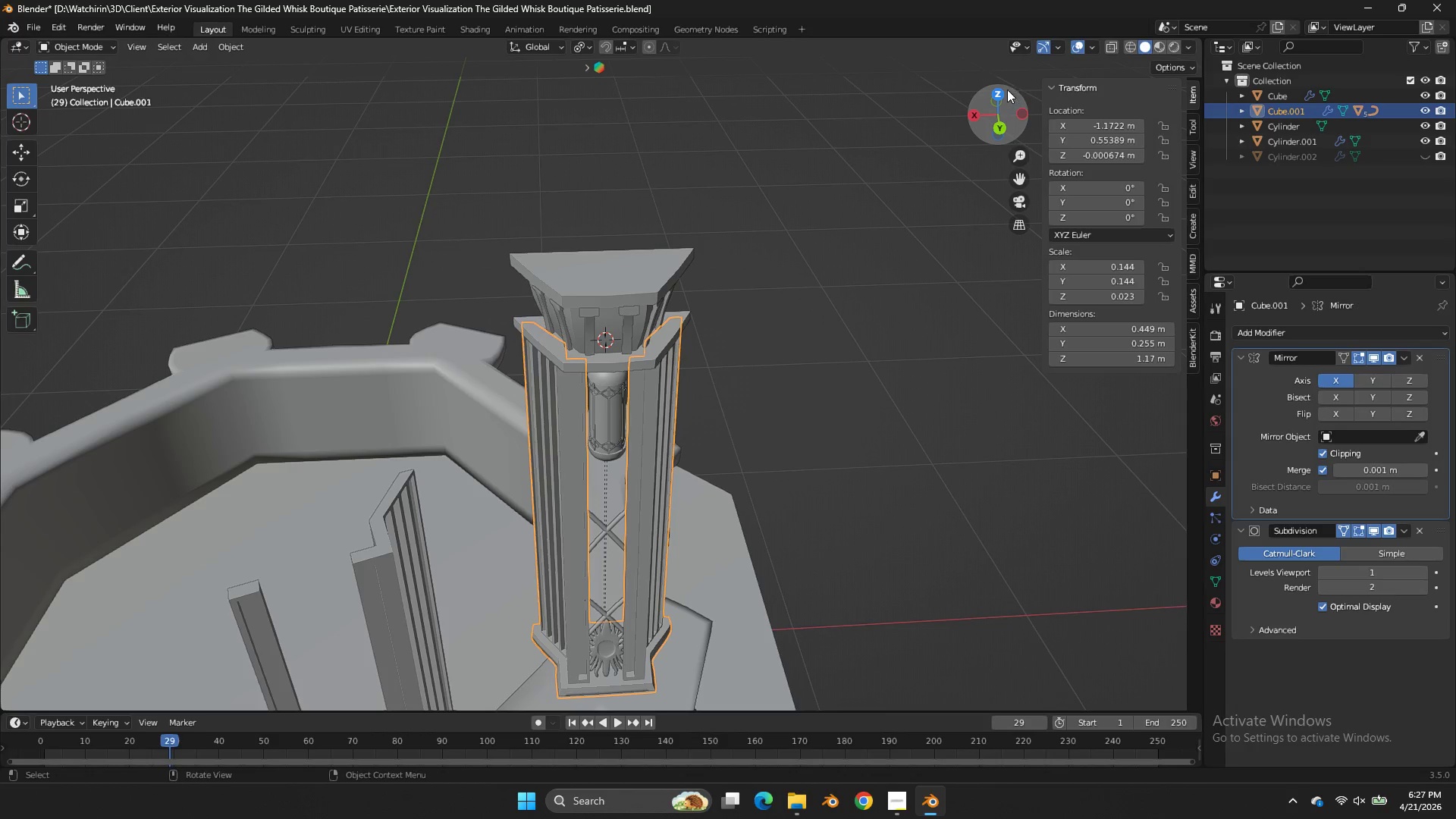 
left_click([1002, 89])
 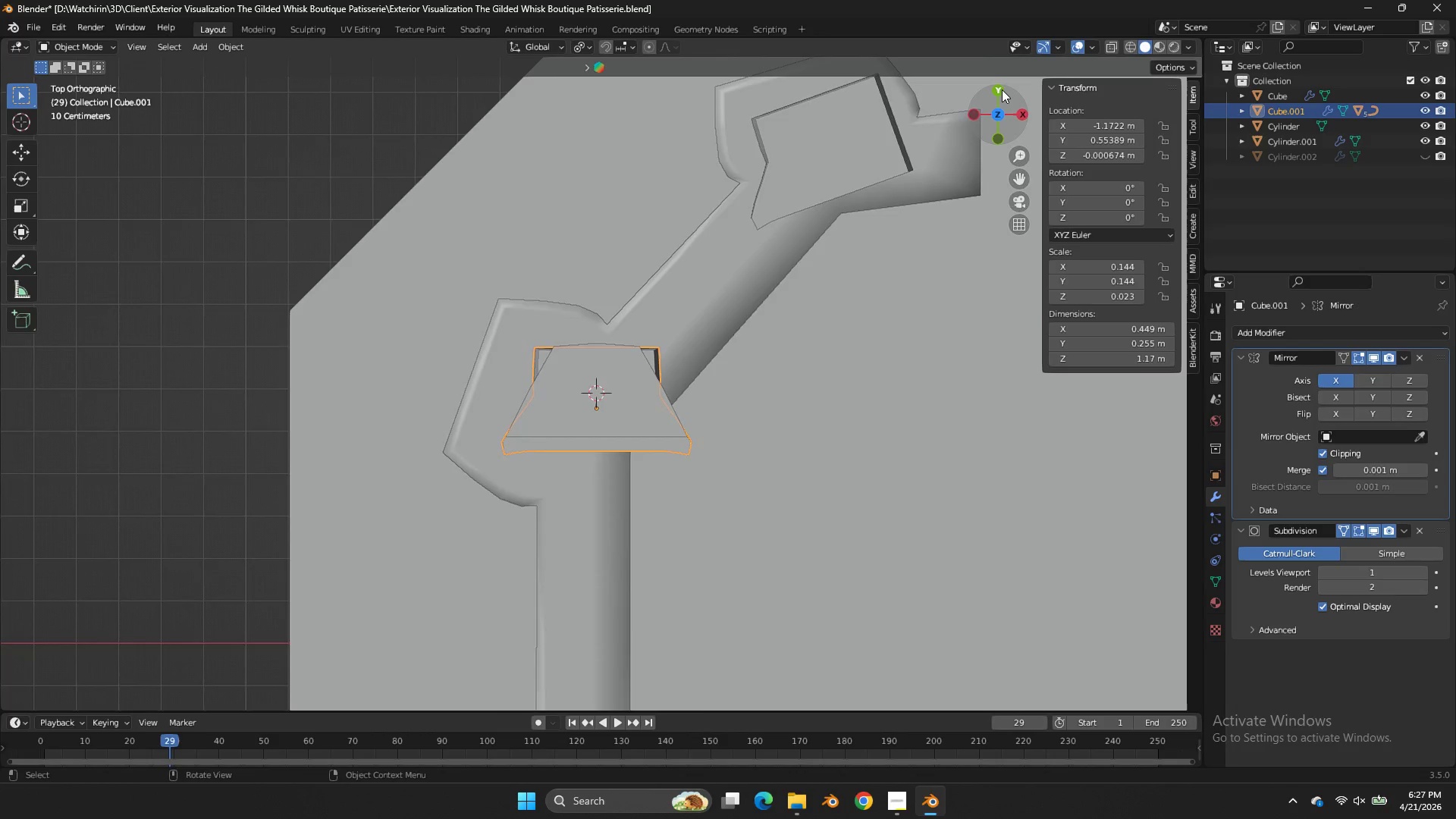 
scroll: coordinate [979, 212], scroll_direction: down, amount: 6.0
 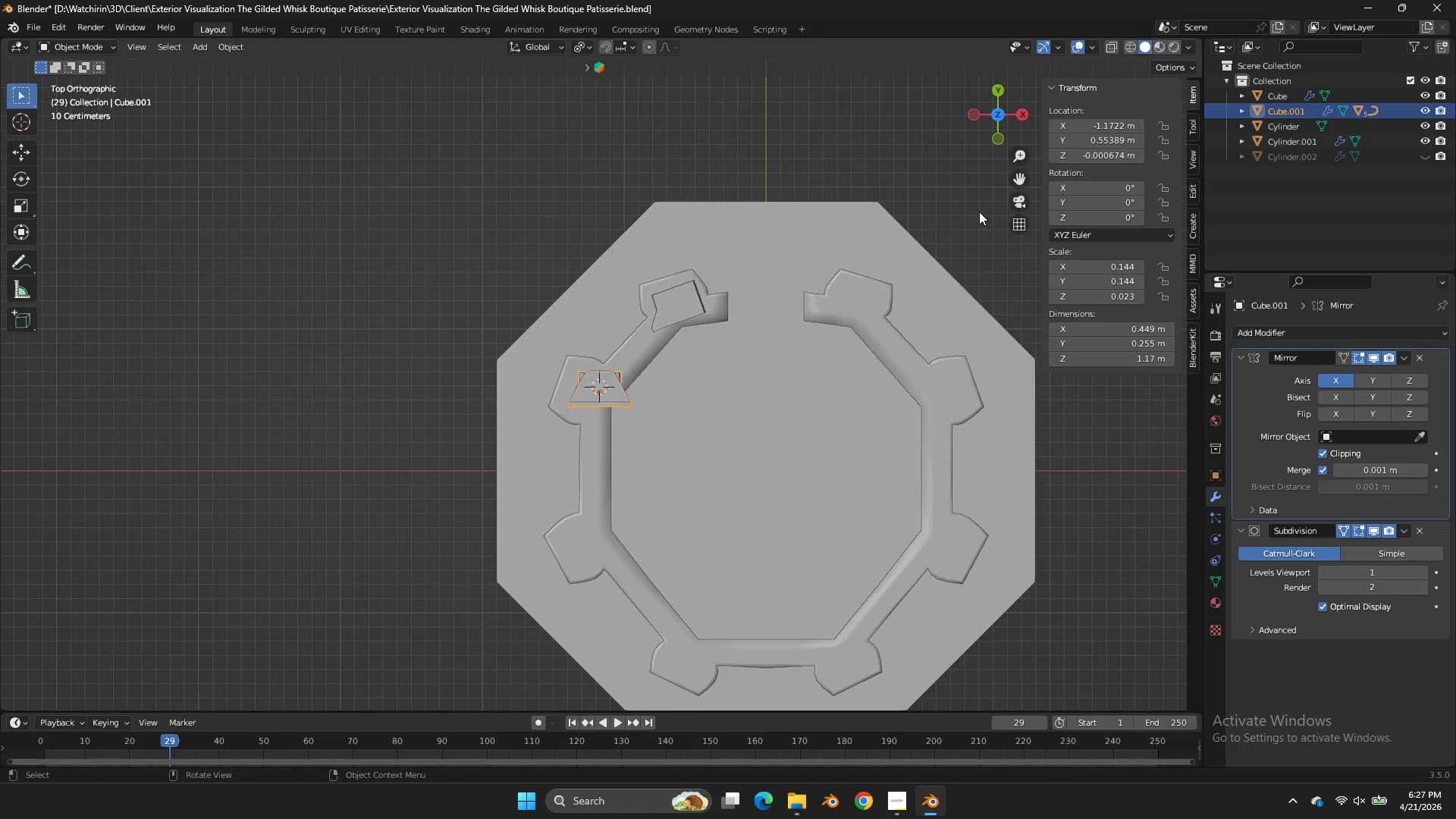 
scroll: coordinate [979, 212], scroll_direction: none, amount: 0.0
 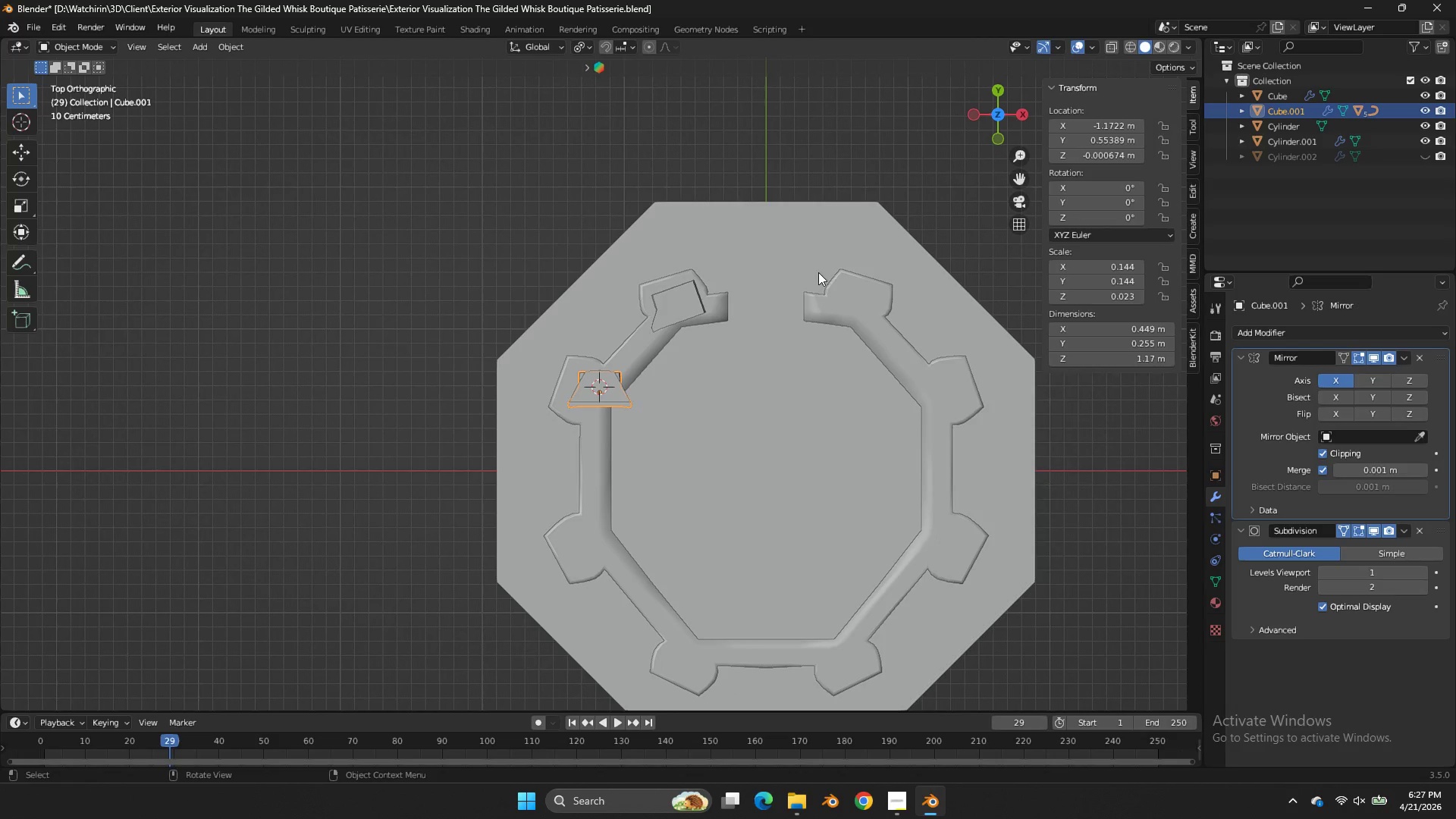 
scroll: coordinate [818, 272], scroll_direction: up, amount: 4.0
 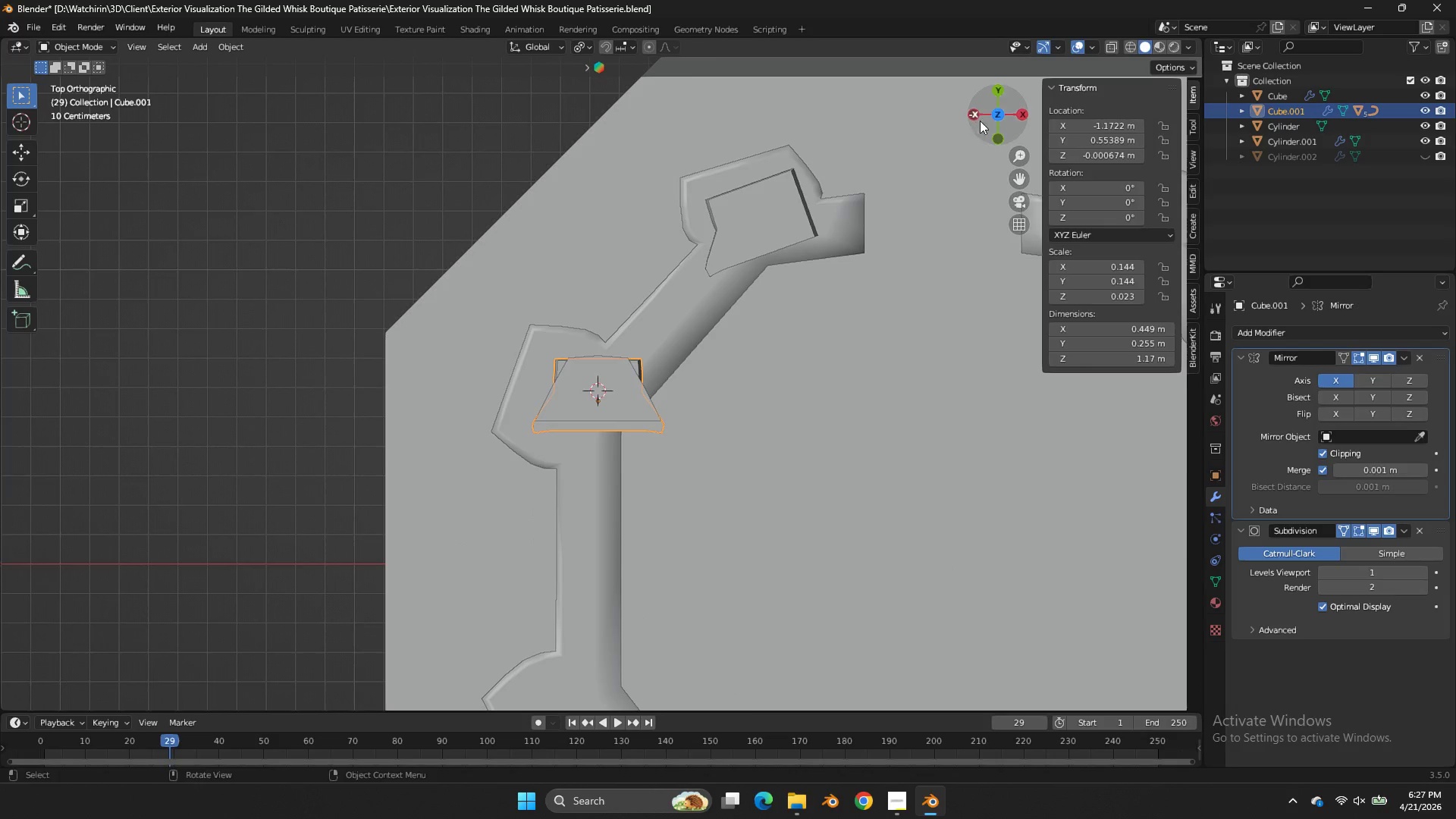 
left_click_drag(start_coordinate=[985, 120], to_coordinate=[524, 59])
 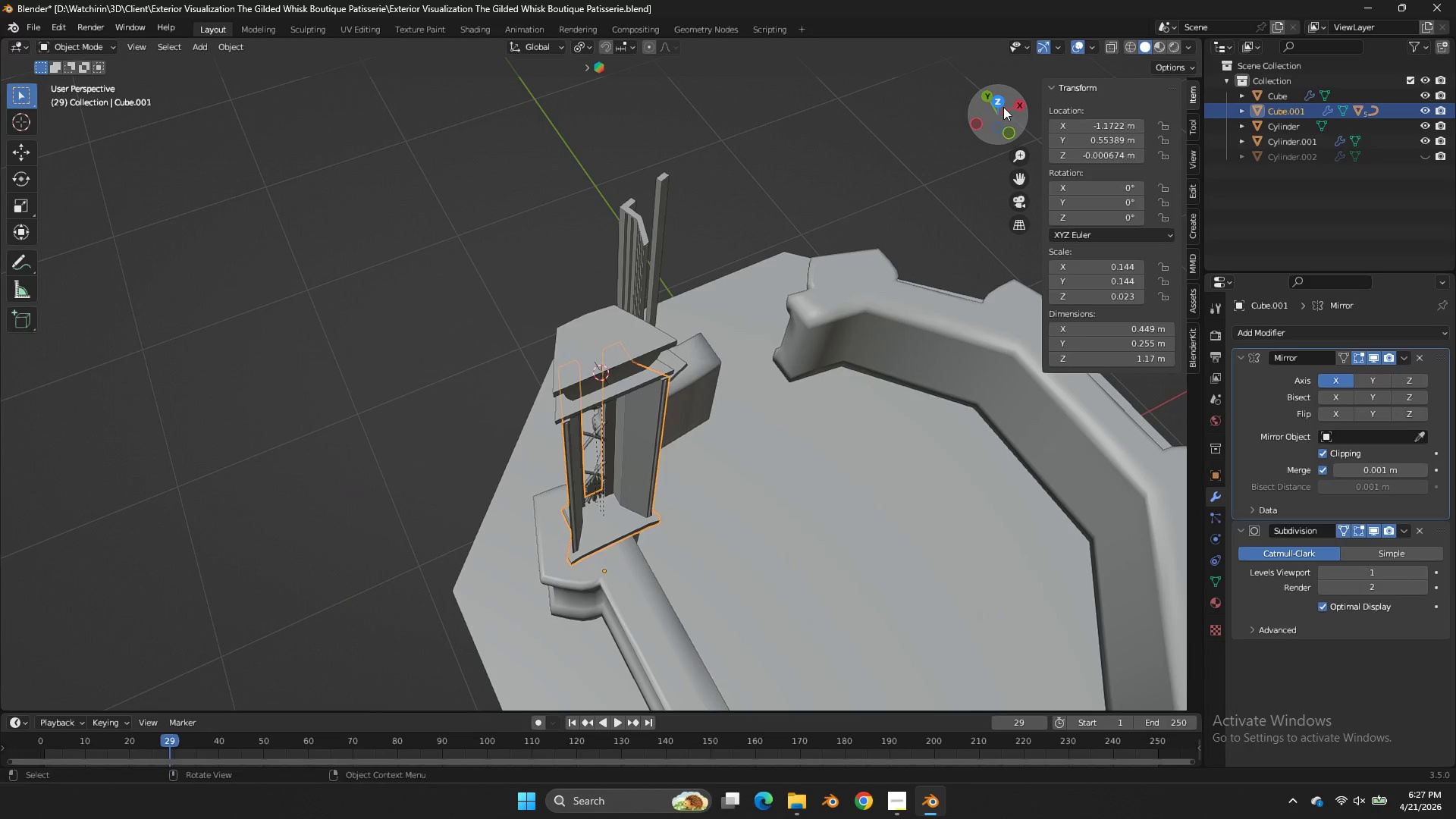 
left_click([1003, 107])
 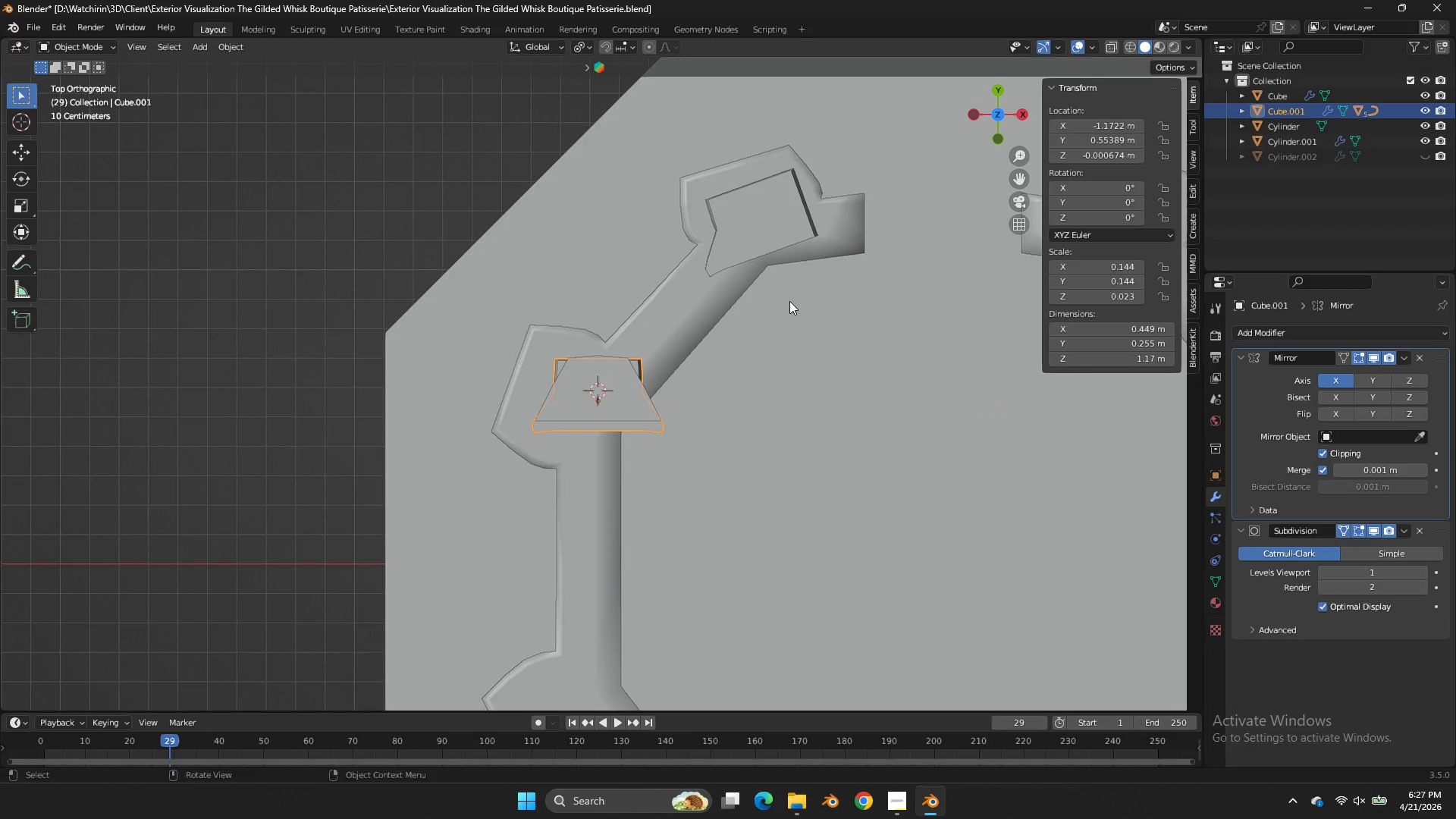 
key(Z)
 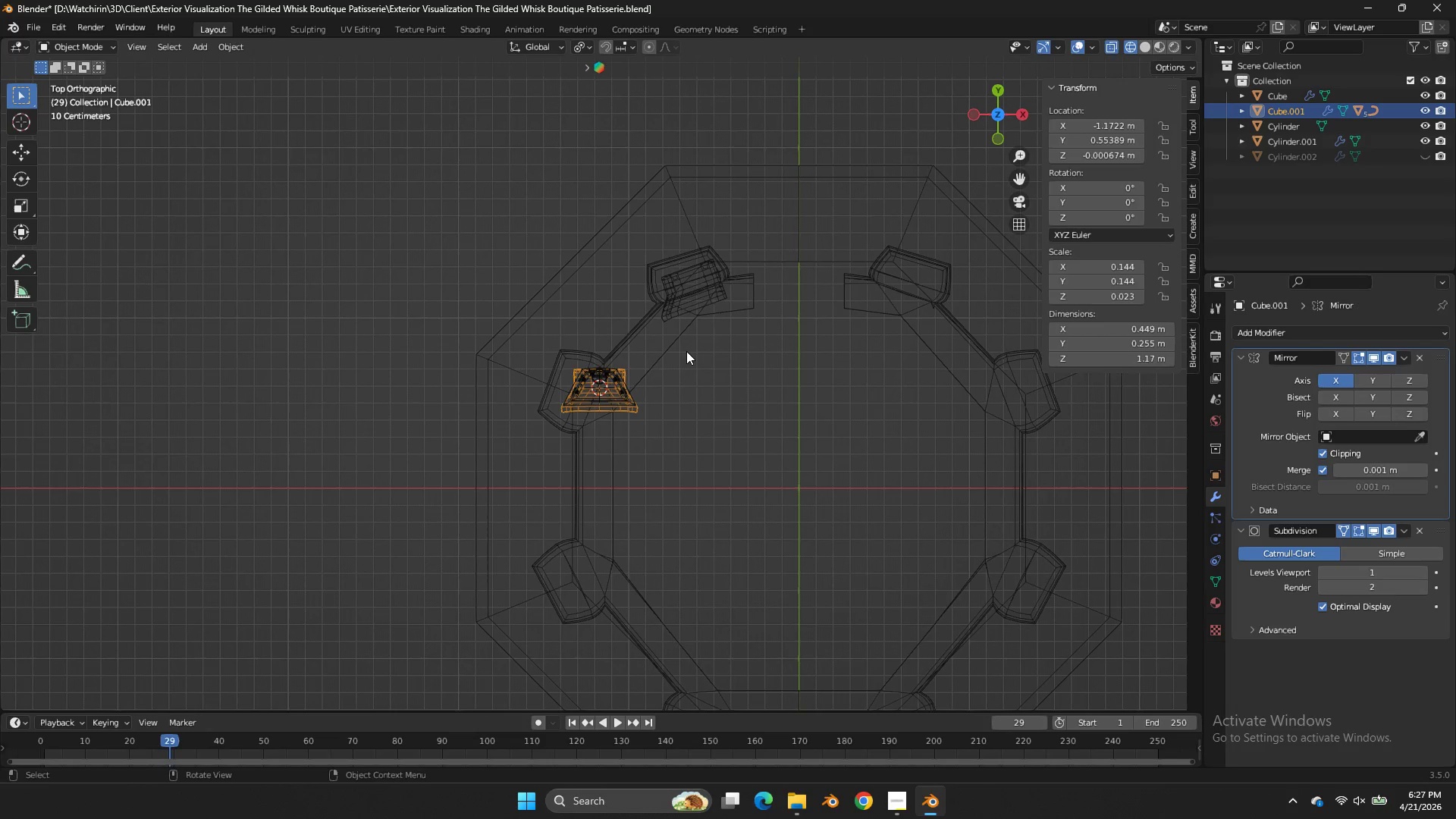 
scroll: coordinate [789, 301], scroll_direction: down, amount: 3.0
 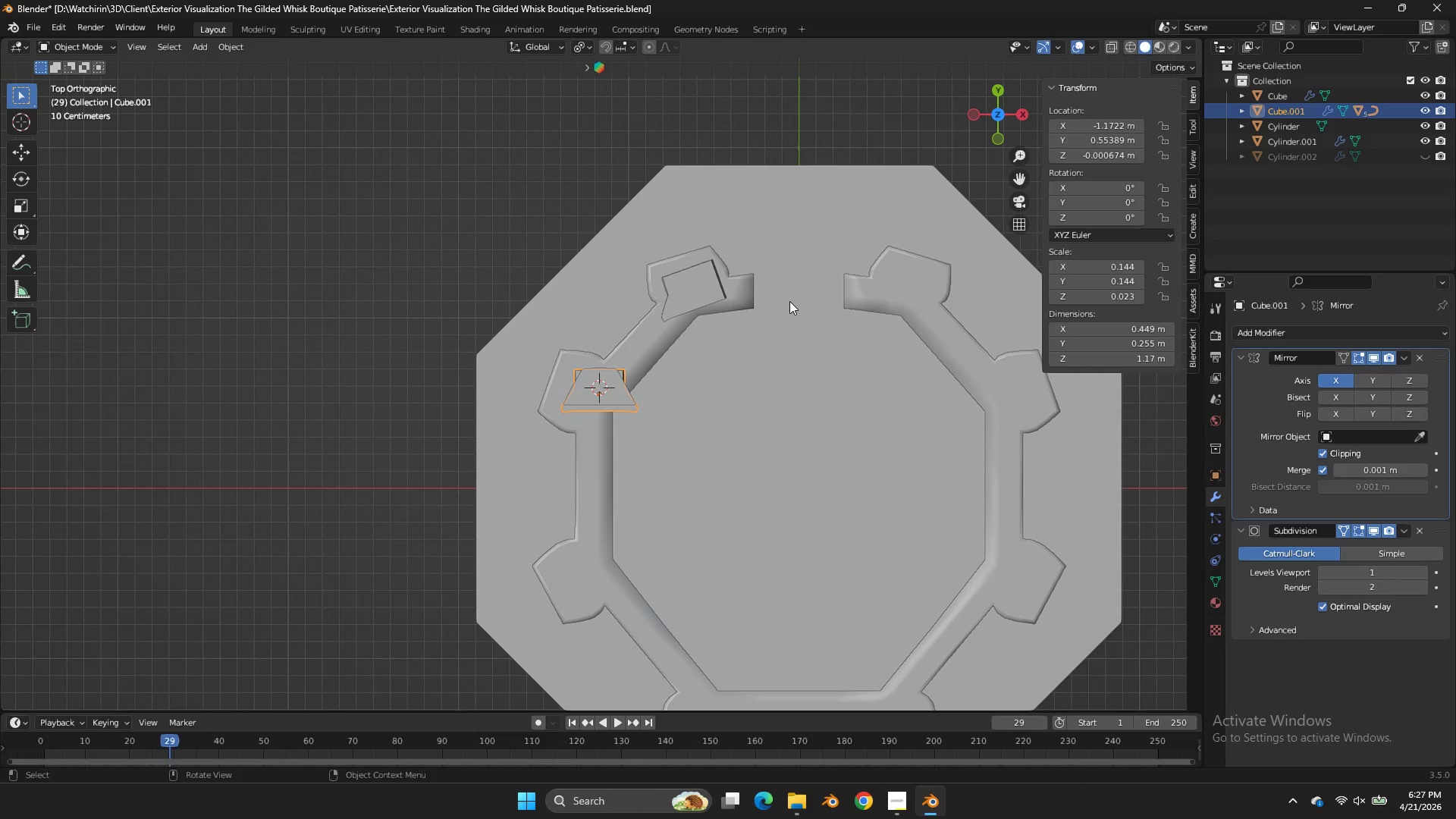 
wait(5.54)
 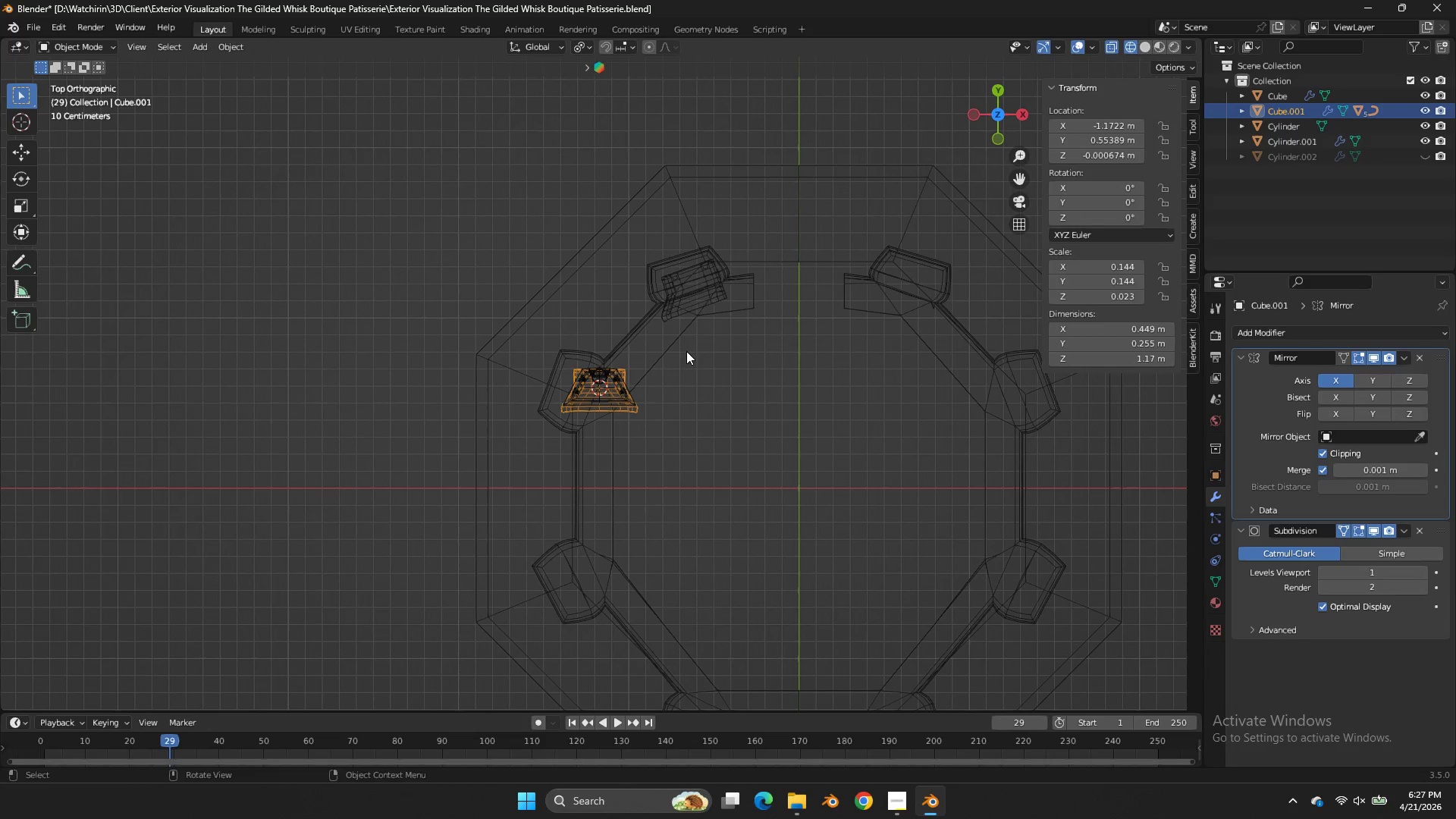 
scroll: coordinate [735, 368], scroll_direction: up, amount: 3.0
 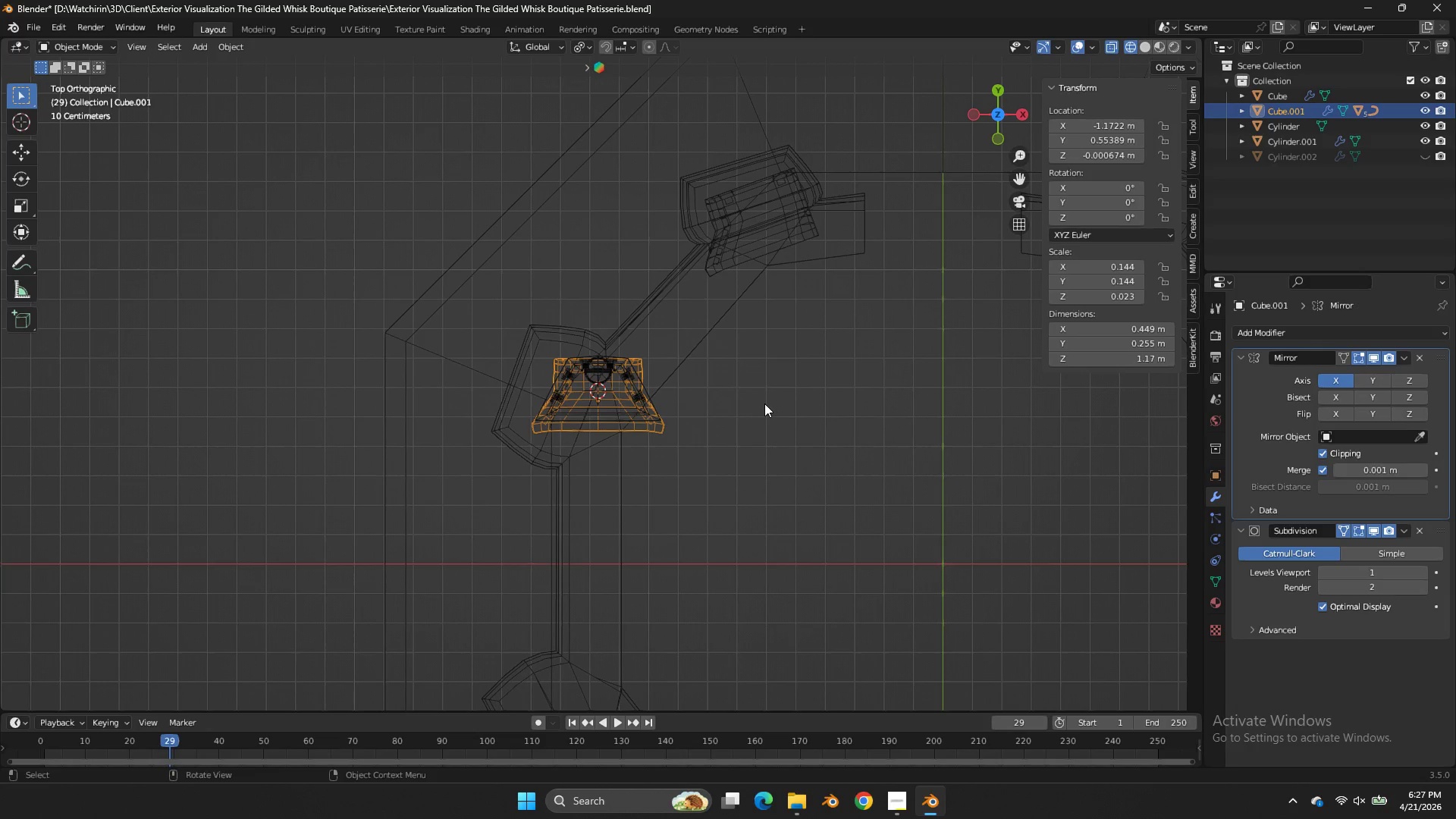 
key(R)
 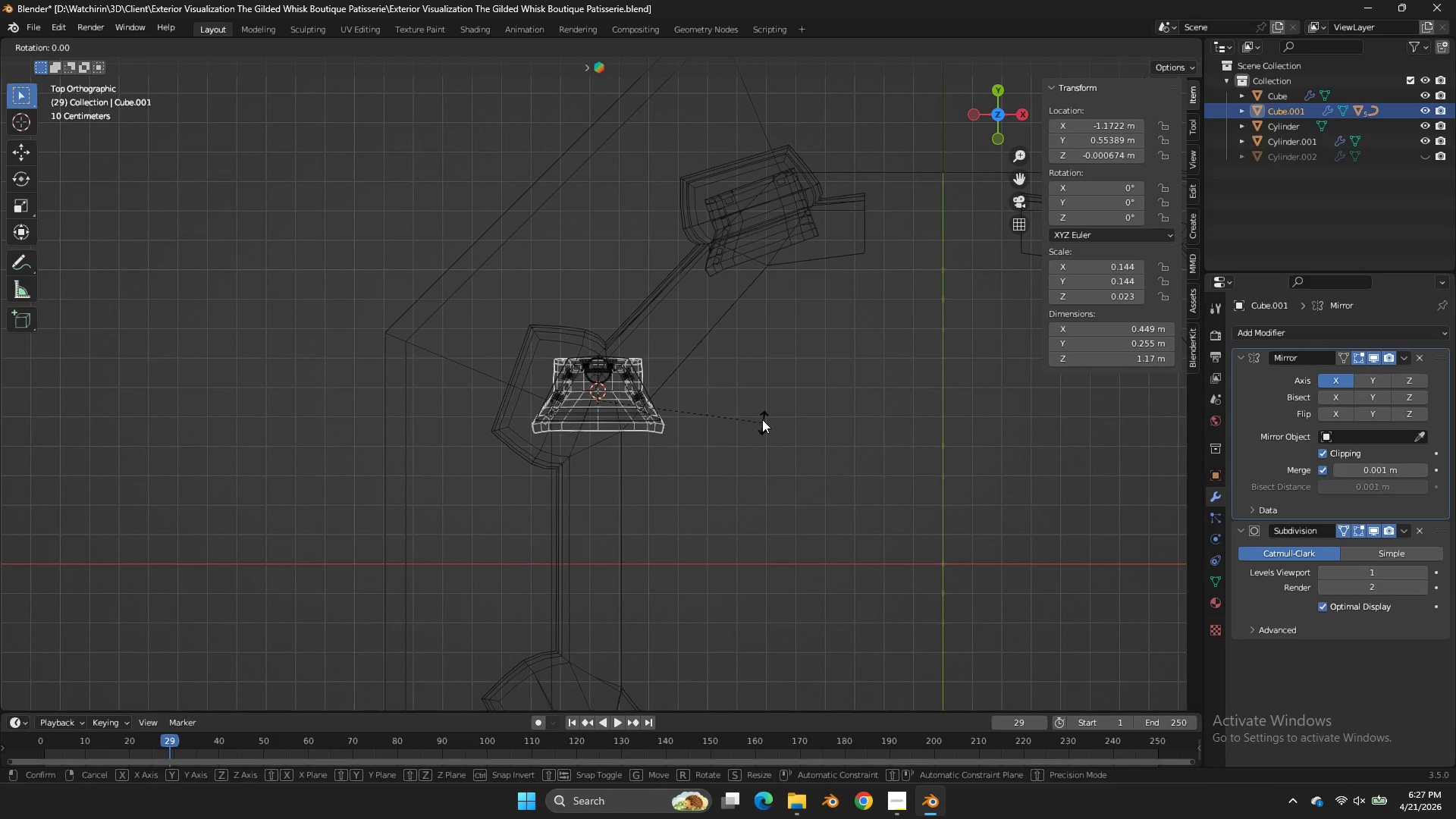 
hold_key(key=ControlLeft, duration=2.81)
left_click([675, 269])
 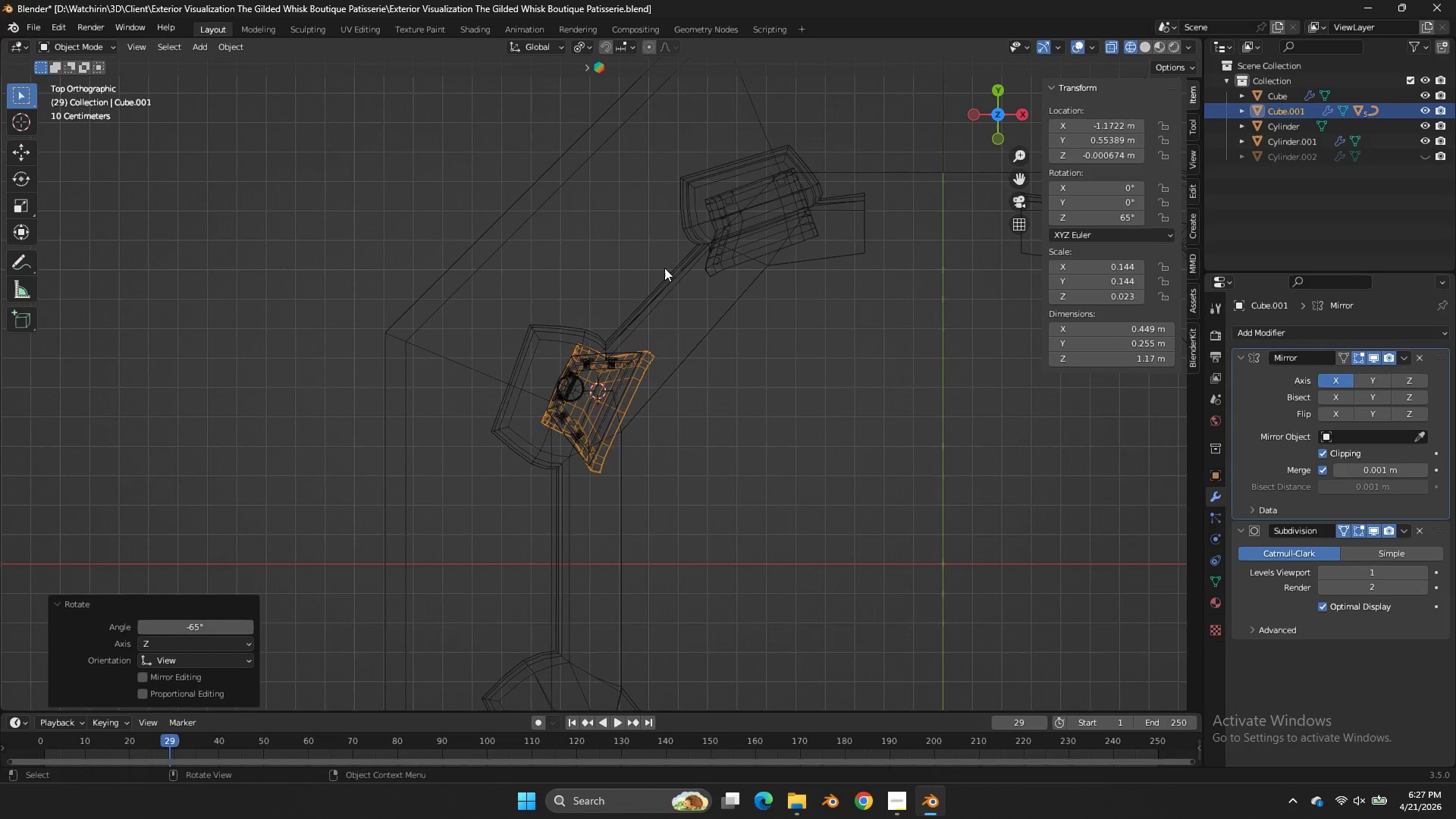 
key(G)
 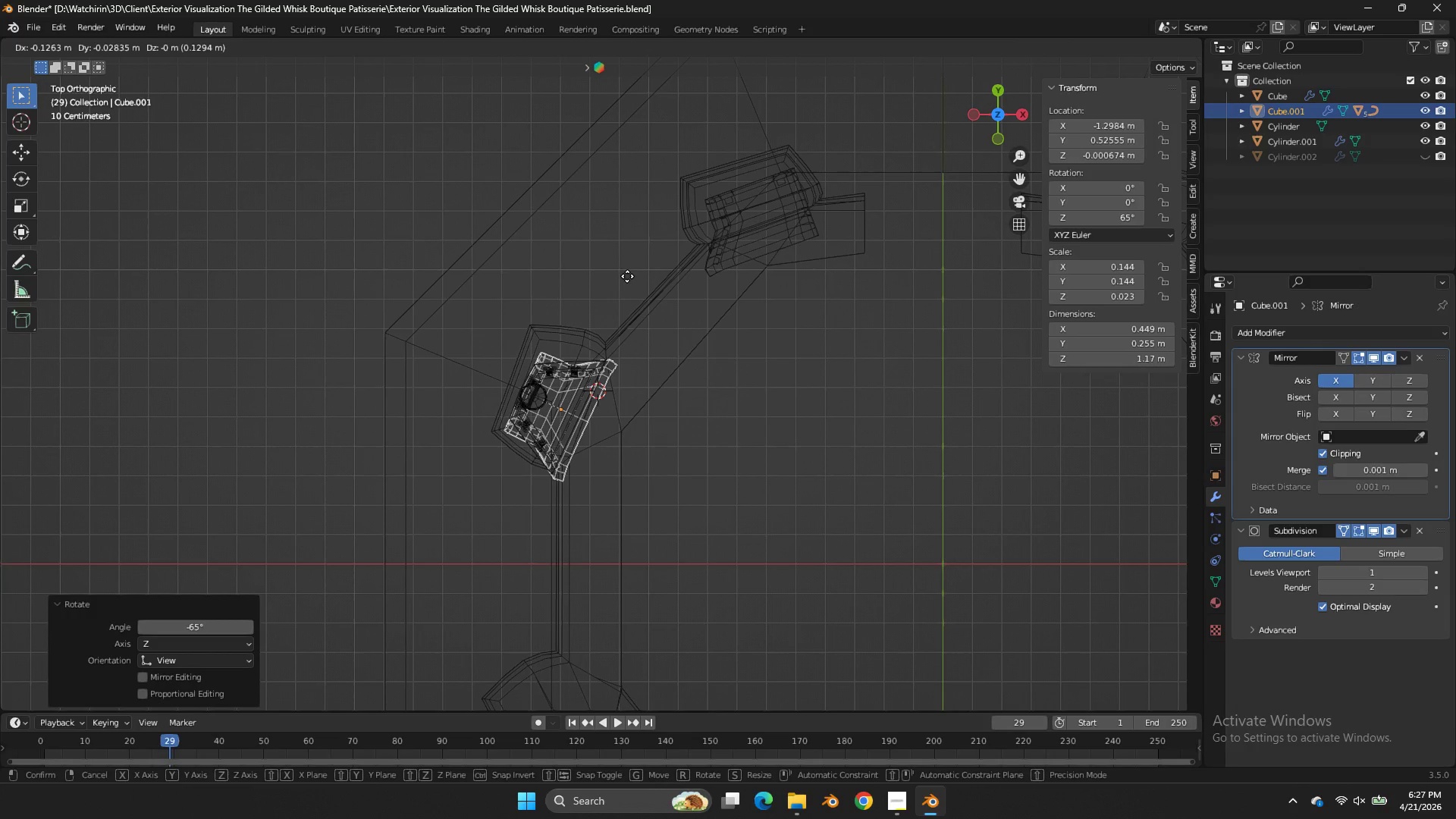 
hold_key(key=ShiftLeft, duration=2.73)
left_click([860, 275])
 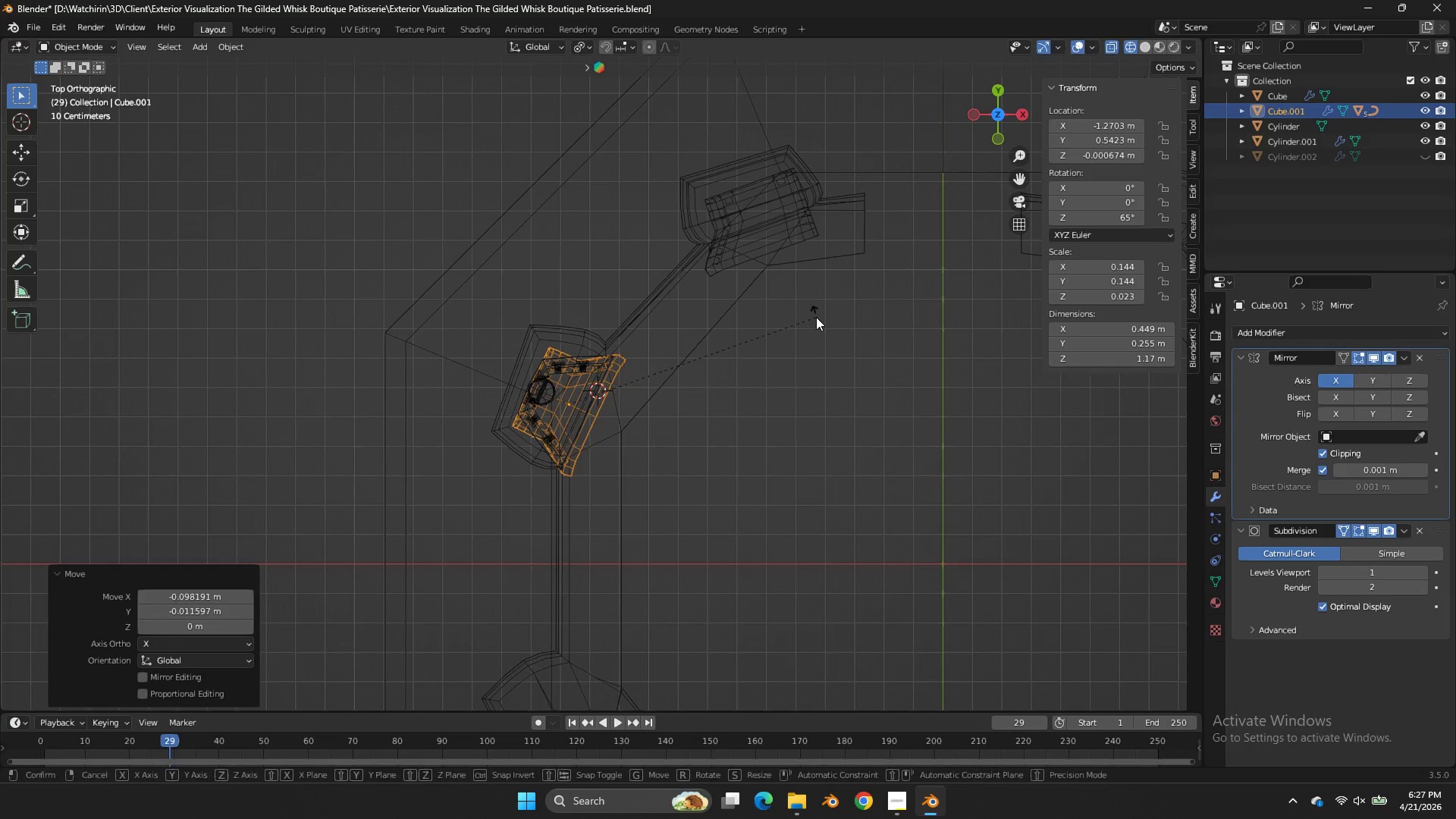 
key(R)
 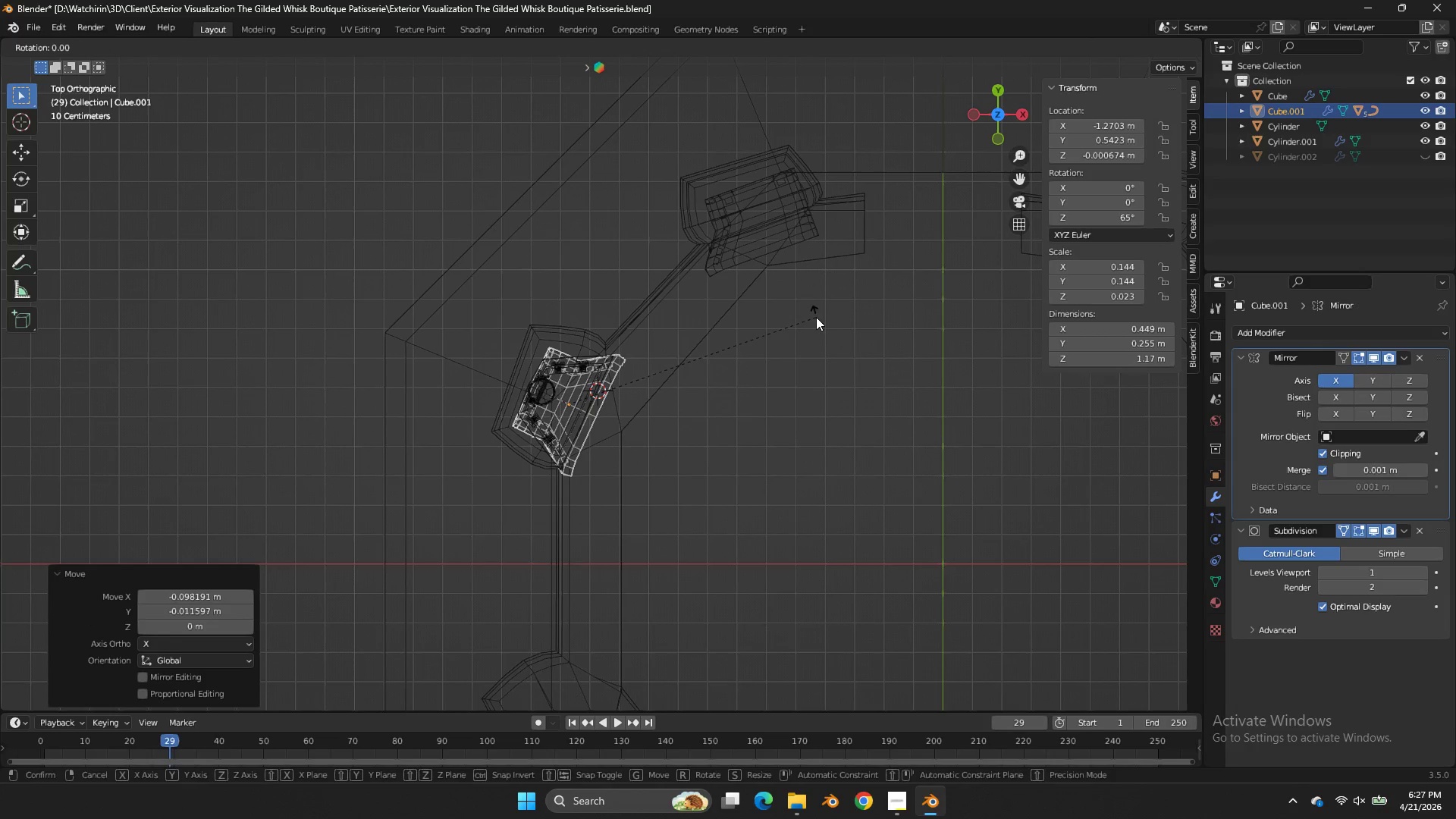 
hold_key(key=ControlLeft, duration=1.08)
left_click([808, 302])
 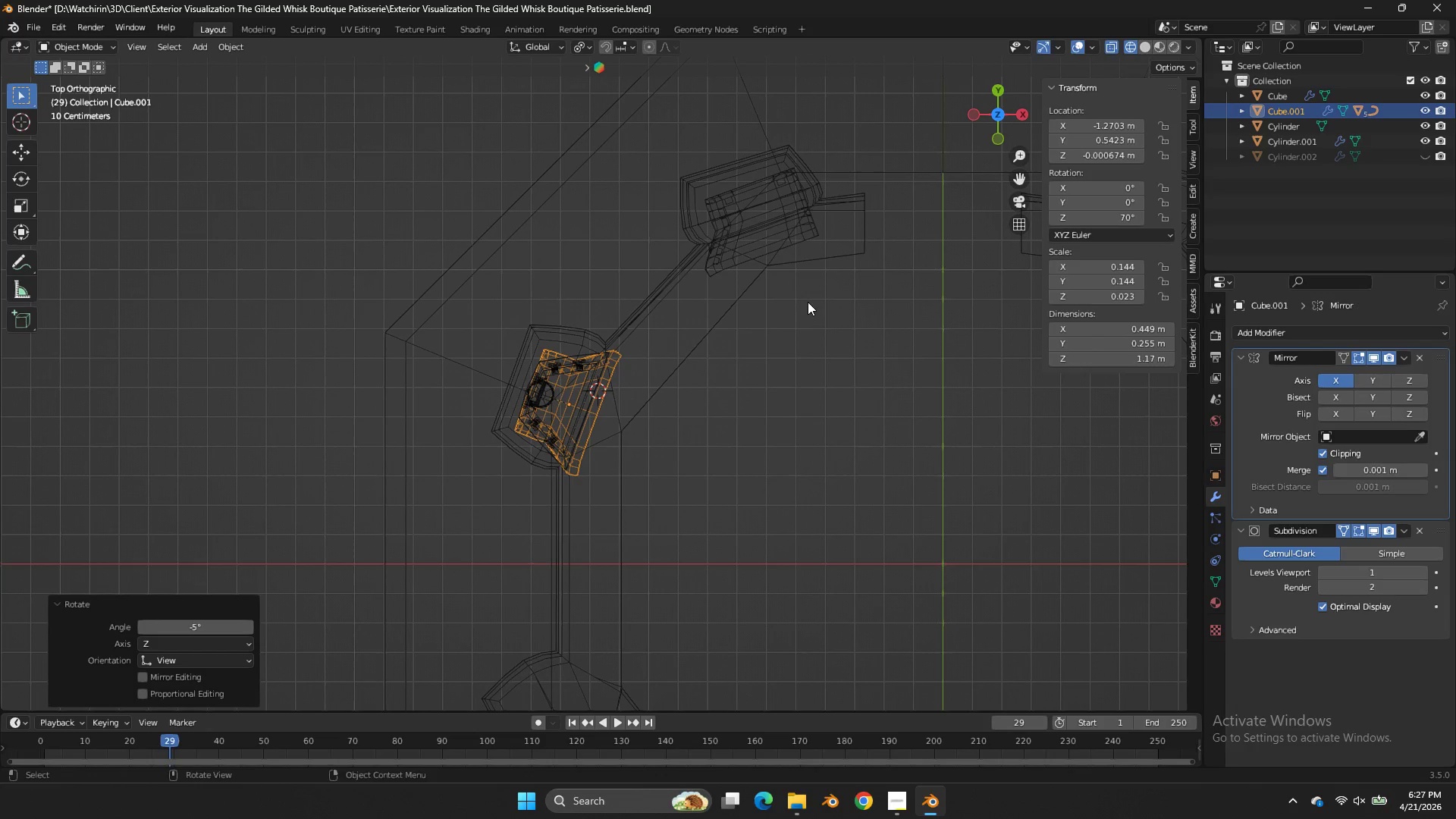 
key(G)
 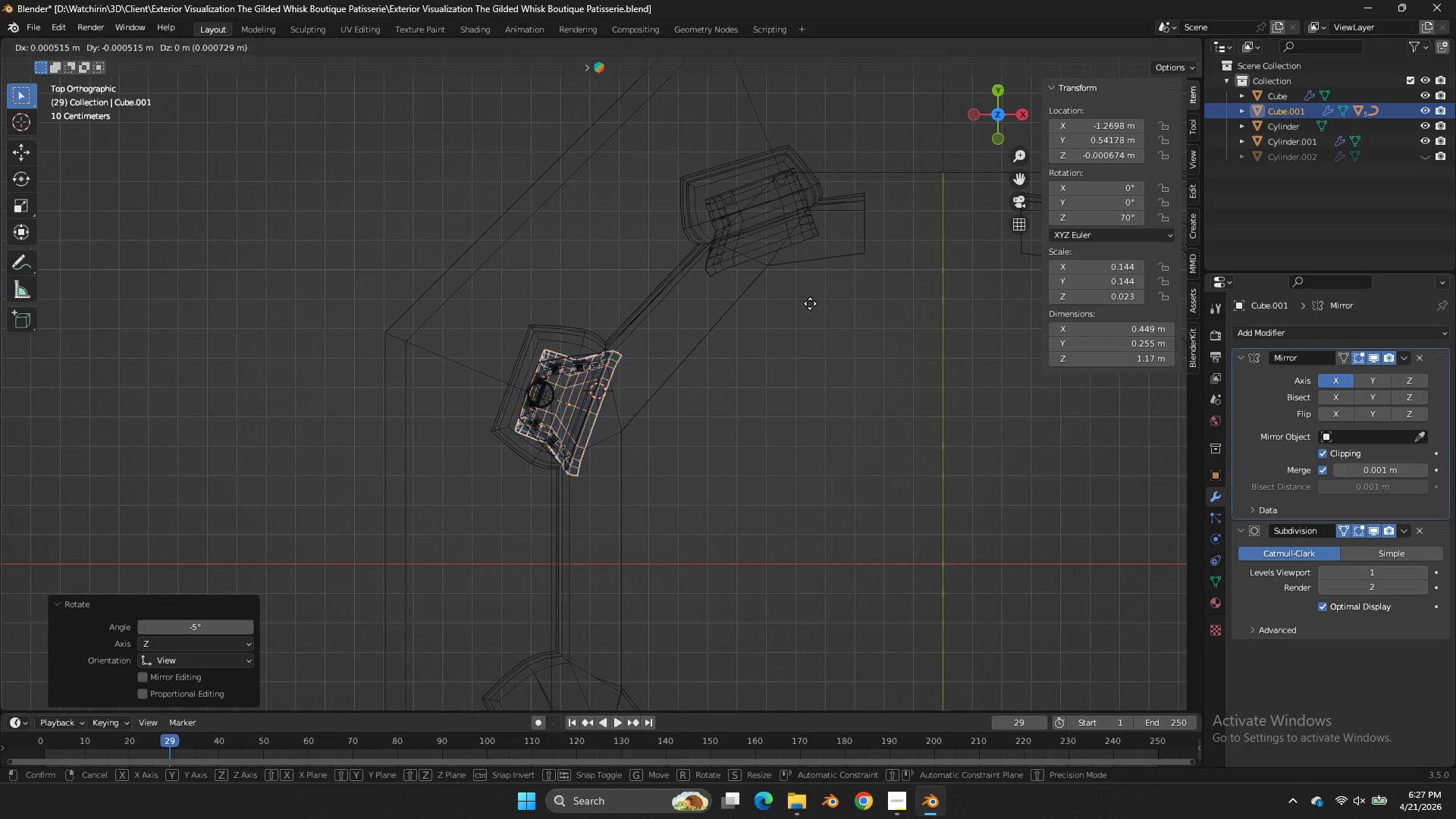 
hold_key(key=ShiftLeft, duration=2.59)
left_click([976, 346])
 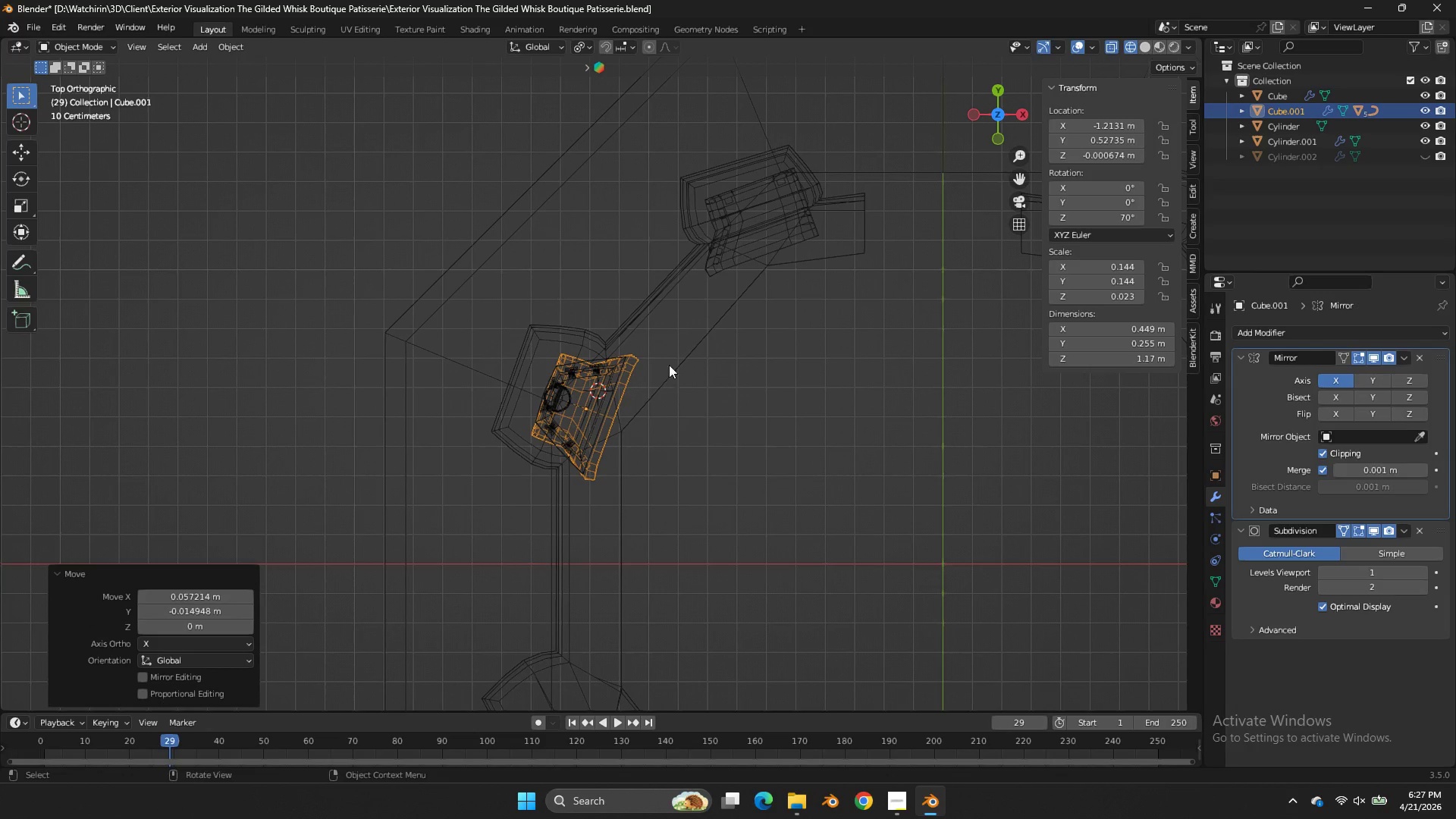 
left_click_drag(start_coordinate=[654, 349], to_coordinate=[445, 469])
 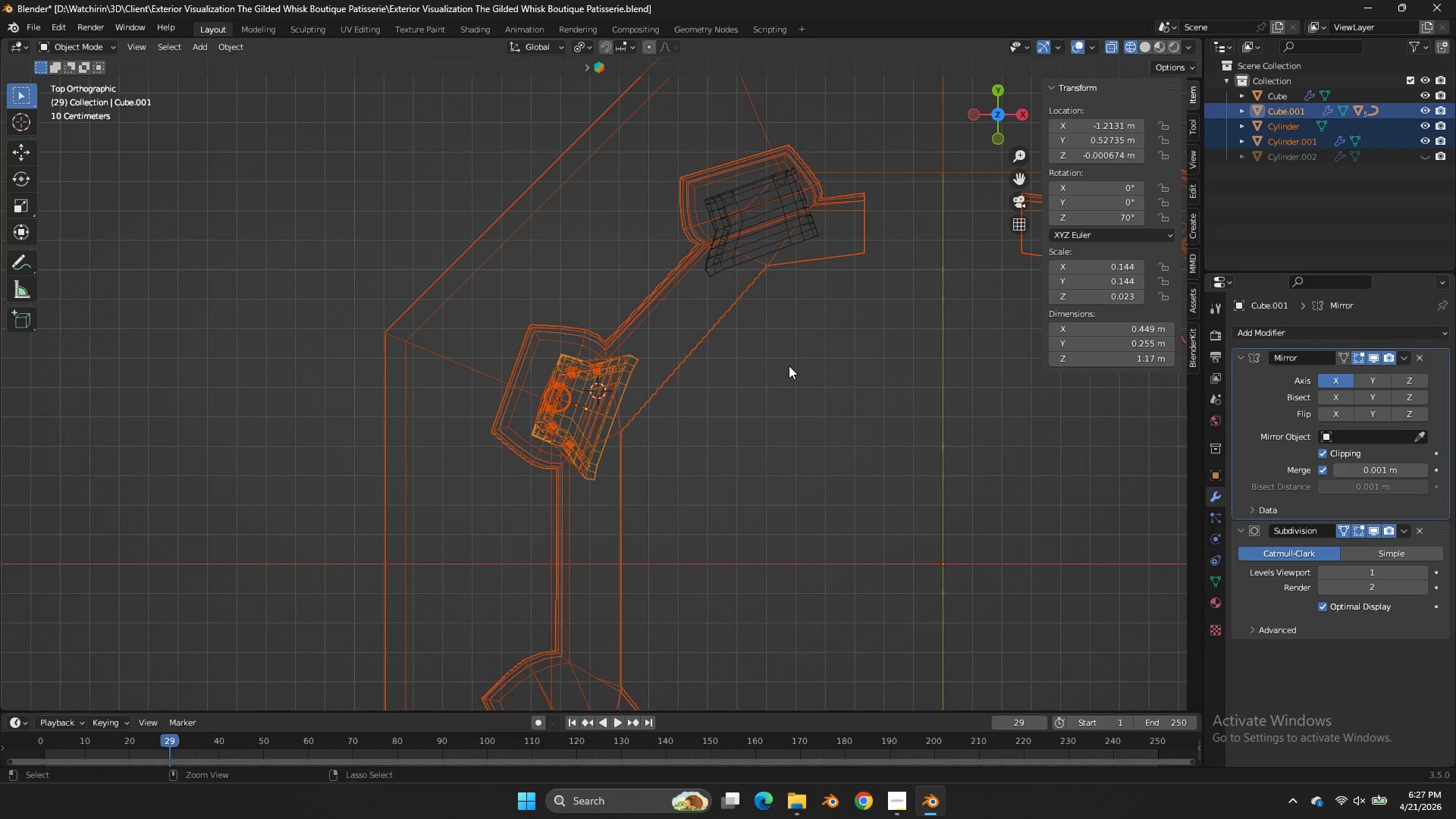 
hold_key(key=ControlLeft, duration=1.84)
left_click_drag(start_coordinate=[658, 274], to_coordinate=[687, 341])
 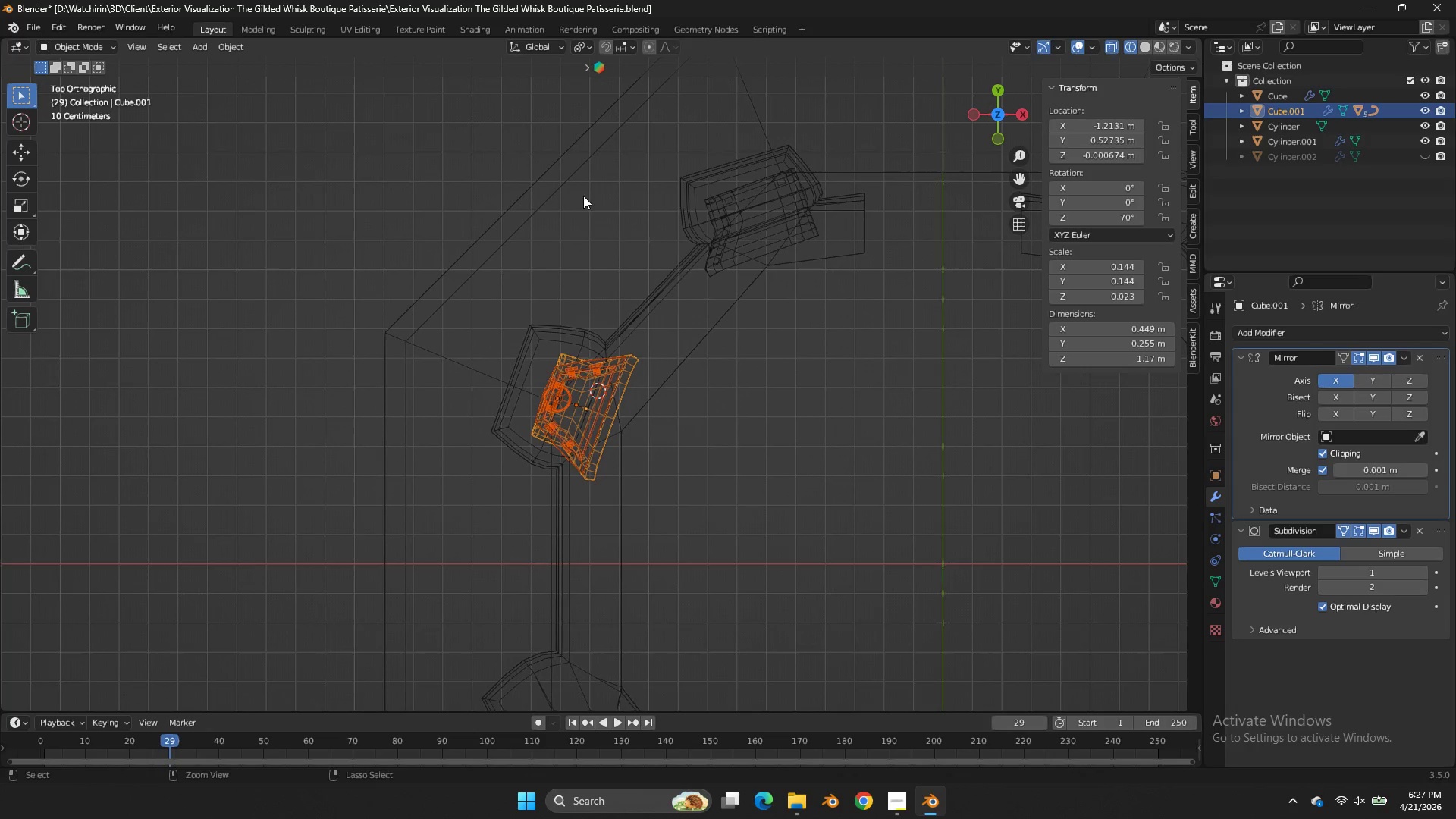 
left_click_drag(start_coordinate=[570, 190], to_coordinate=[444, 216])
 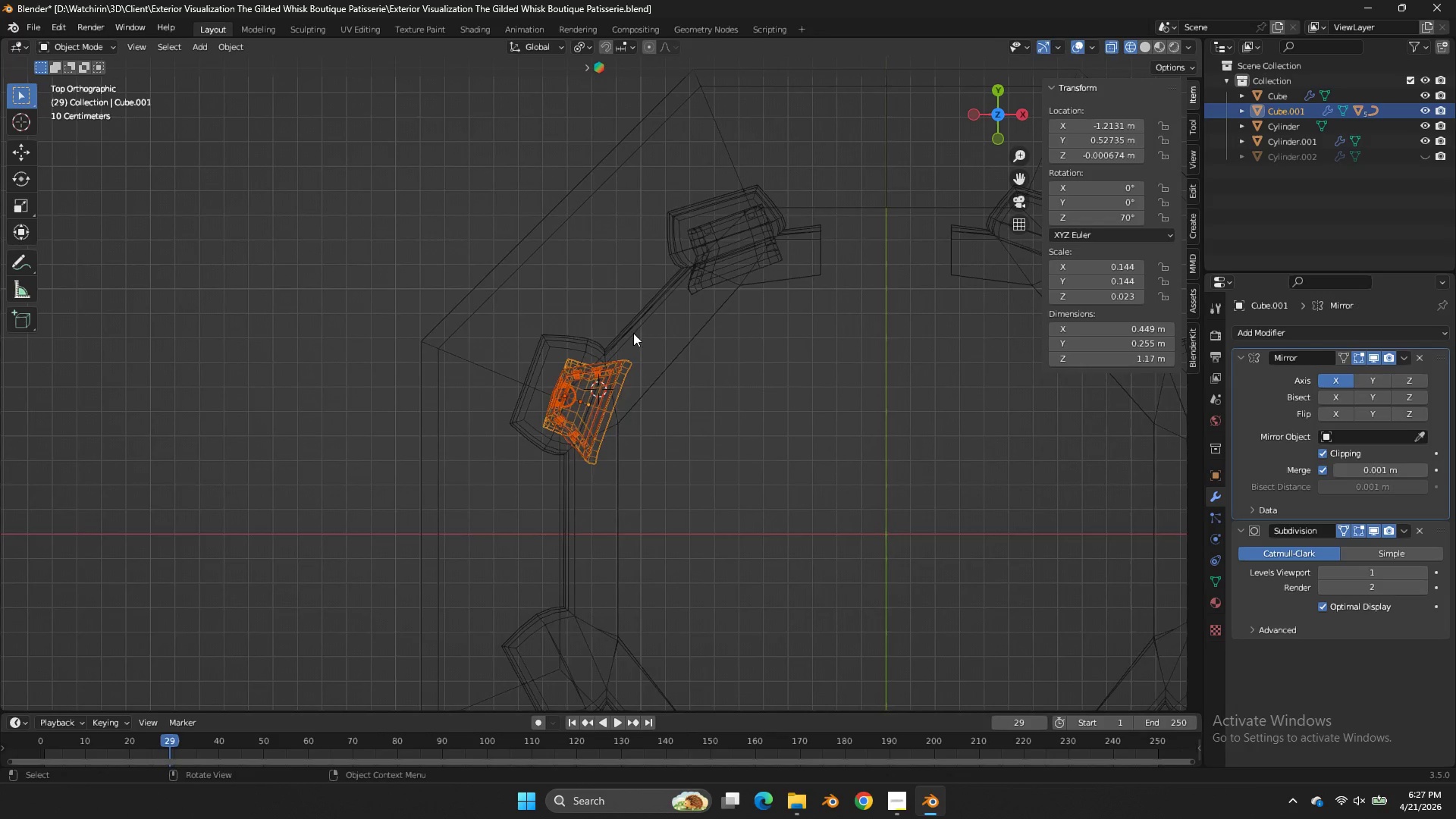 
scroll: coordinate [633, 333], scroll_direction: down, amount: 3.0
 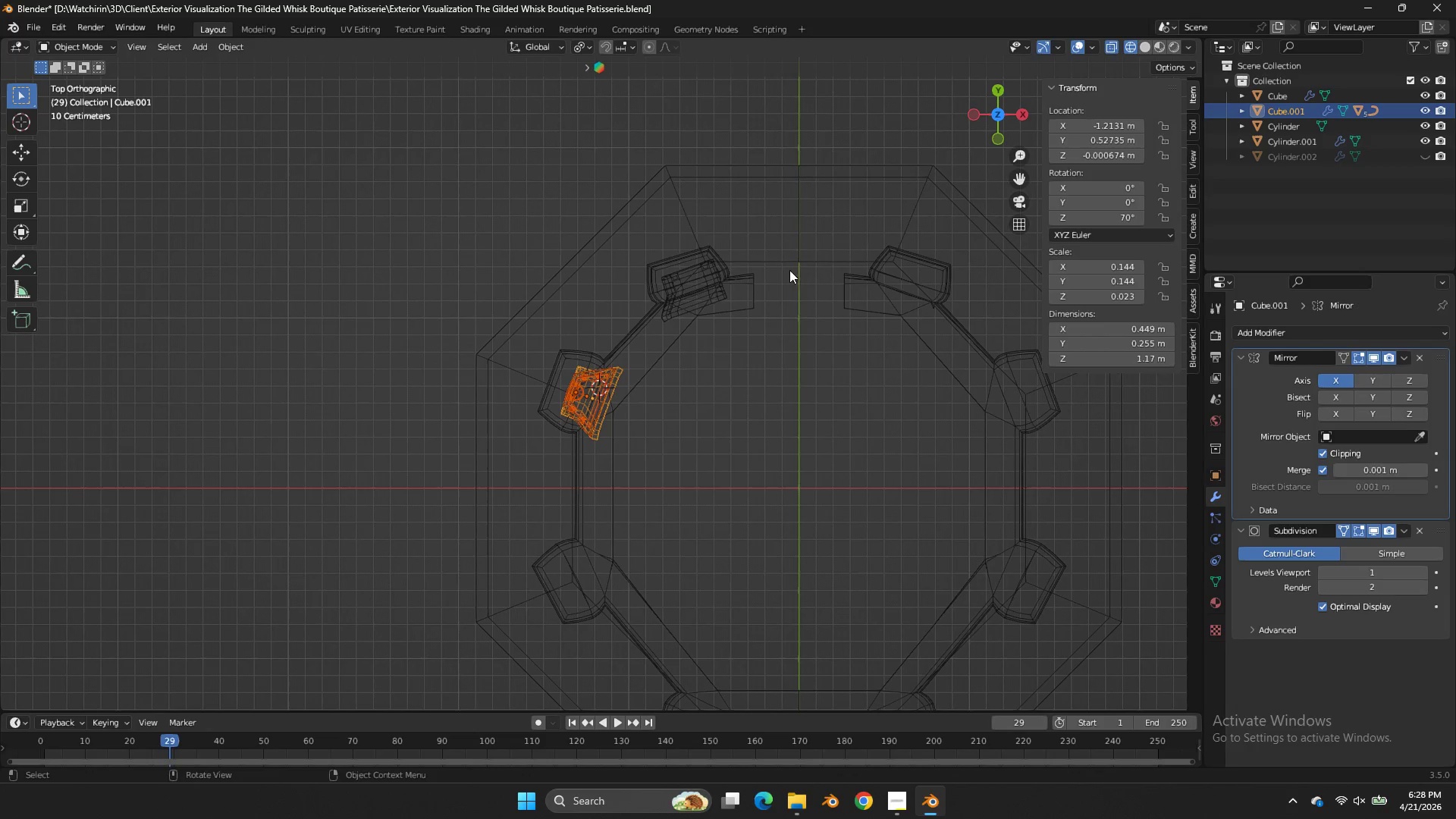 
key(Shift+ShiftLeft)
 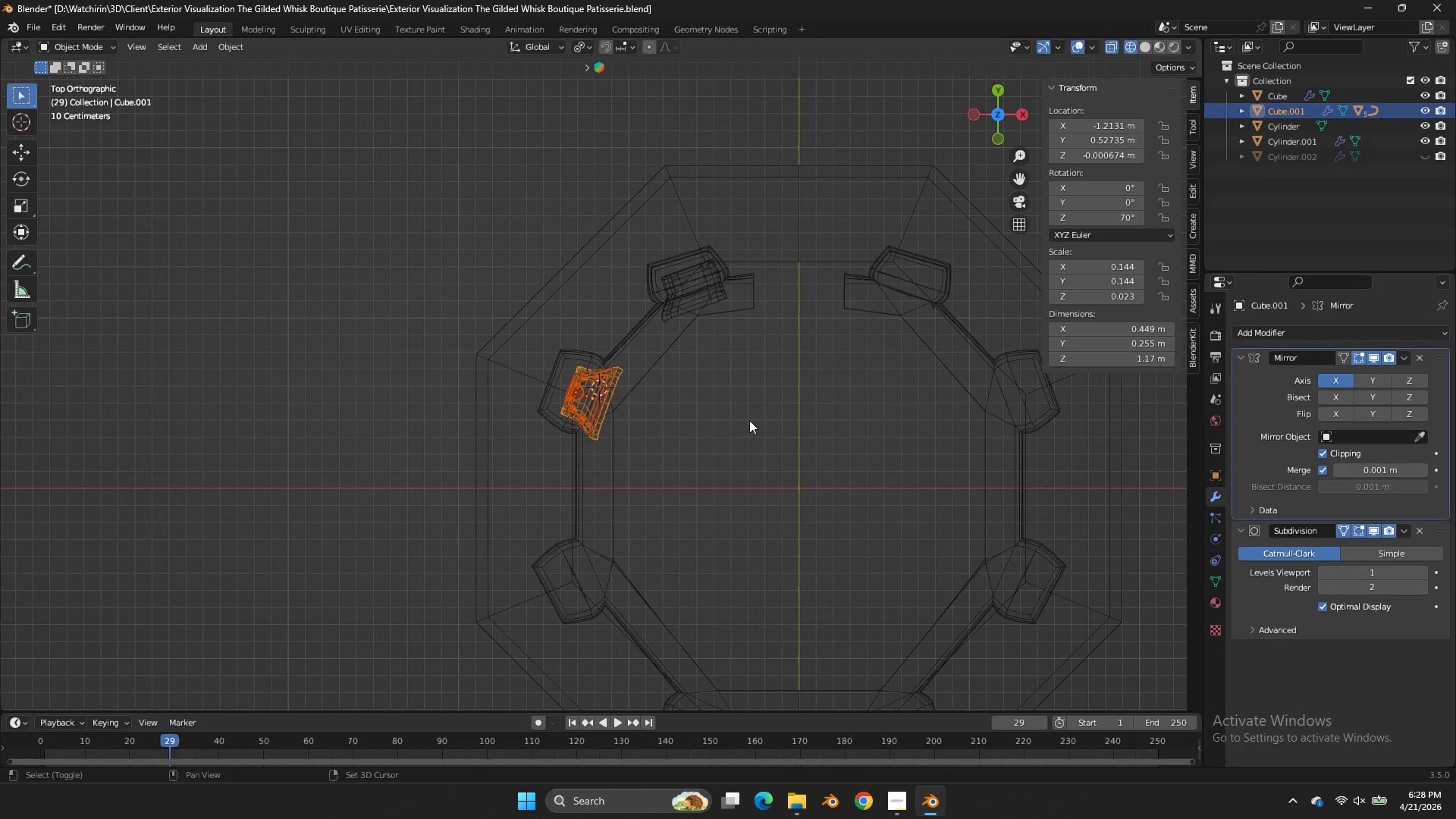 
key(Shift+D)
 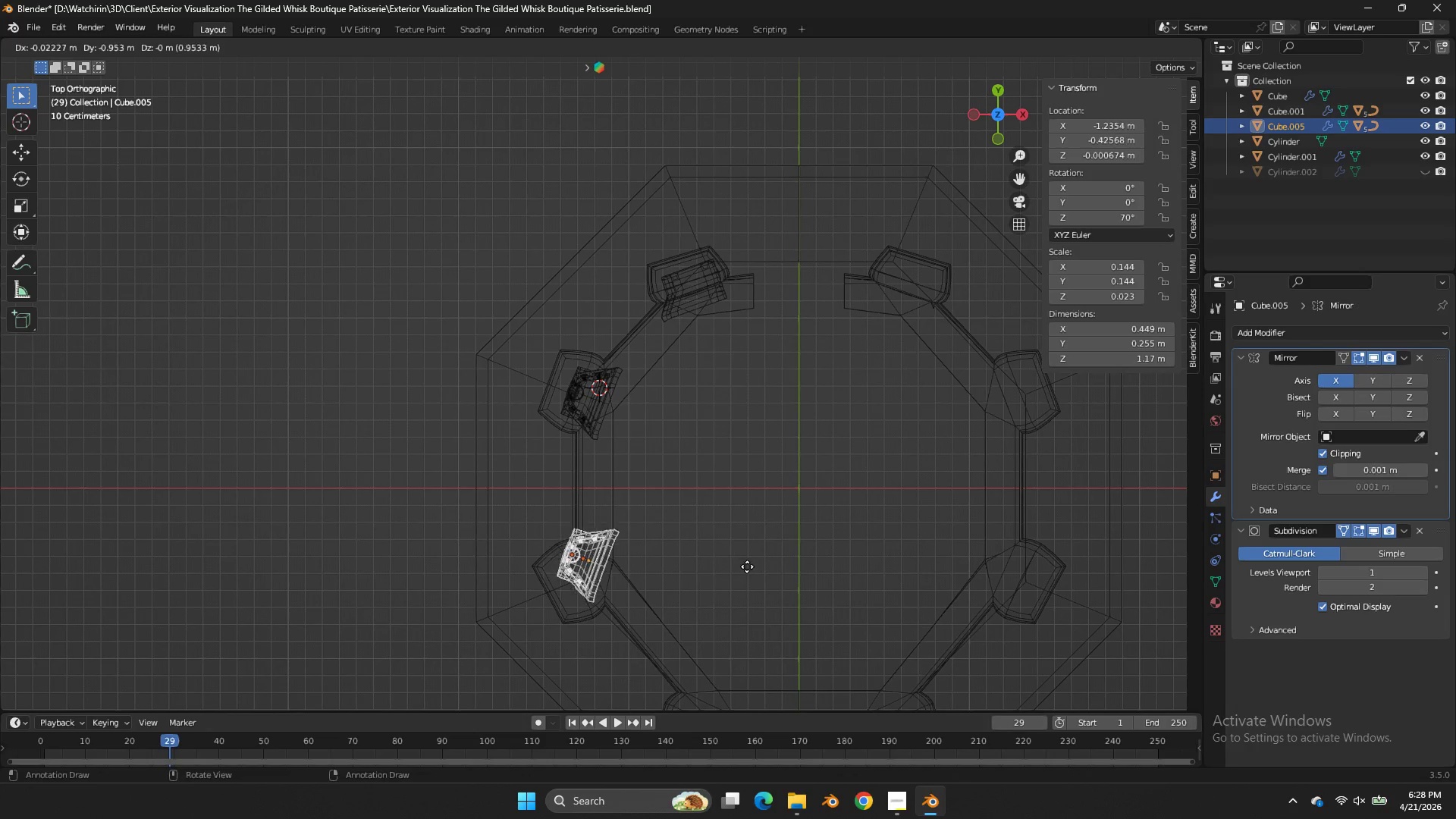 
left_click([748, 567])
 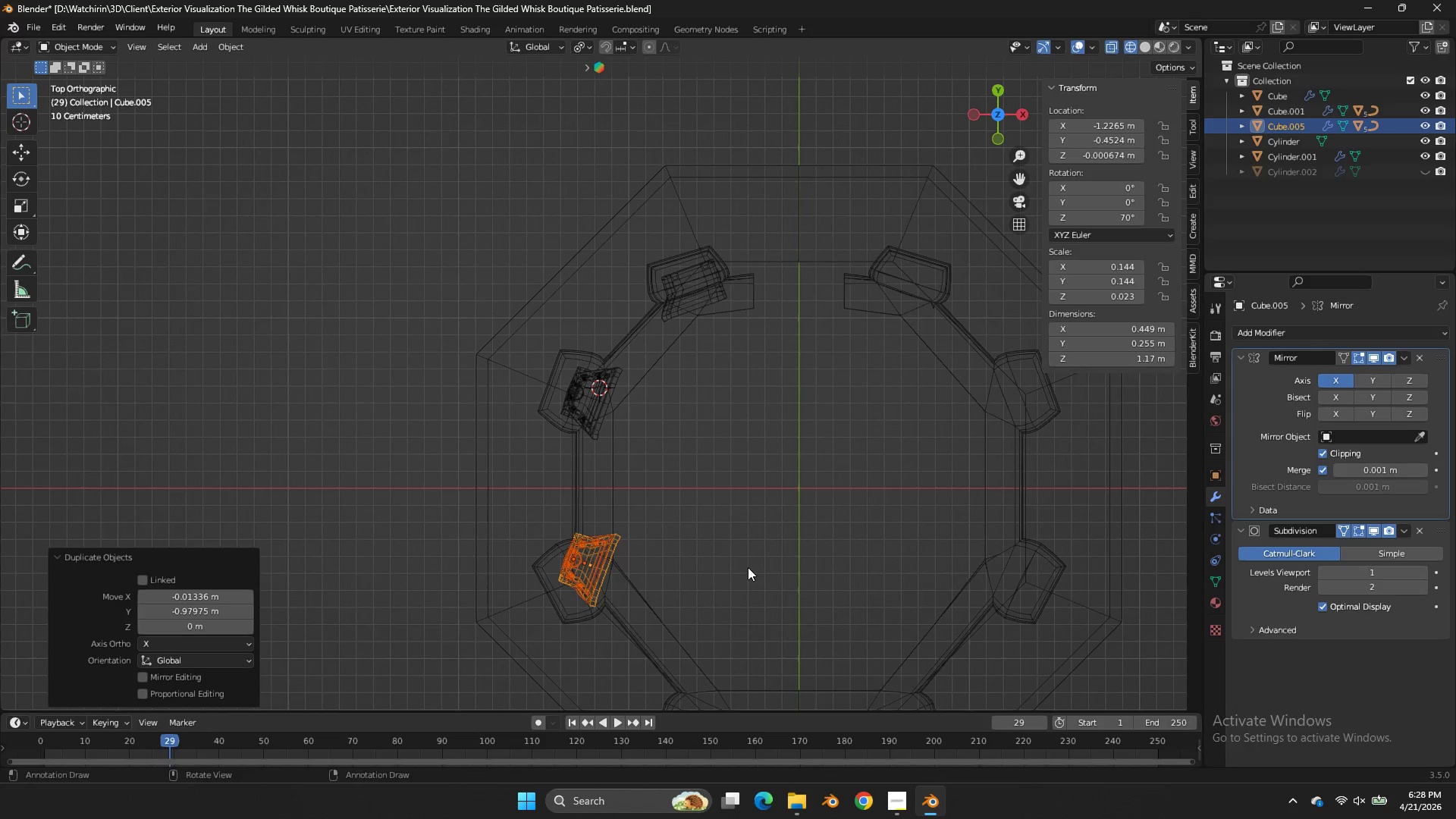 
key(R)
 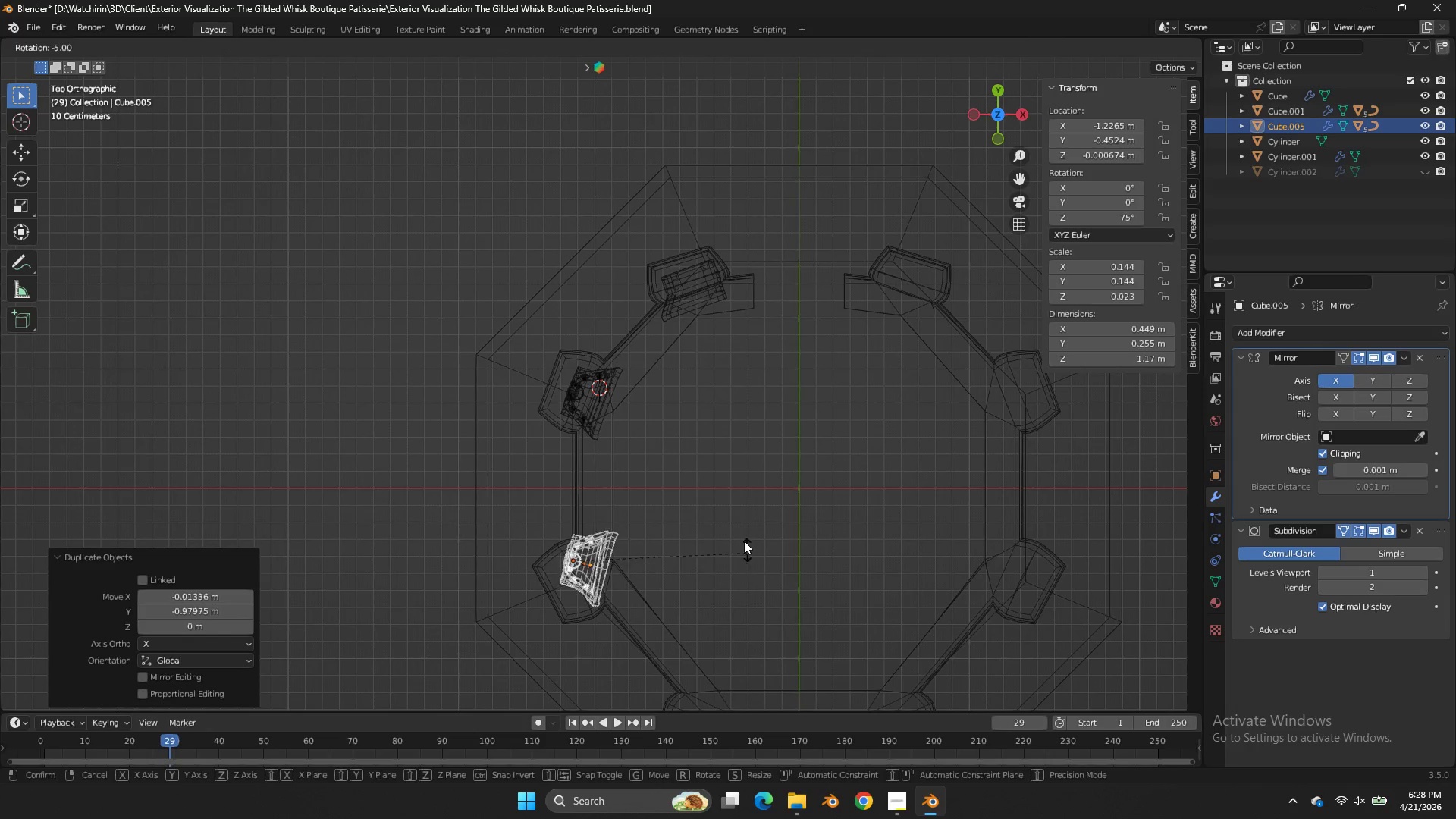 
hold_key(key=ControlLeft, duration=0.95)
right_click([721, 488])
 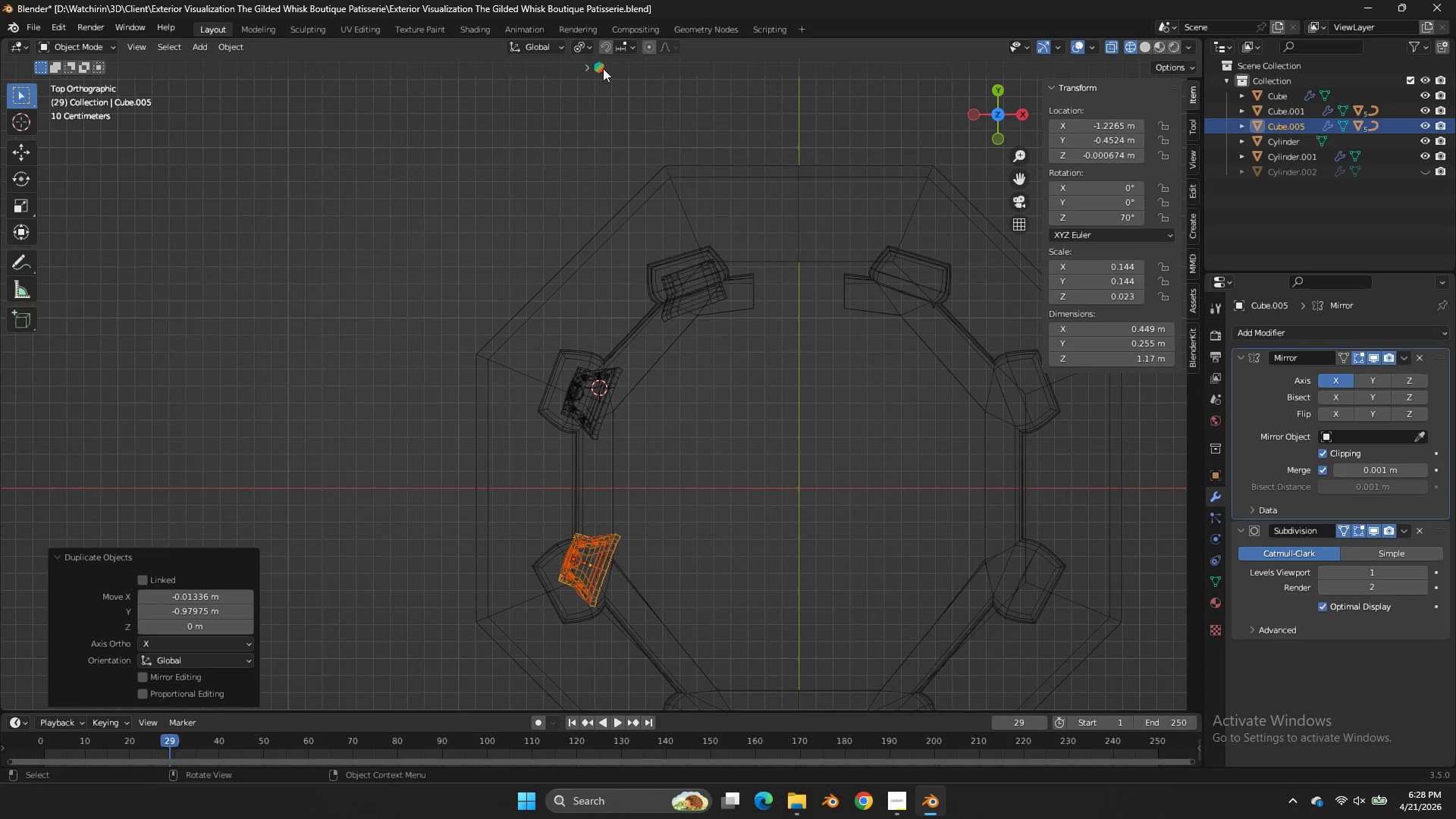 
mouse_move([610, 75])
 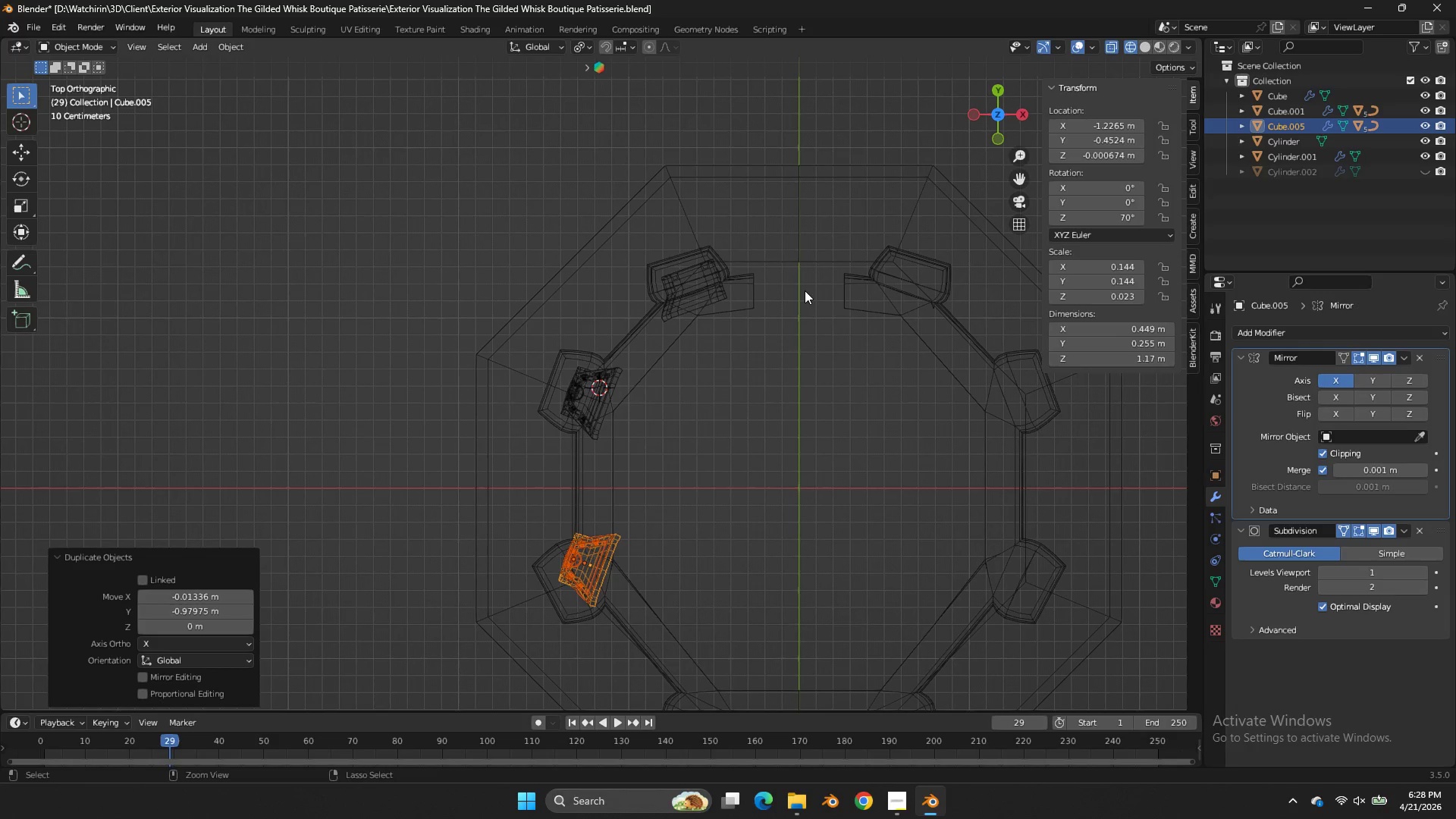 
key(Control+Z)
 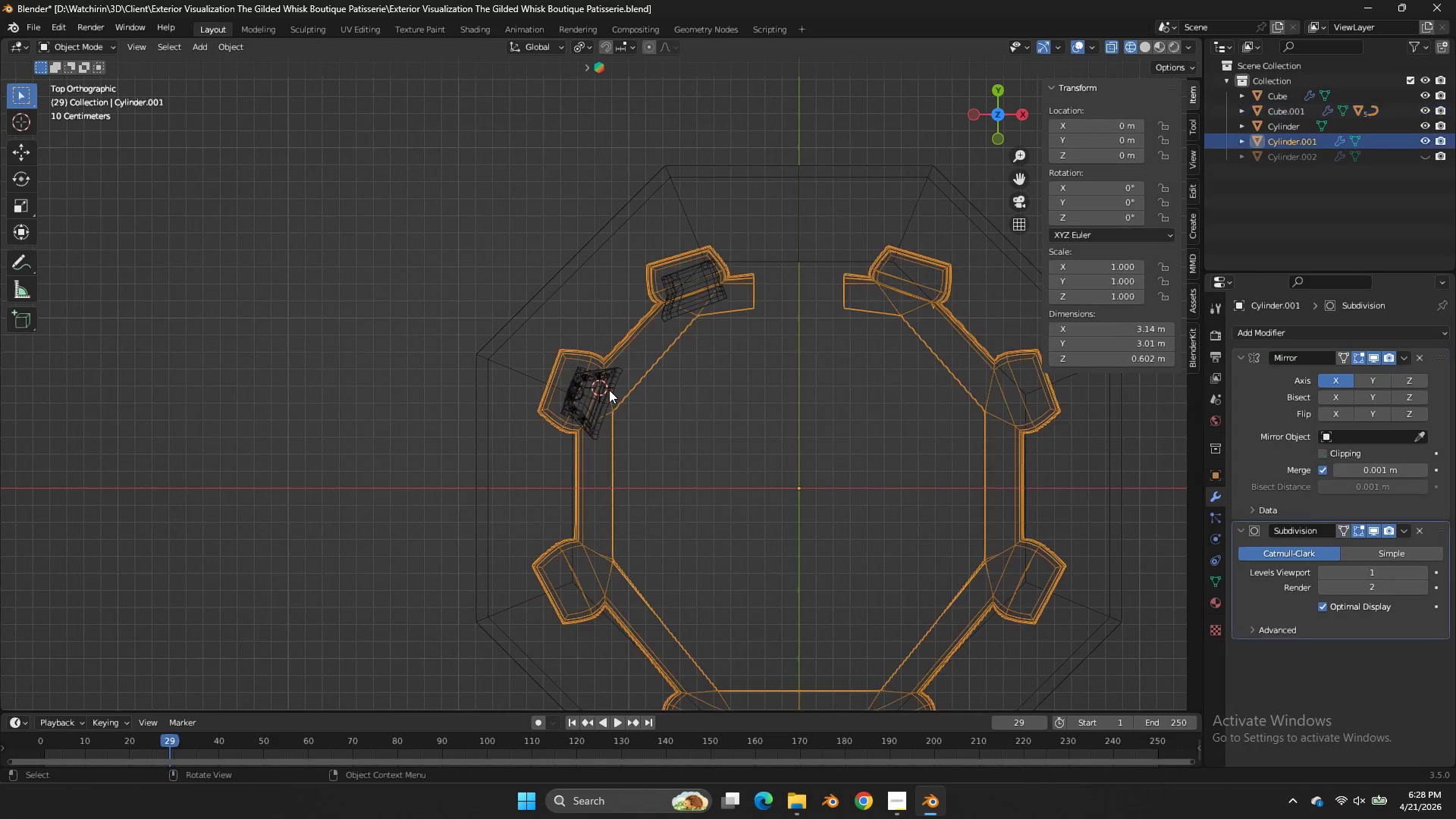 
left_click([613, 393])
 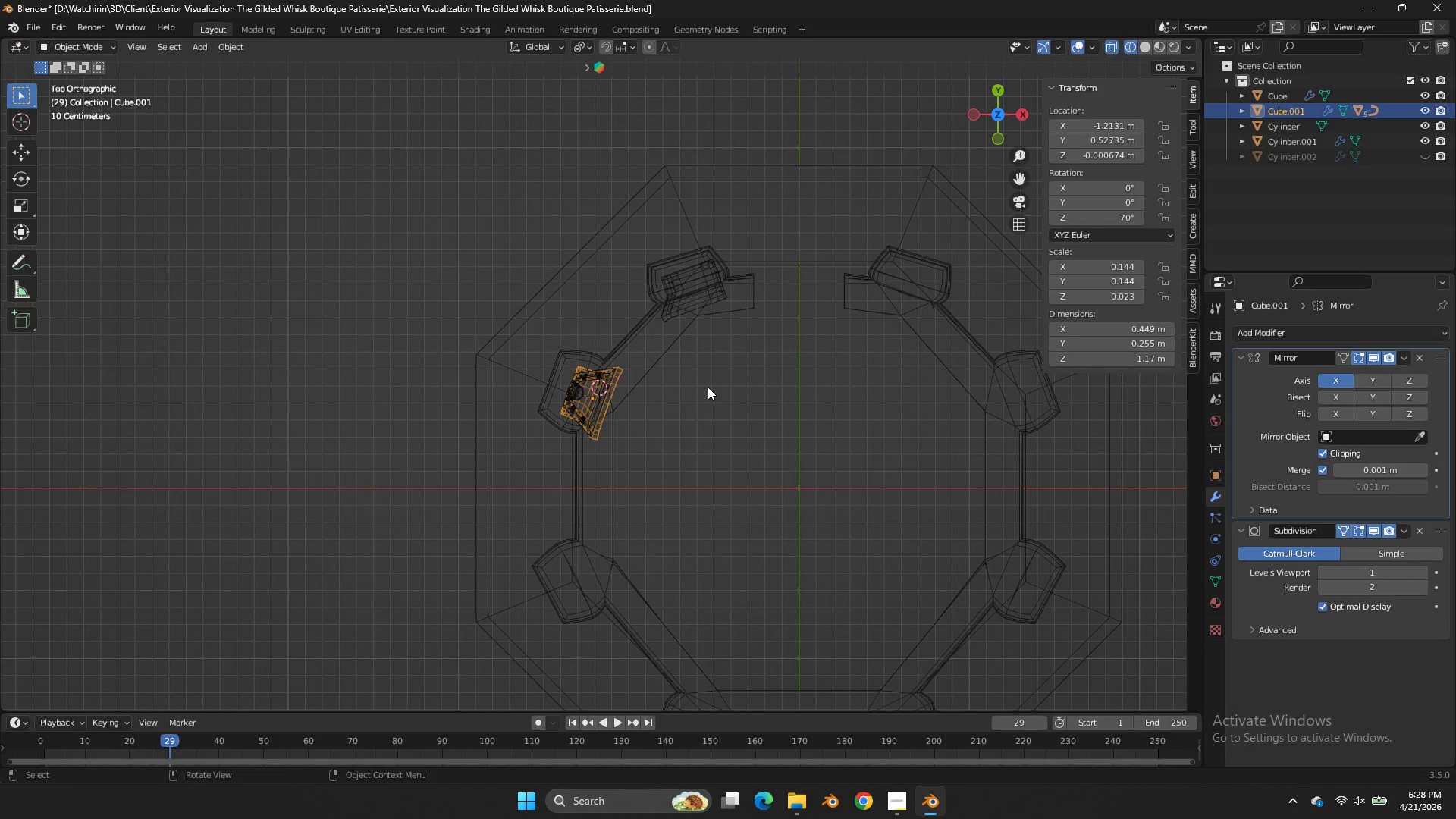 
key(R)
 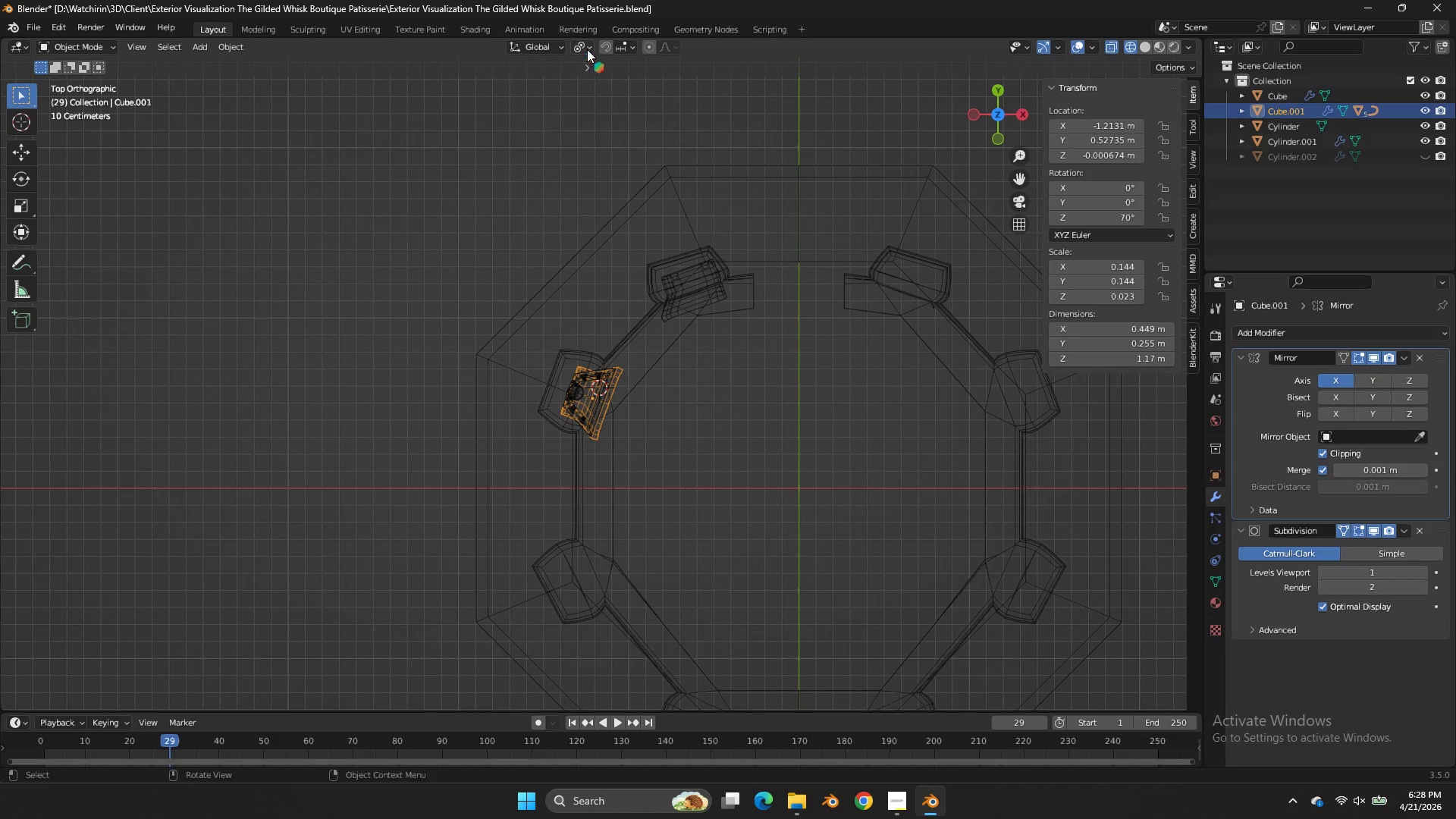 
left_click([584, 46])
 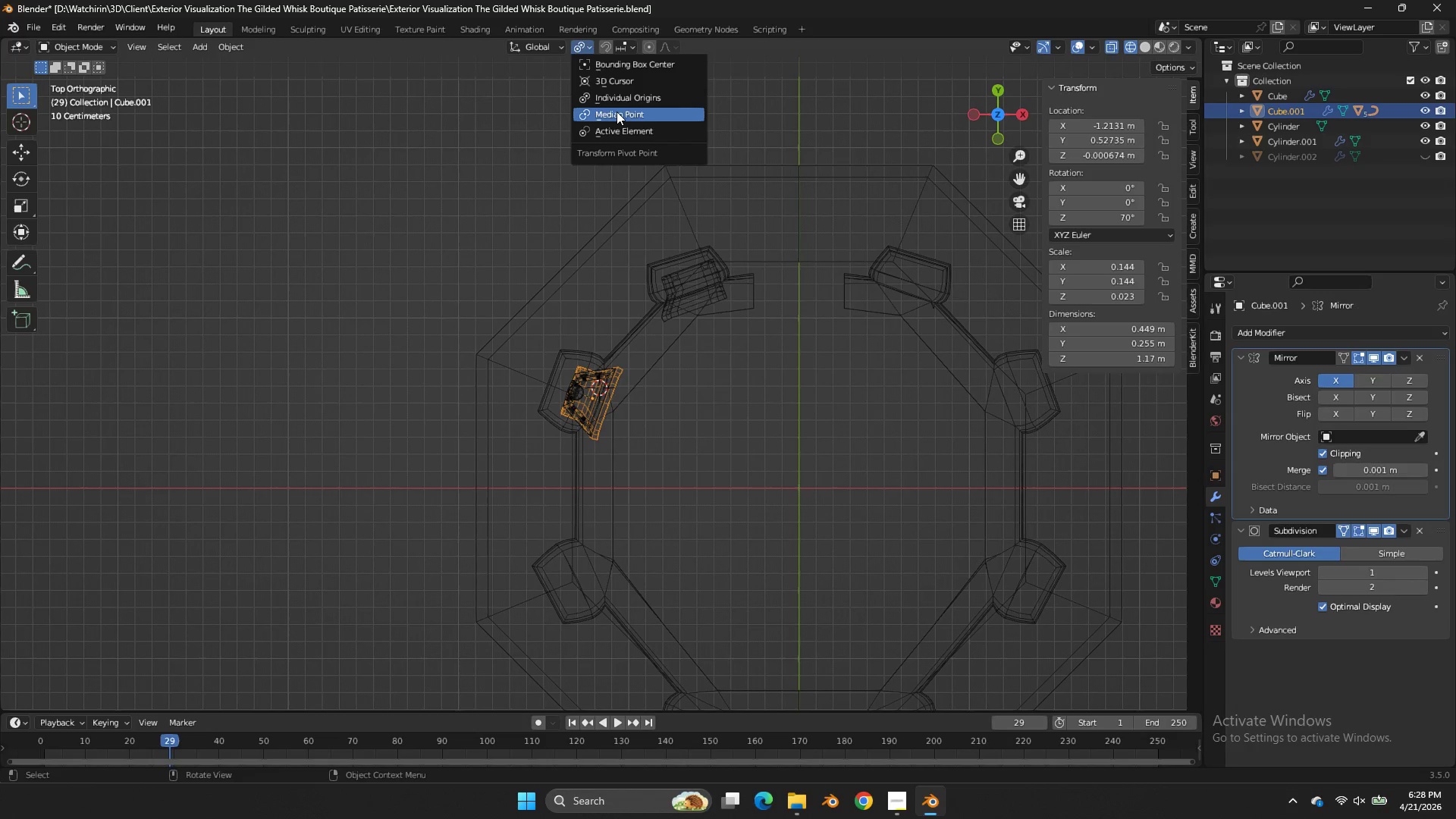 
left_click([617, 112])
 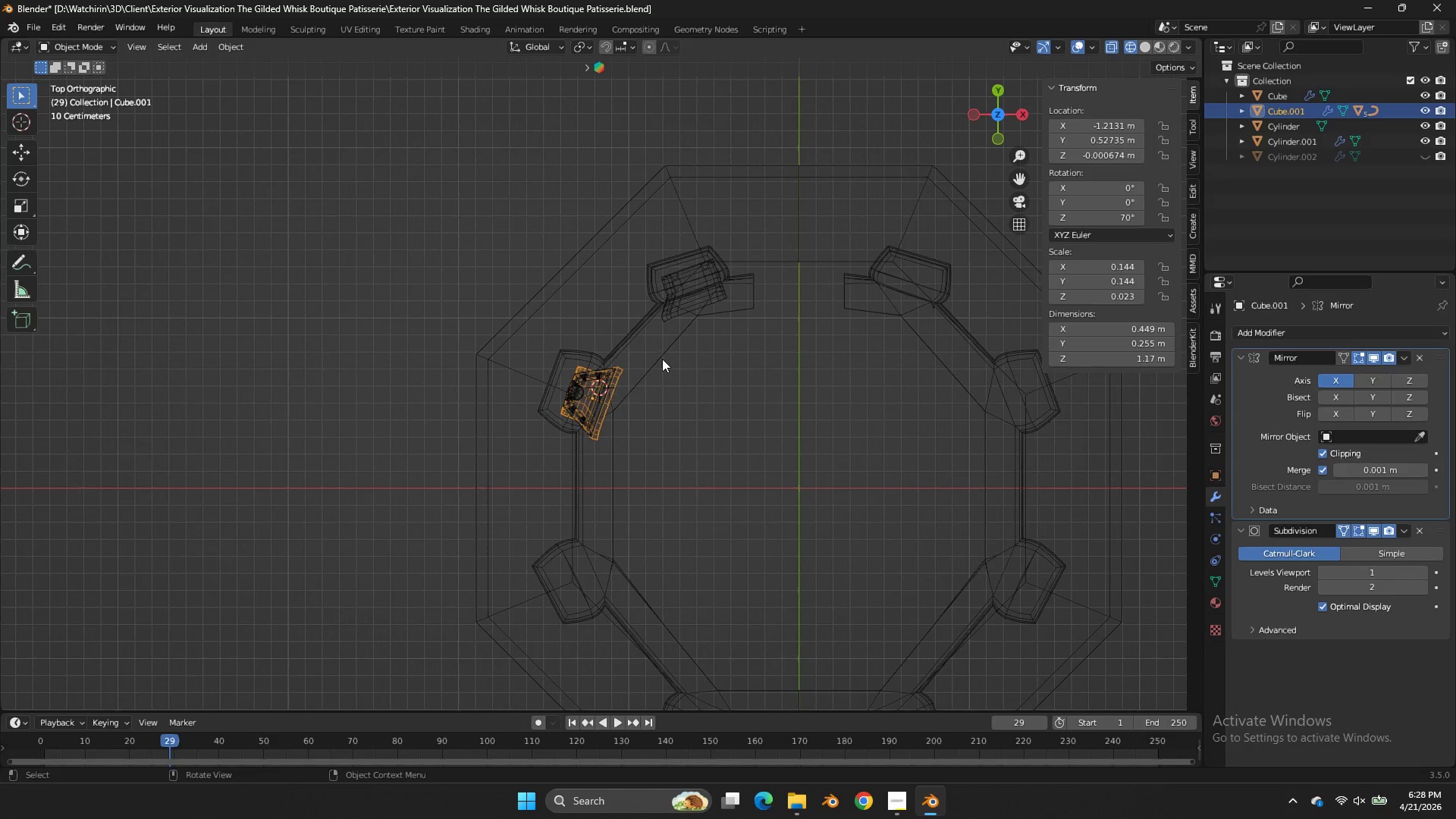 
key(A)
 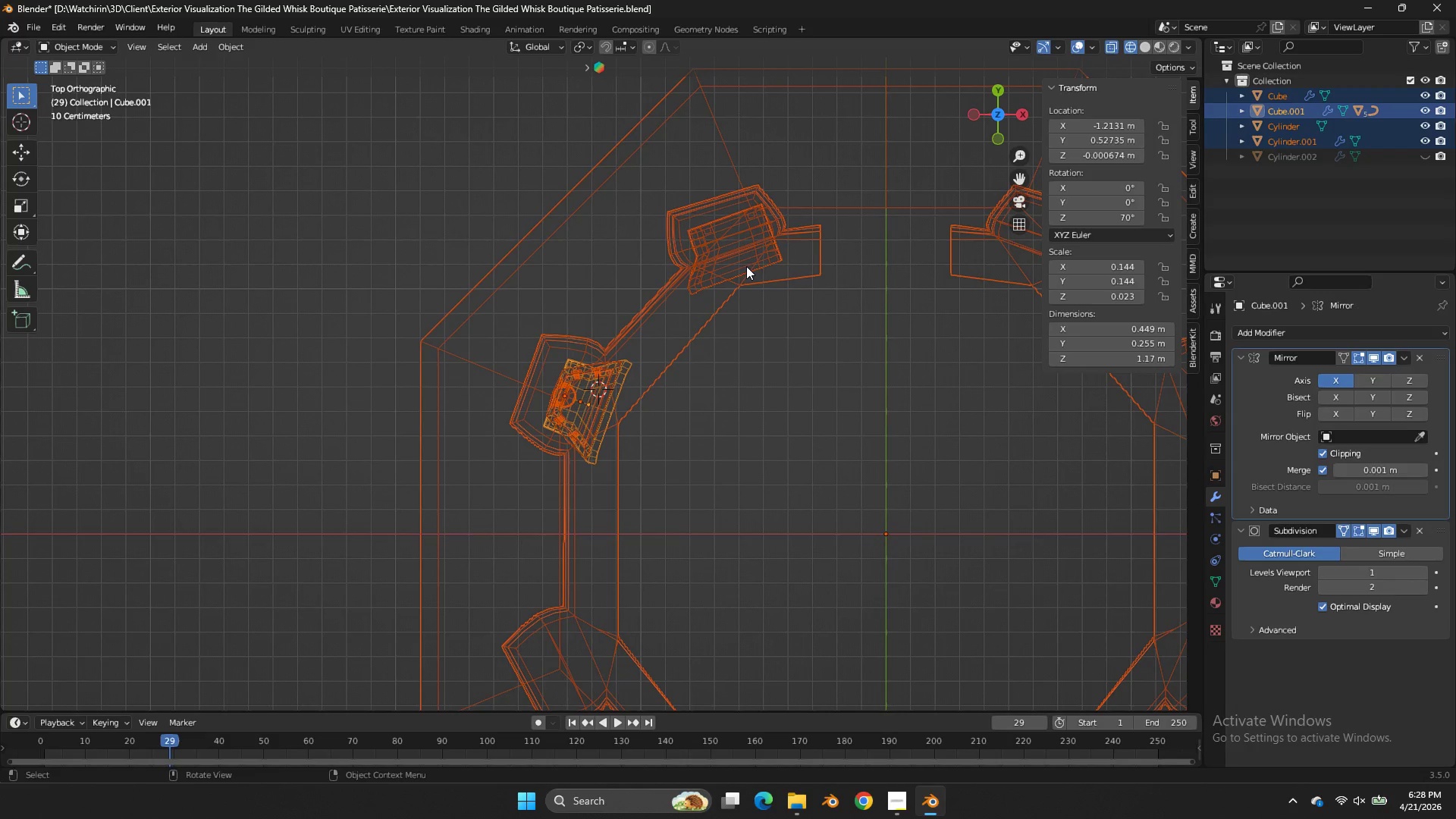 
scroll: coordinate [662, 359], scroll_direction: up, amount: 2.0
 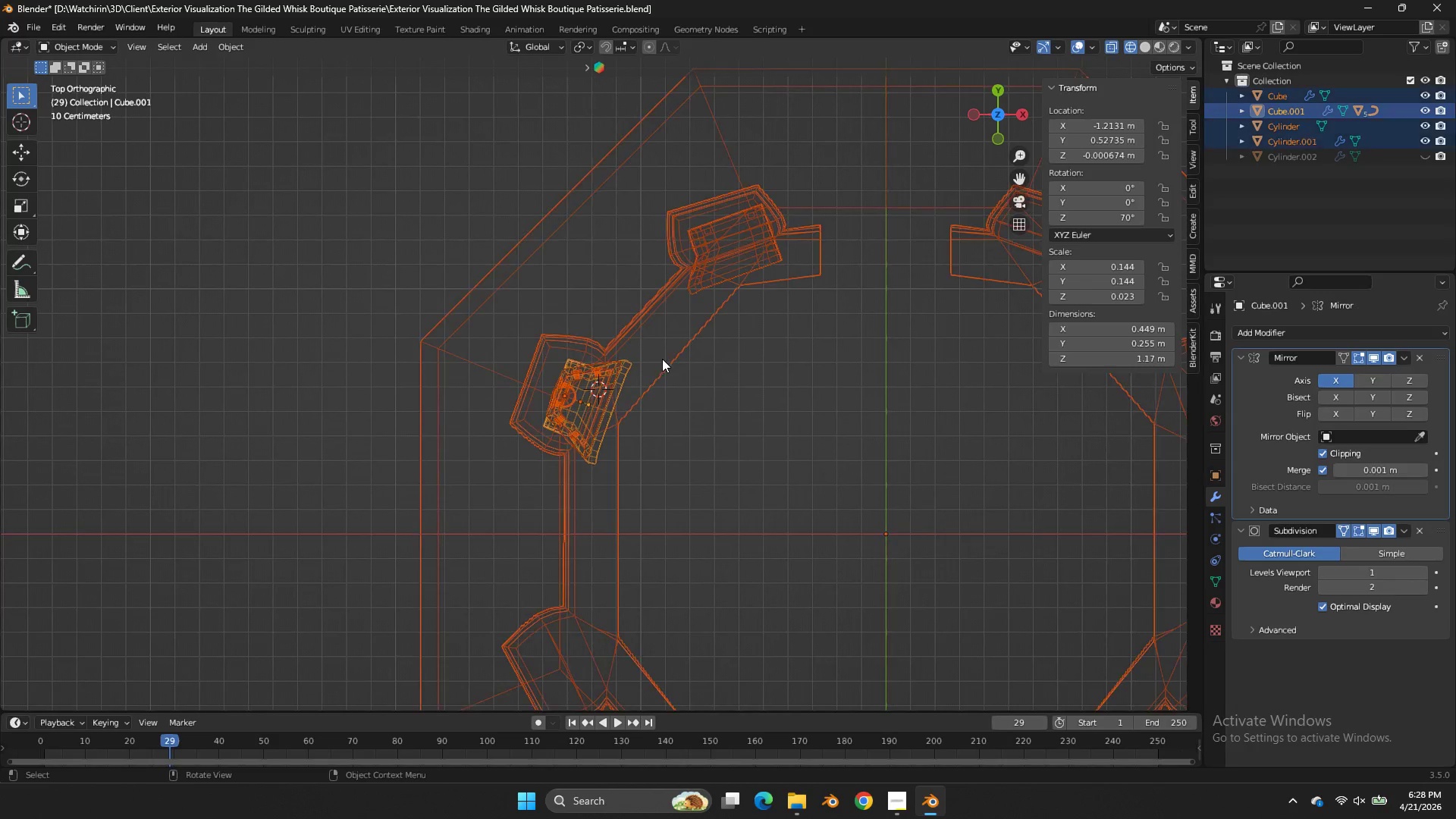 
left_click([727, 328])
 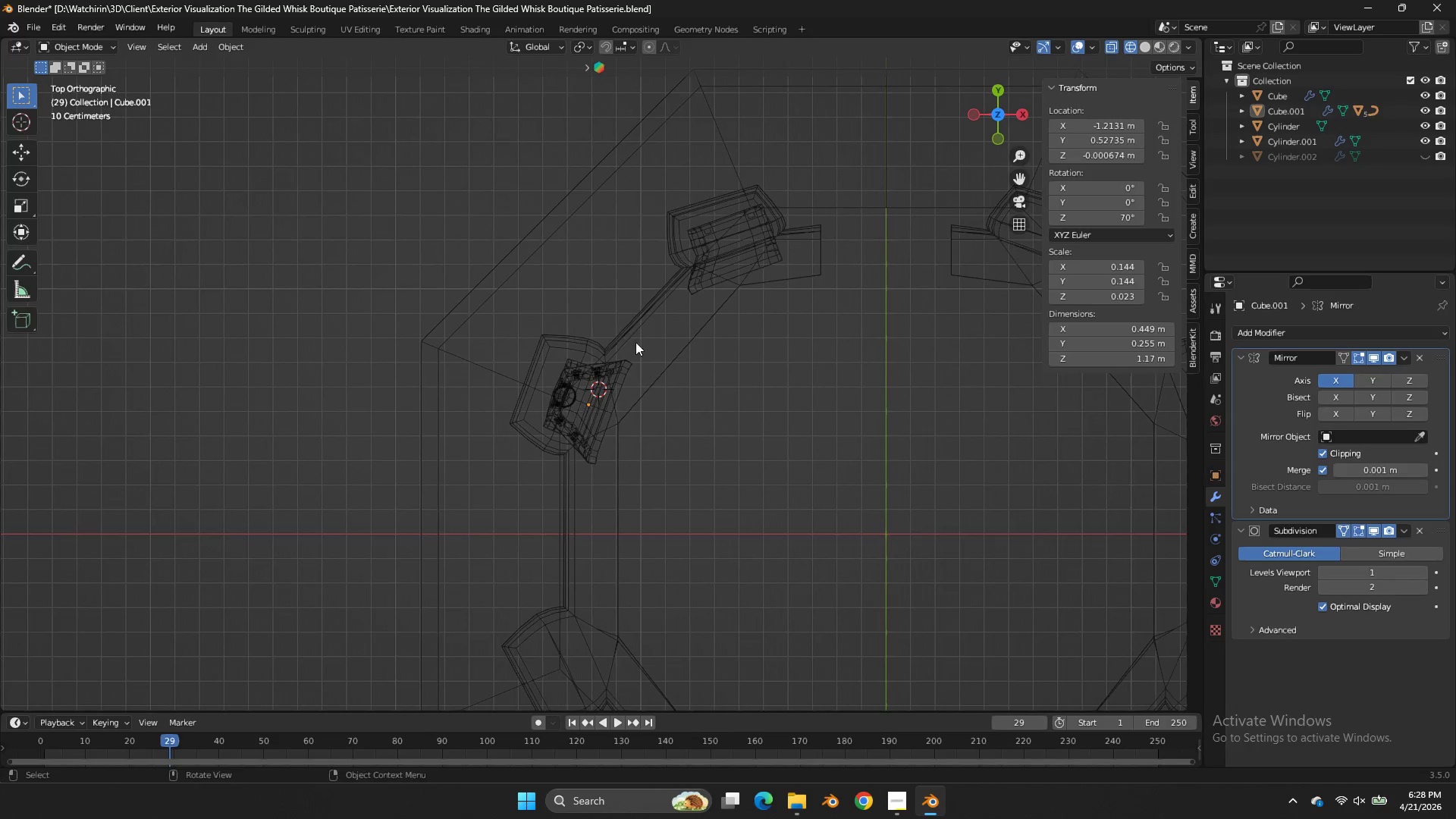 
left_click_drag(start_coordinate=[639, 346], to_coordinate=[480, 479])
 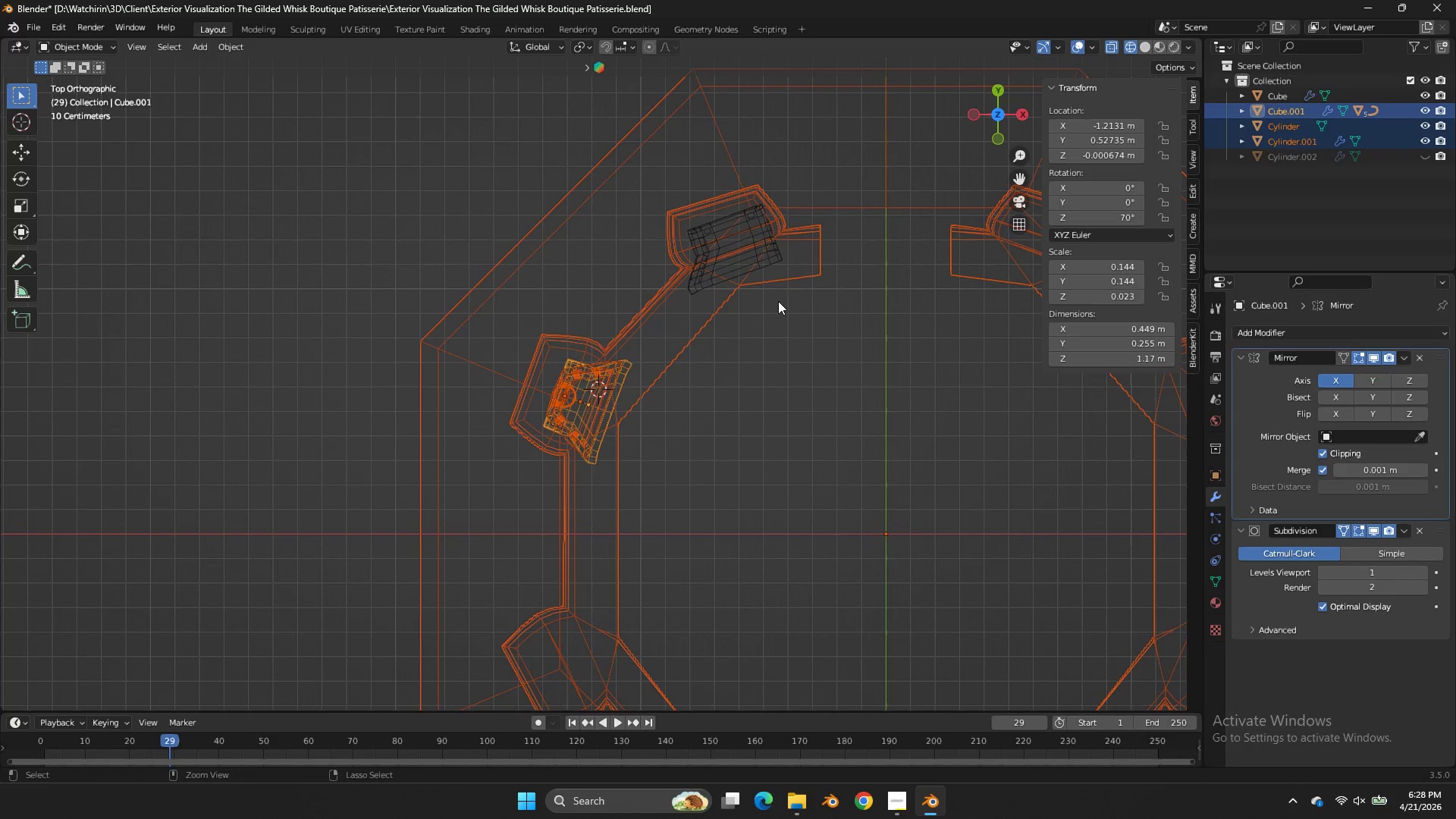 
hold_key(key=ControlLeft, duration=0.86)
left_click_drag(start_coordinate=[791, 360], to_coordinate=[654, 139])
 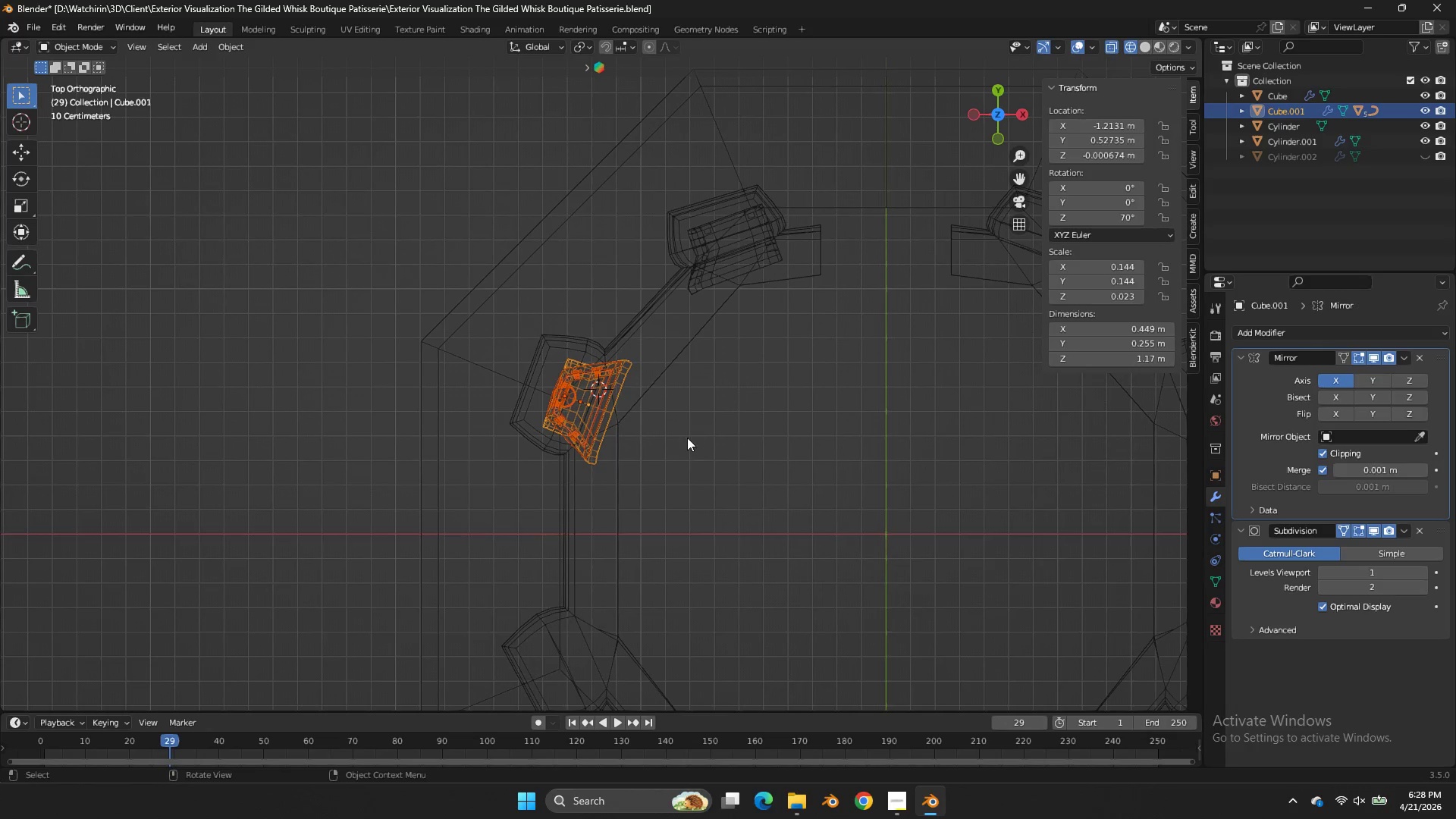 
key(Shift+ShiftLeft)
 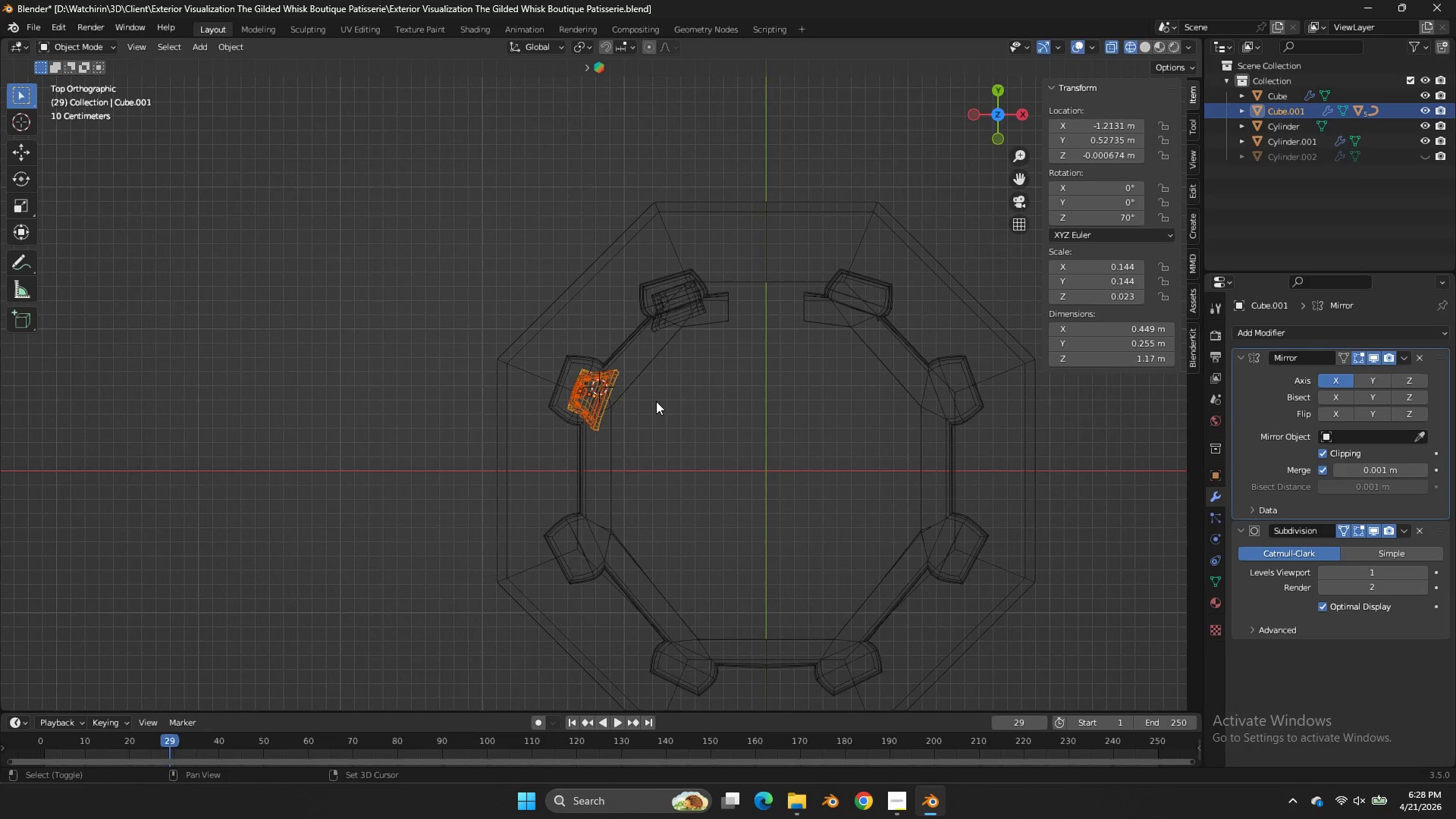 
key(Shift+D)
 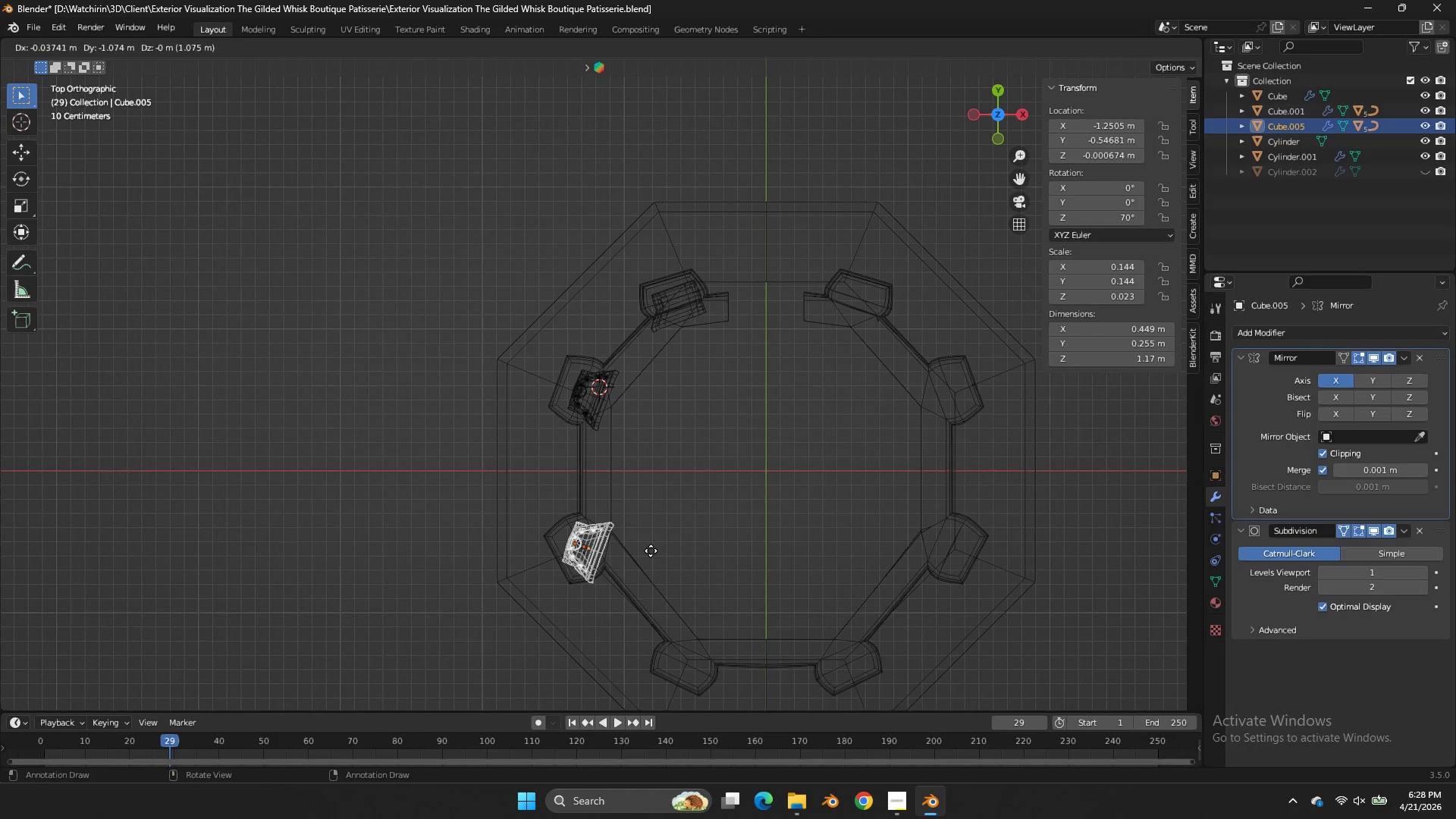 
scroll: coordinate [657, 394], scroll_direction: down, amount: 3.0
 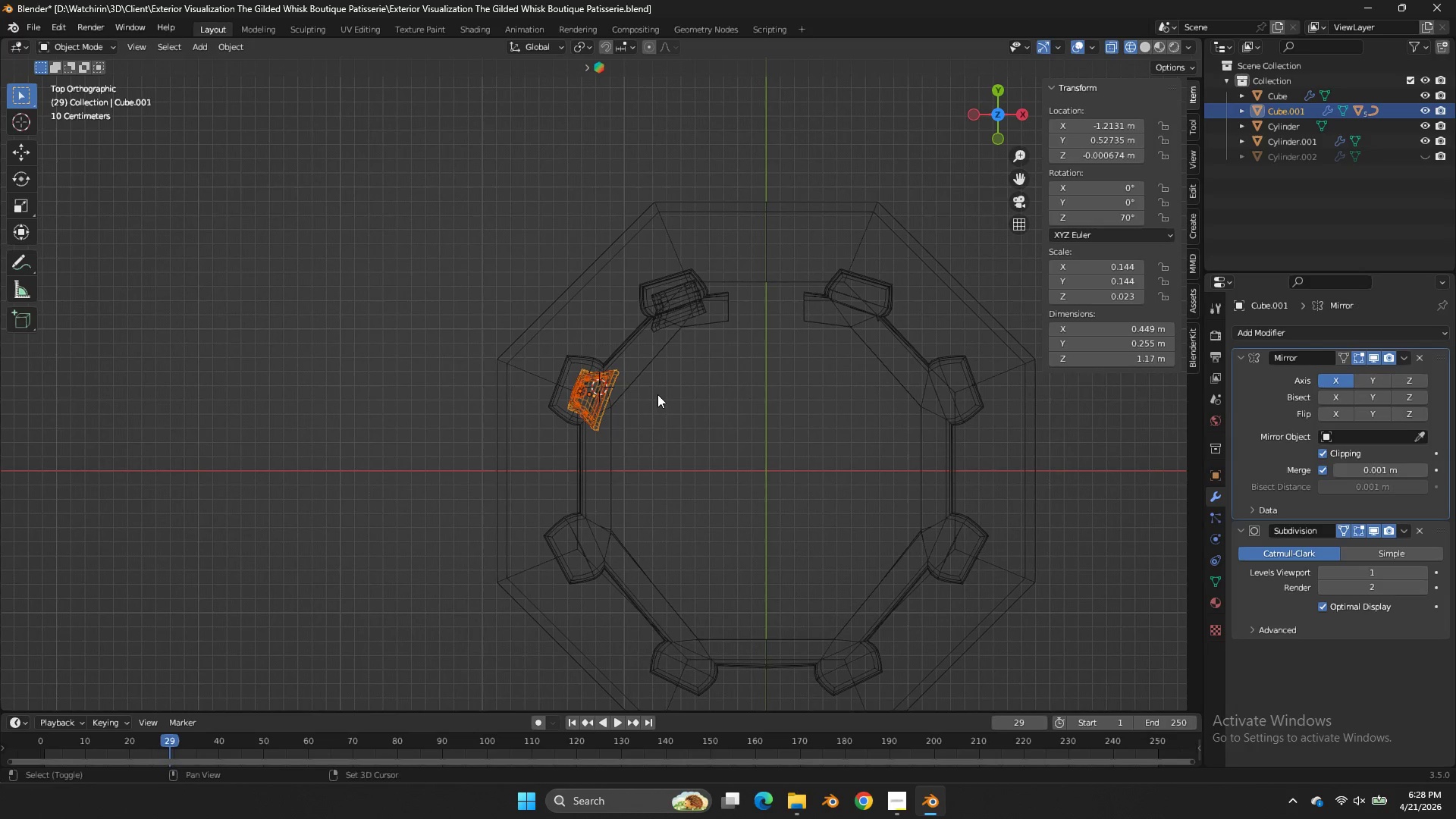 
left_click([651, 552])
 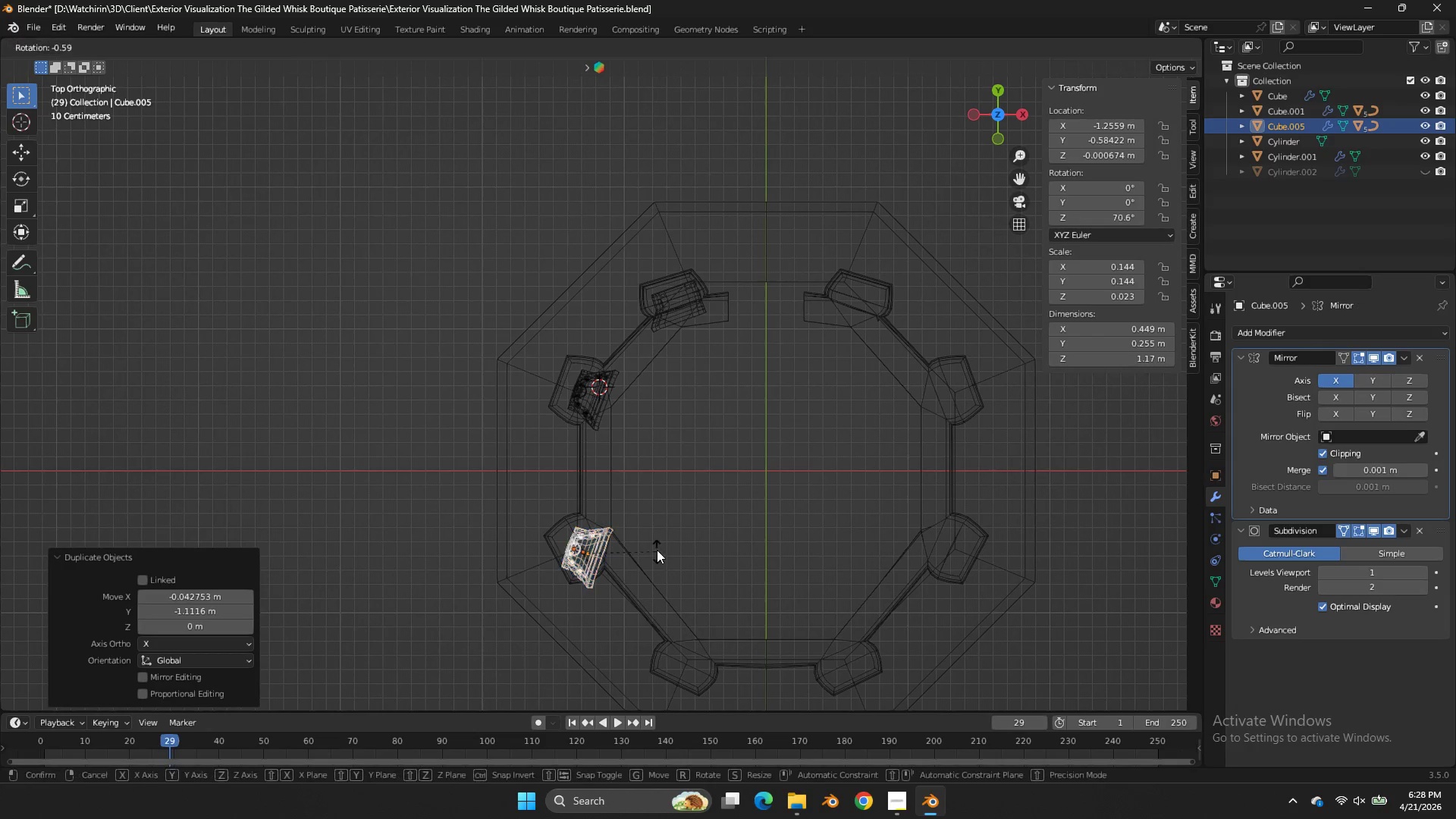 
key(R)
 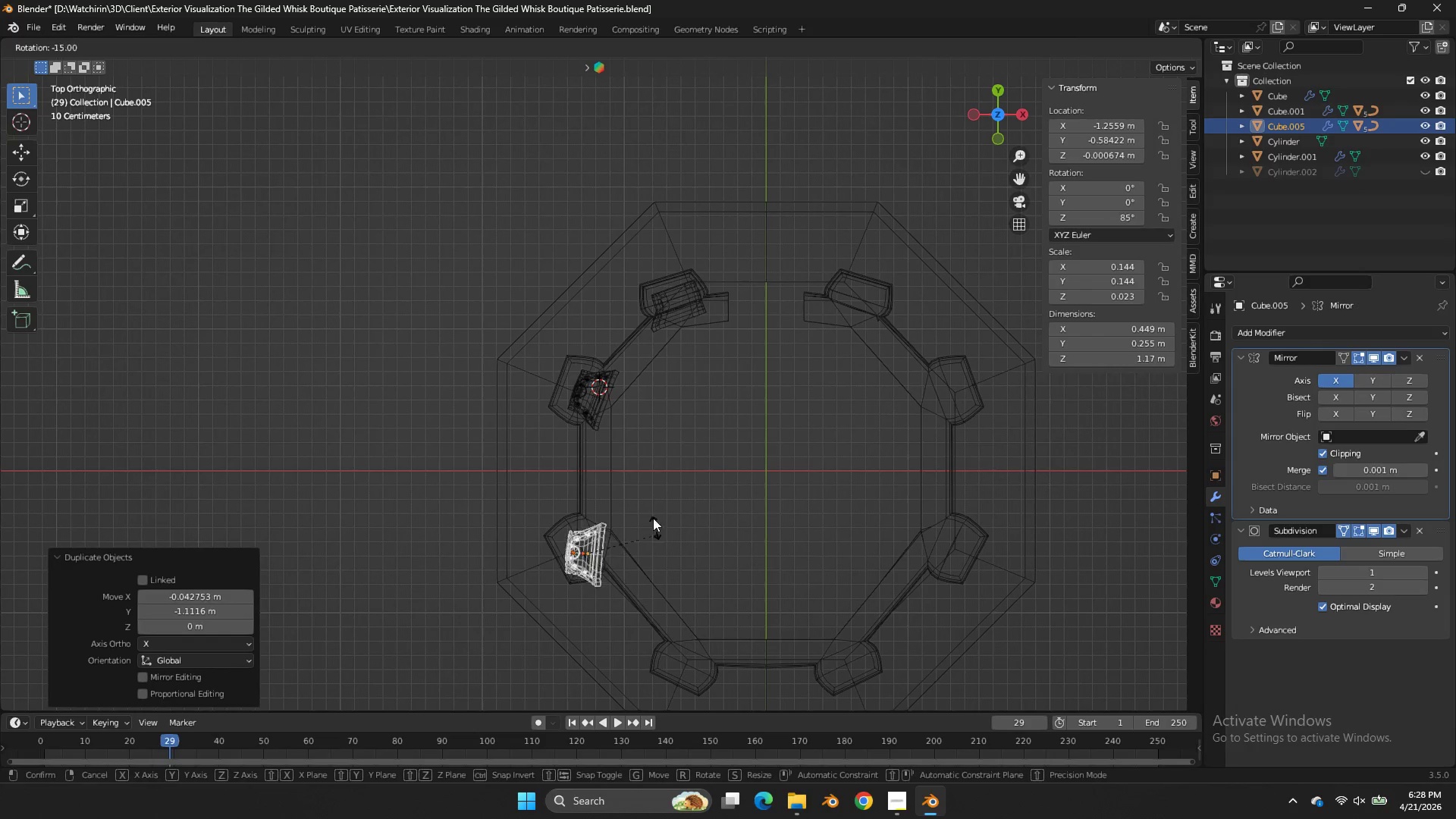 
hold_key(key=ControlLeft, duration=0.81)
left_click([641, 496])
 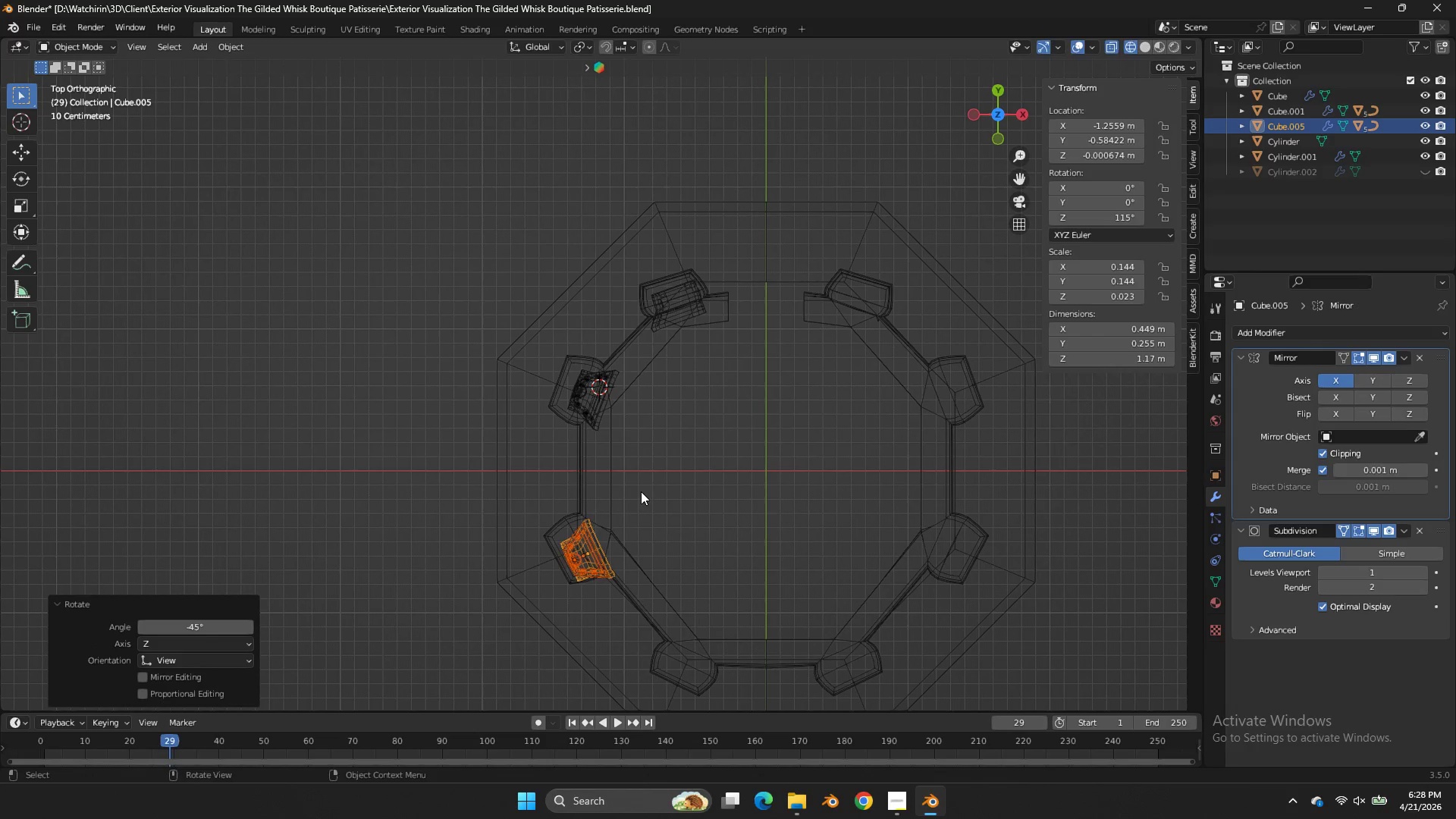 
type(gr)
 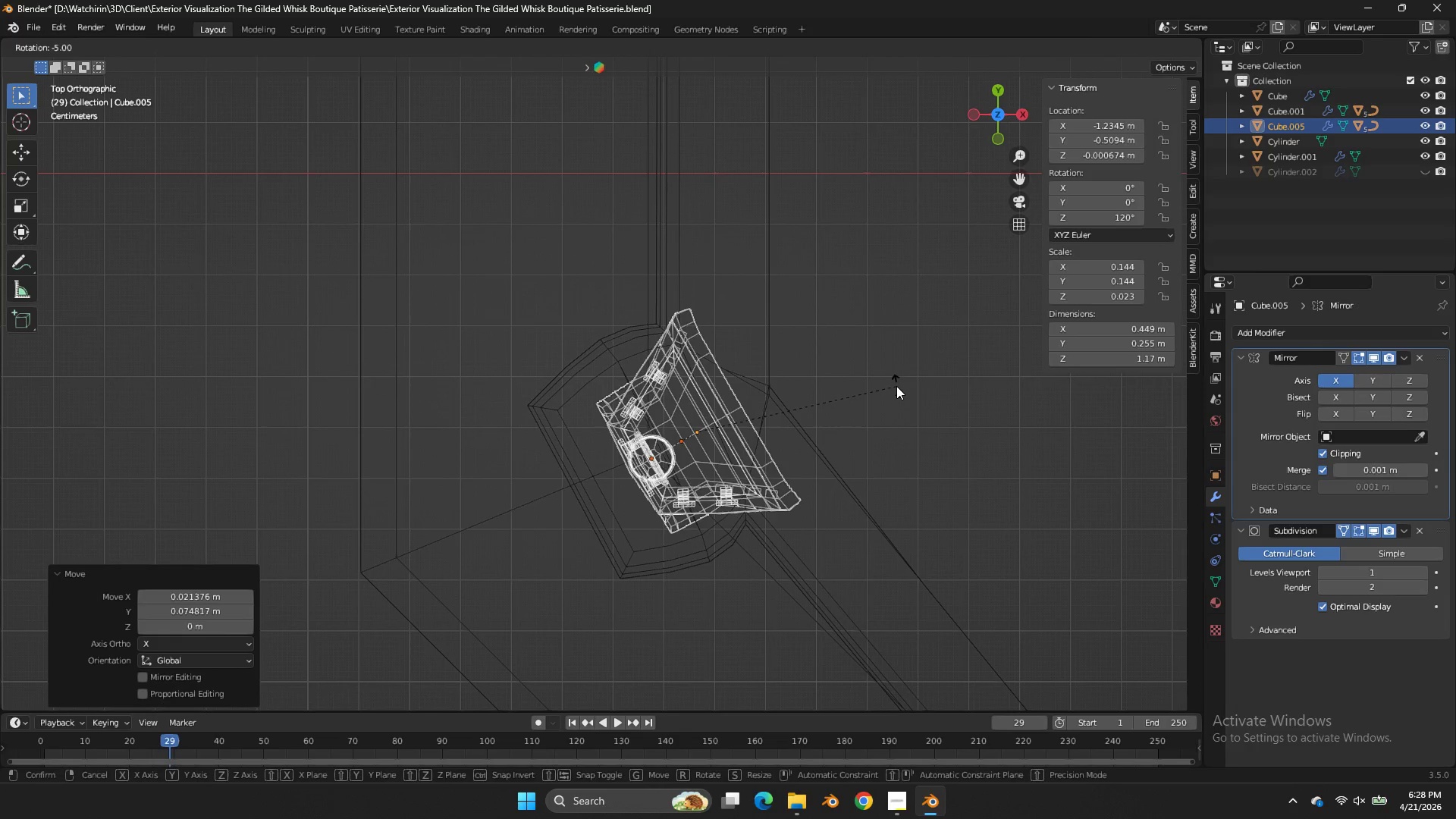 
left_click_drag(start_coordinate=[1017, 180], to_coordinate=[1054, 685])
 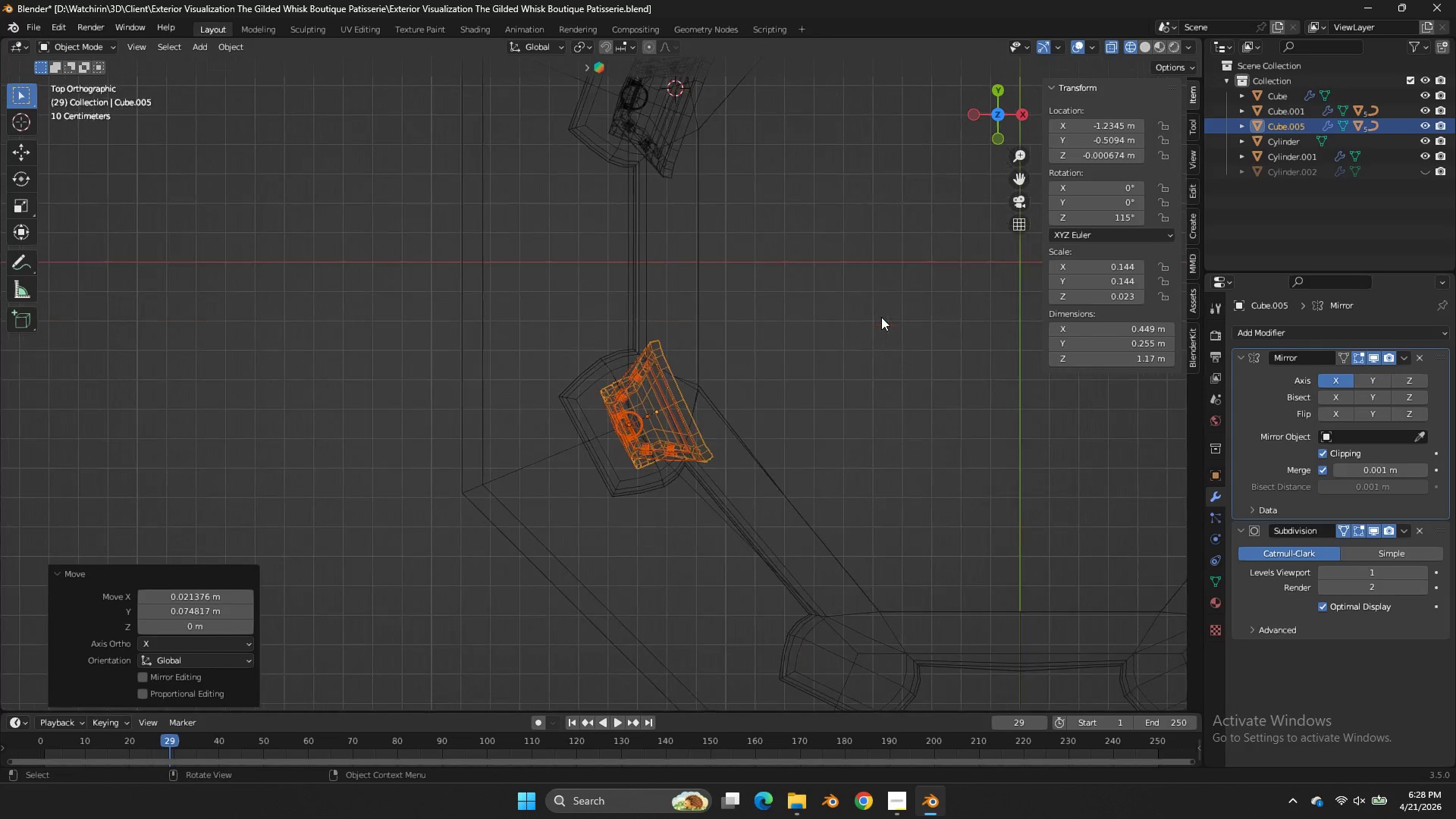 
hold_key(key=ControlLeft, duration=0.78)
 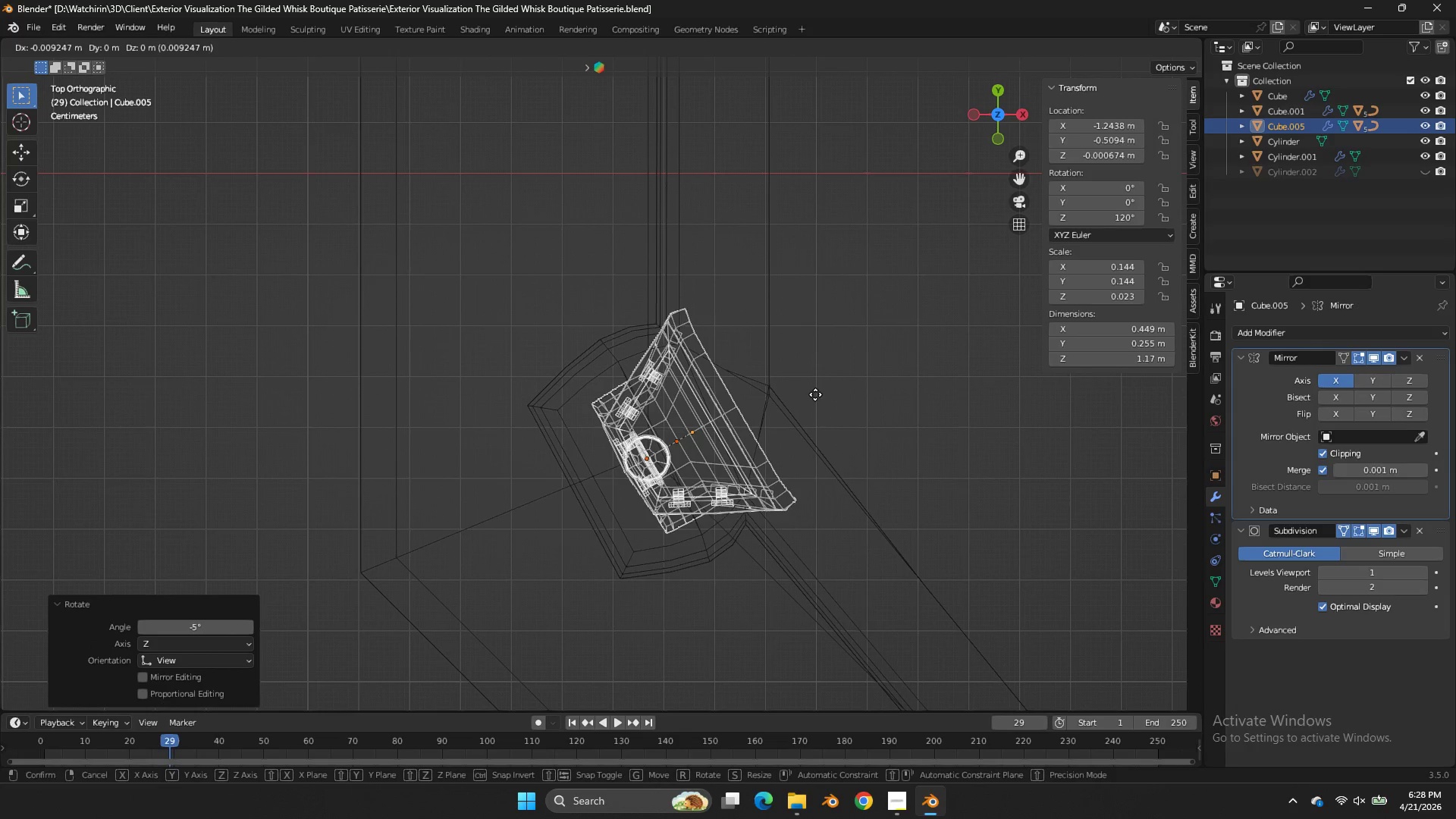 
scroll: coordinate [857, 391], scroll_direction: up, amount: 7.0
 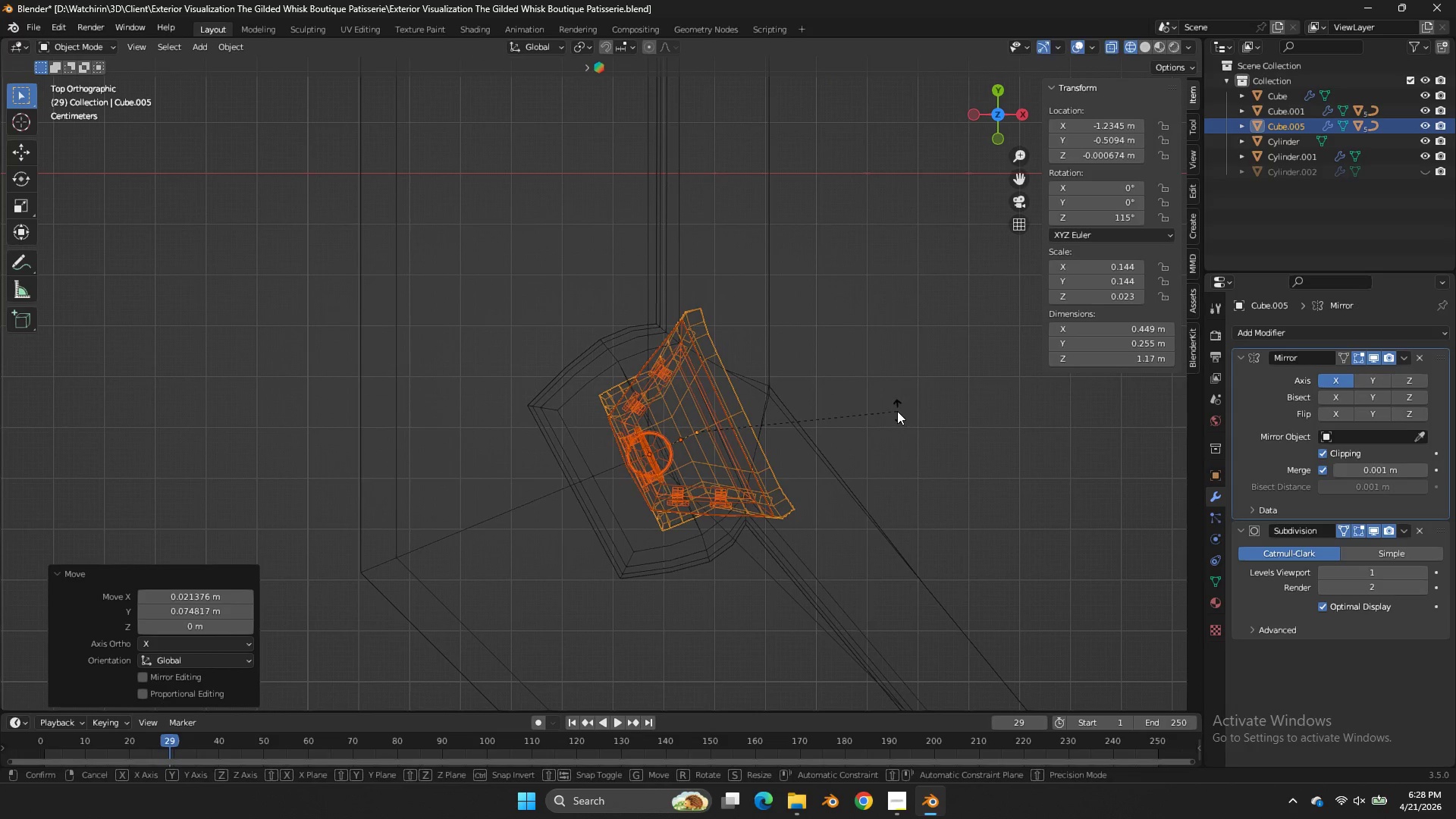 
left_click([896, 386])
 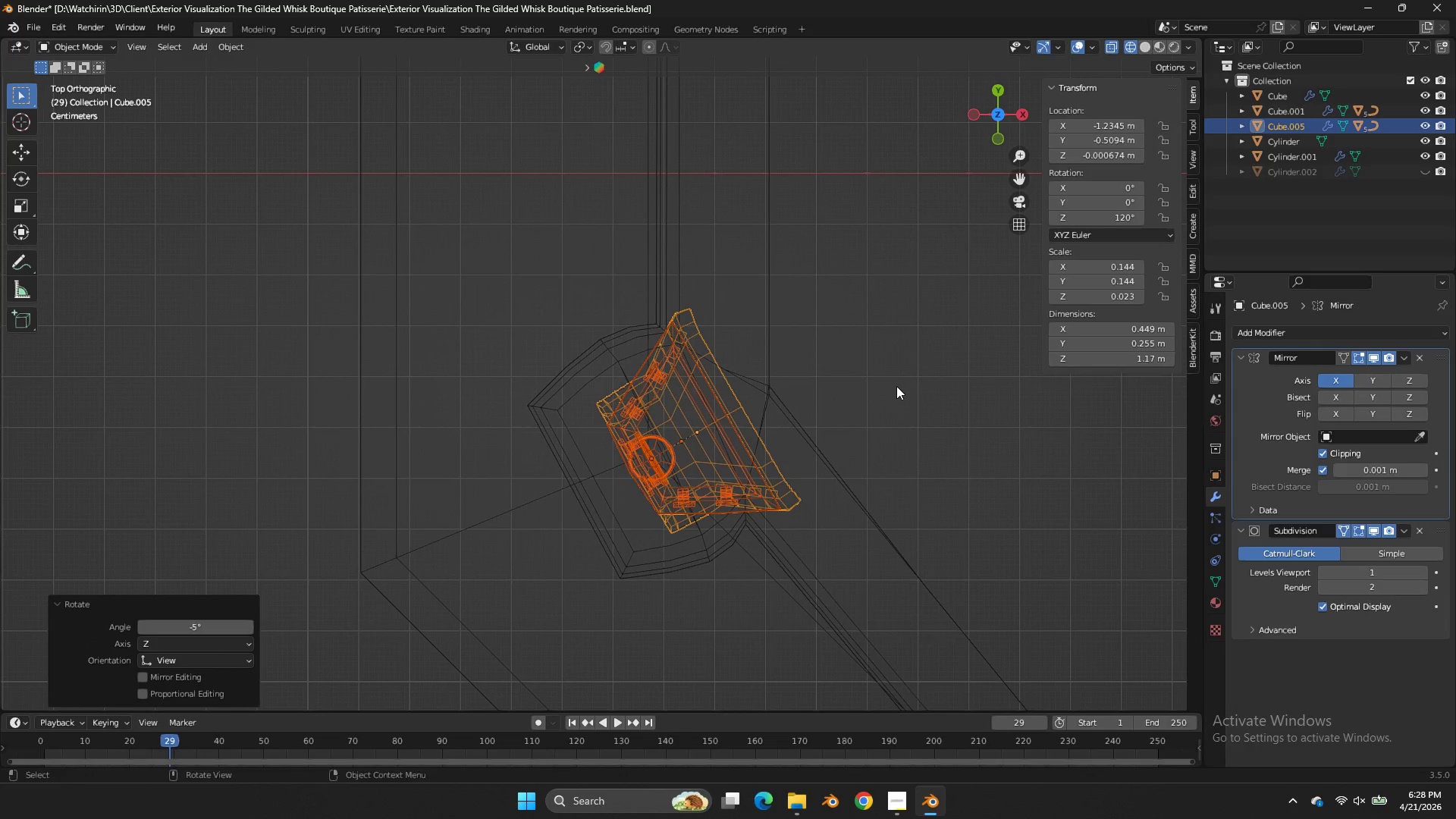 
key(G)
 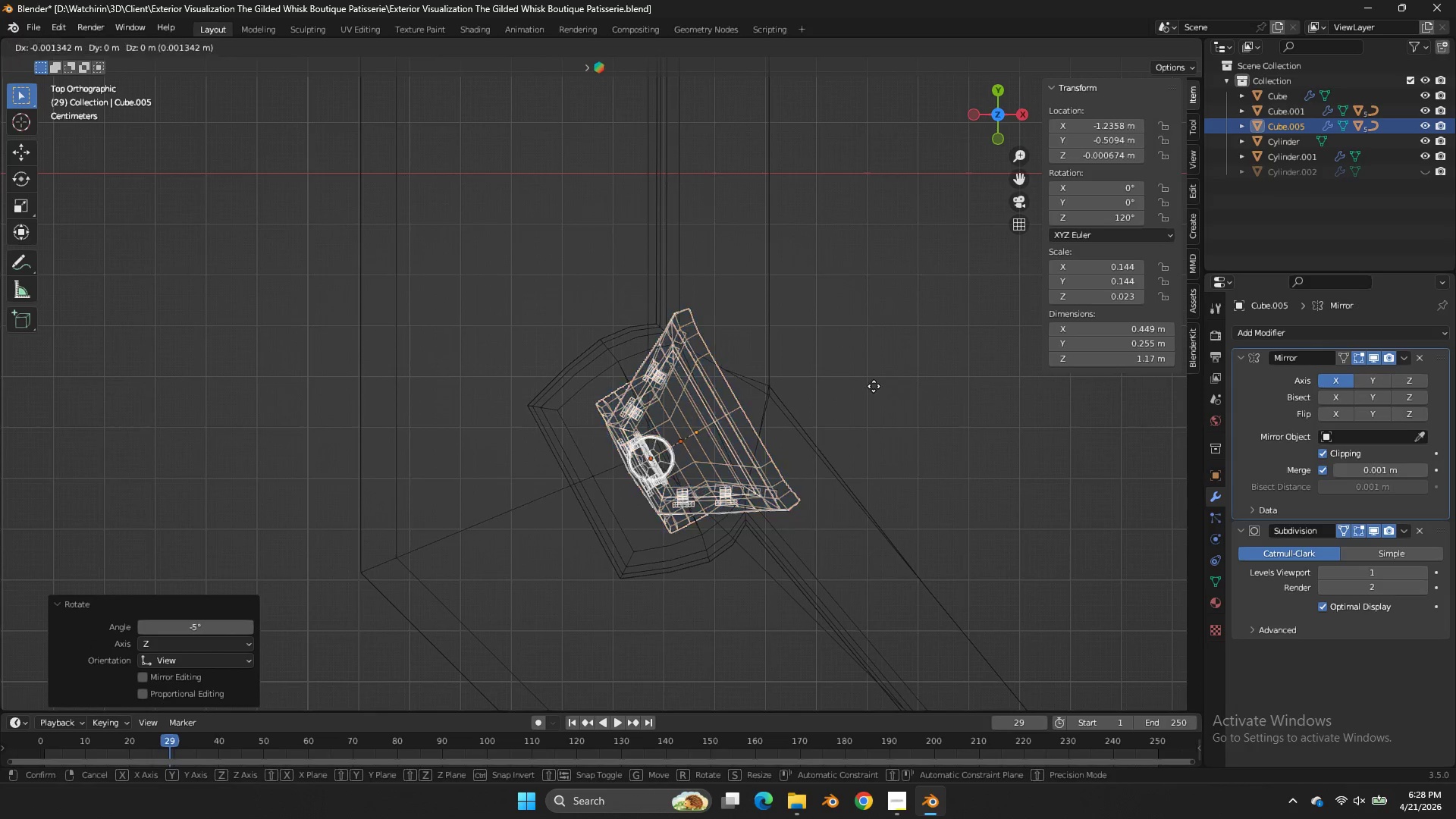 
hold_key(key=ShiftLeft, duration=4.47)
left_click([979, 270])
 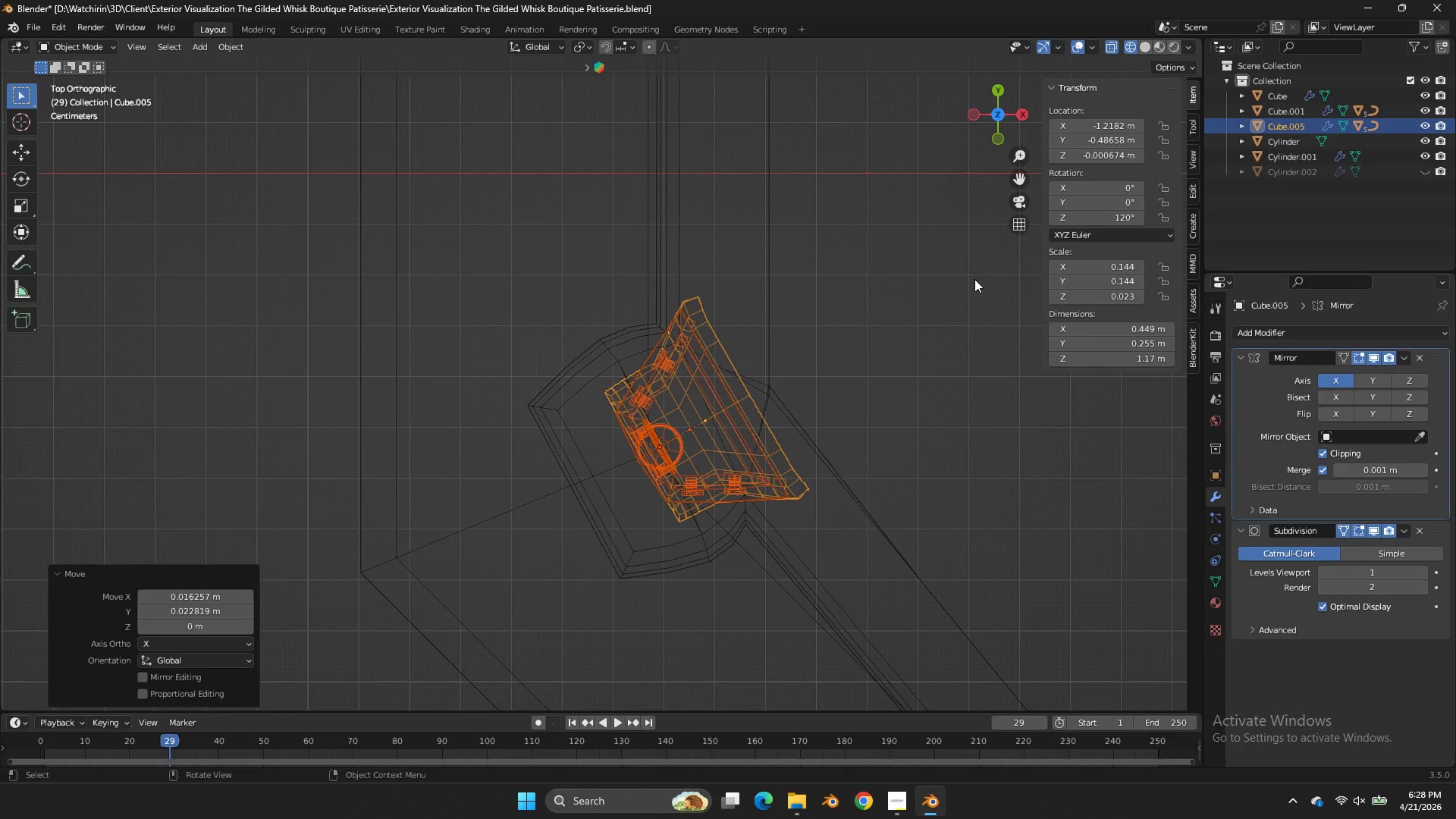 
scroll: coordinate [974, 279], scroll_direction: down, amount: 1.0
 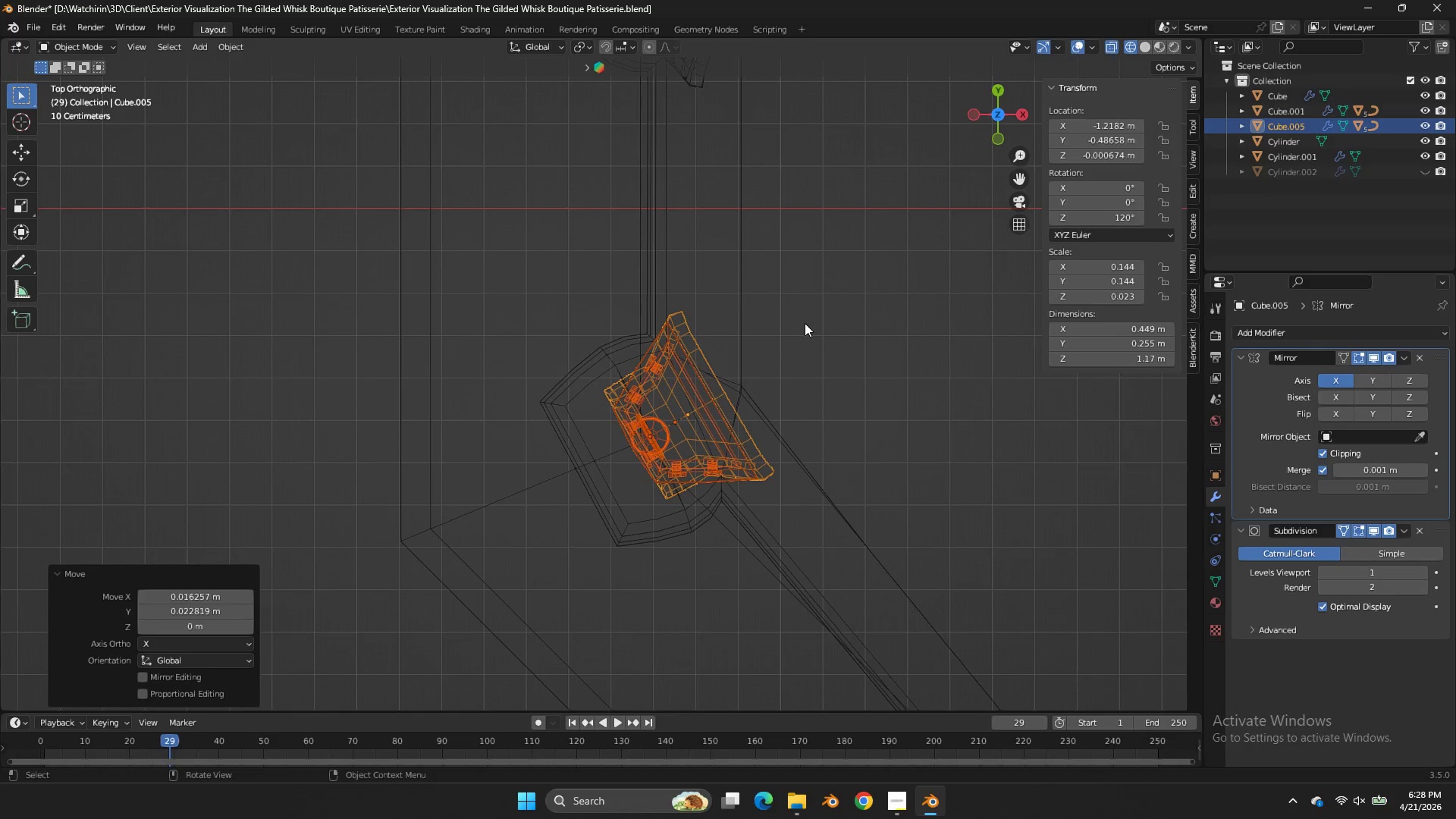 
key(R)
 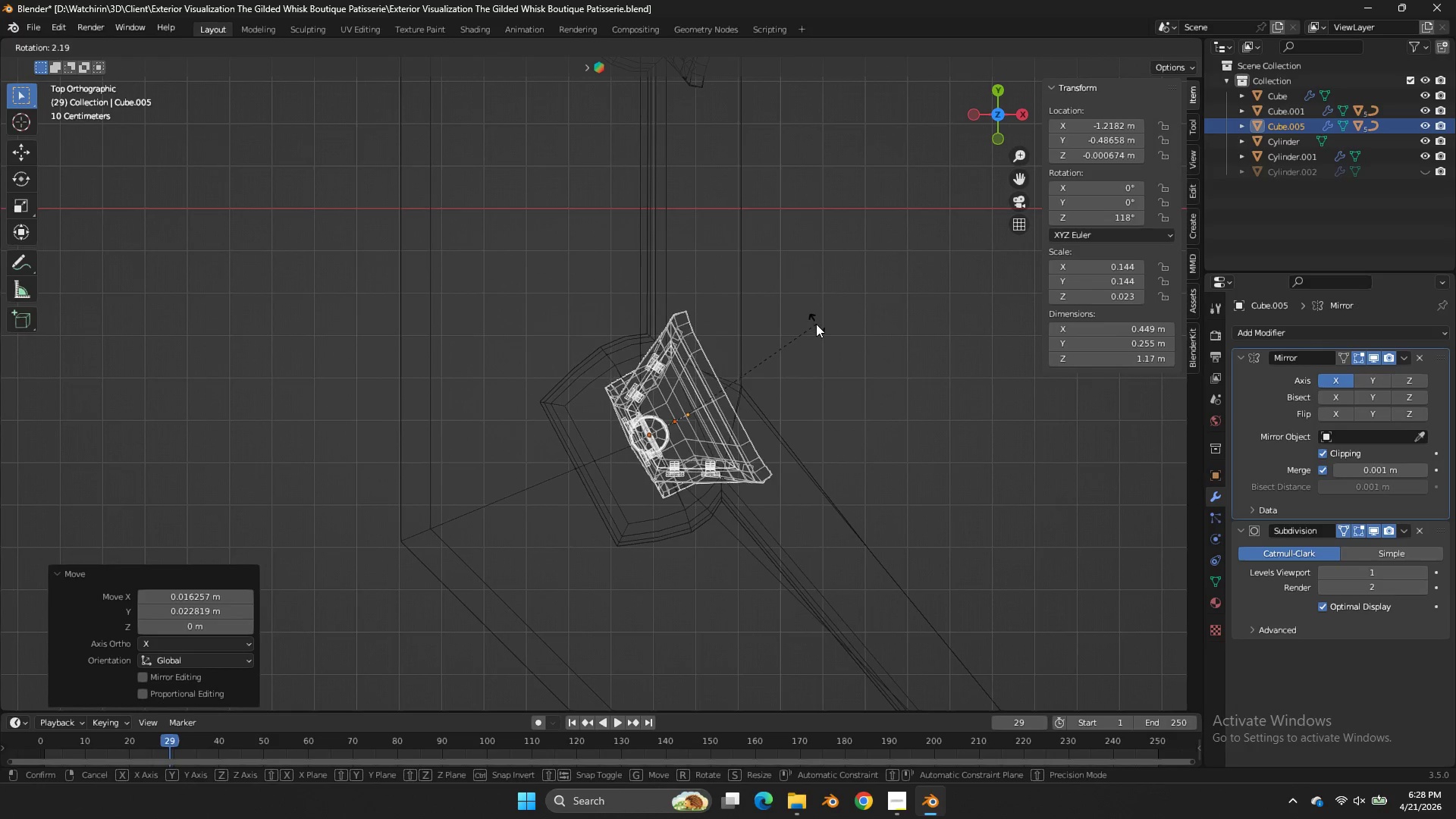 
key(Shift+ShiftLeft)
 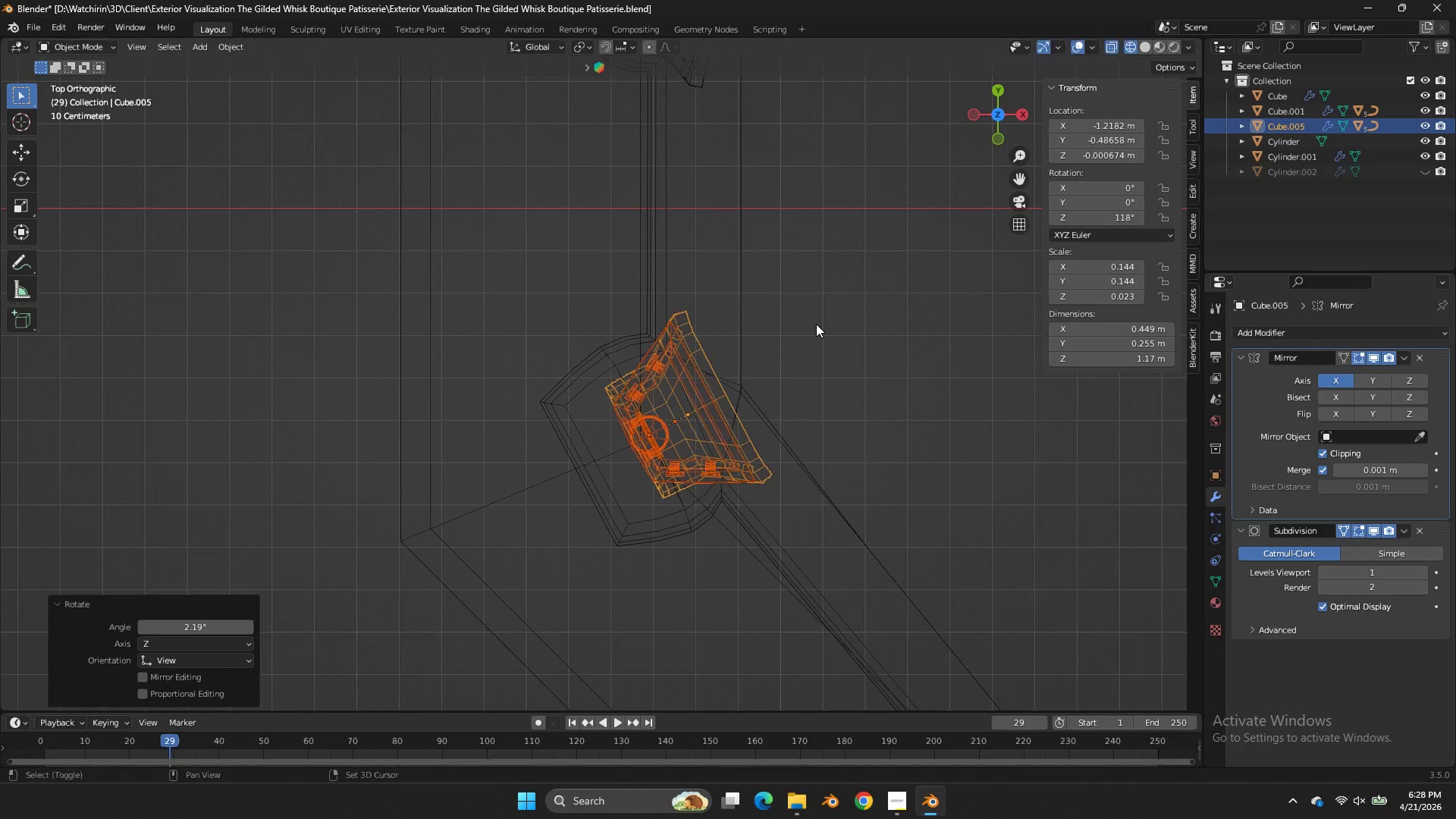 
left_click([816, 324])
 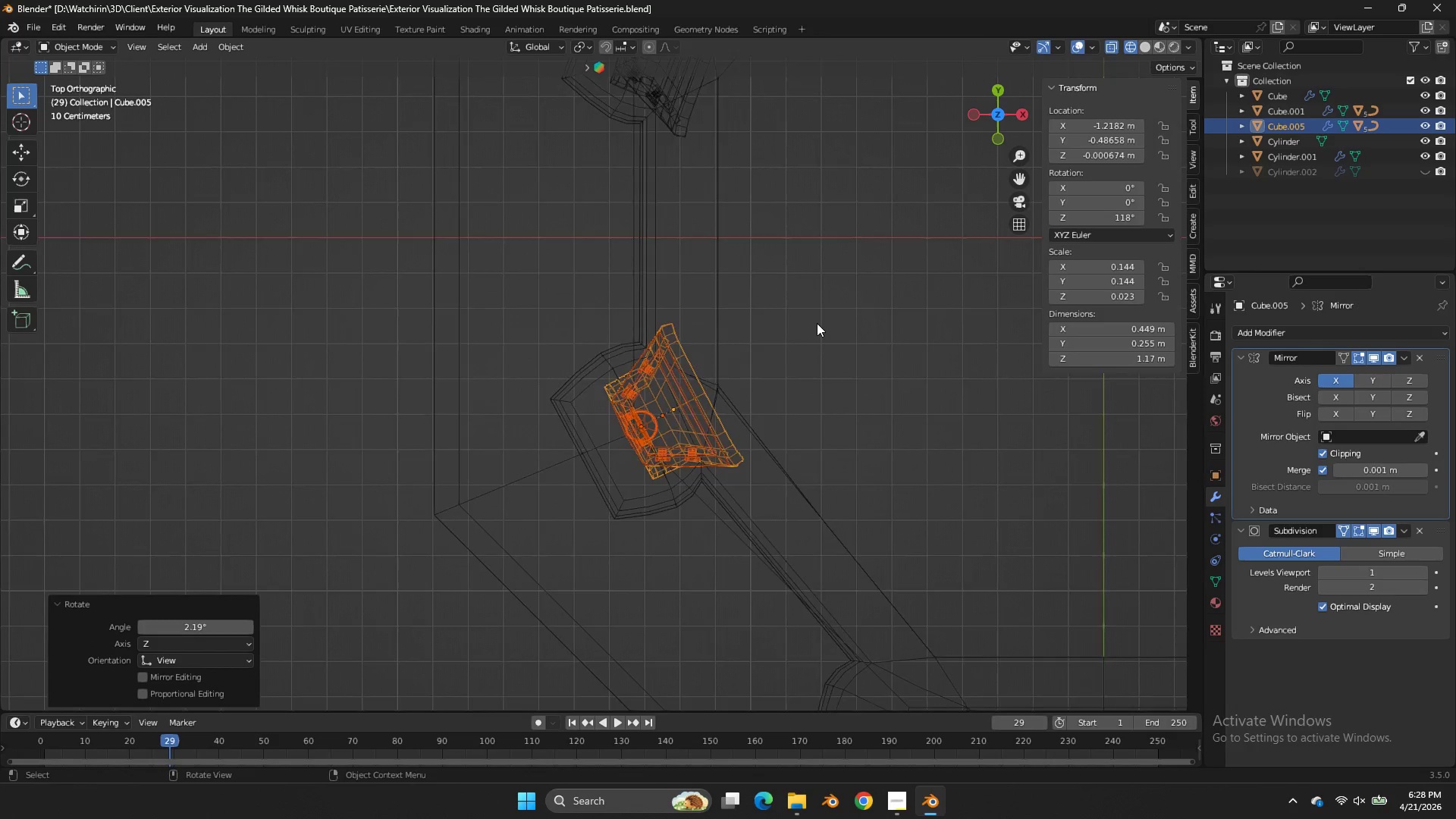 
key(Z)
 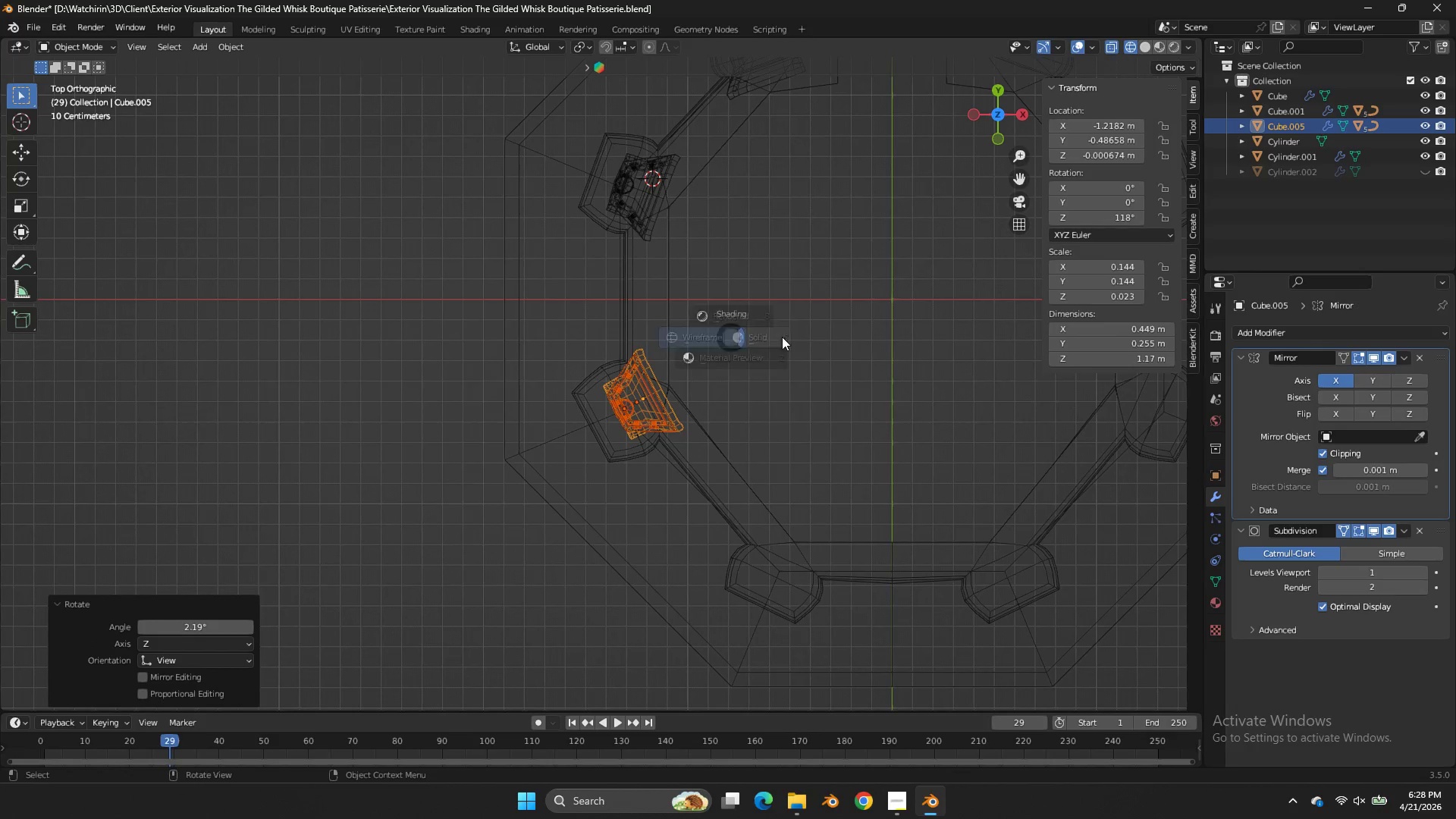 
scroll: coordinate [817, 323], scroll_direction: down, amount: 4.0
 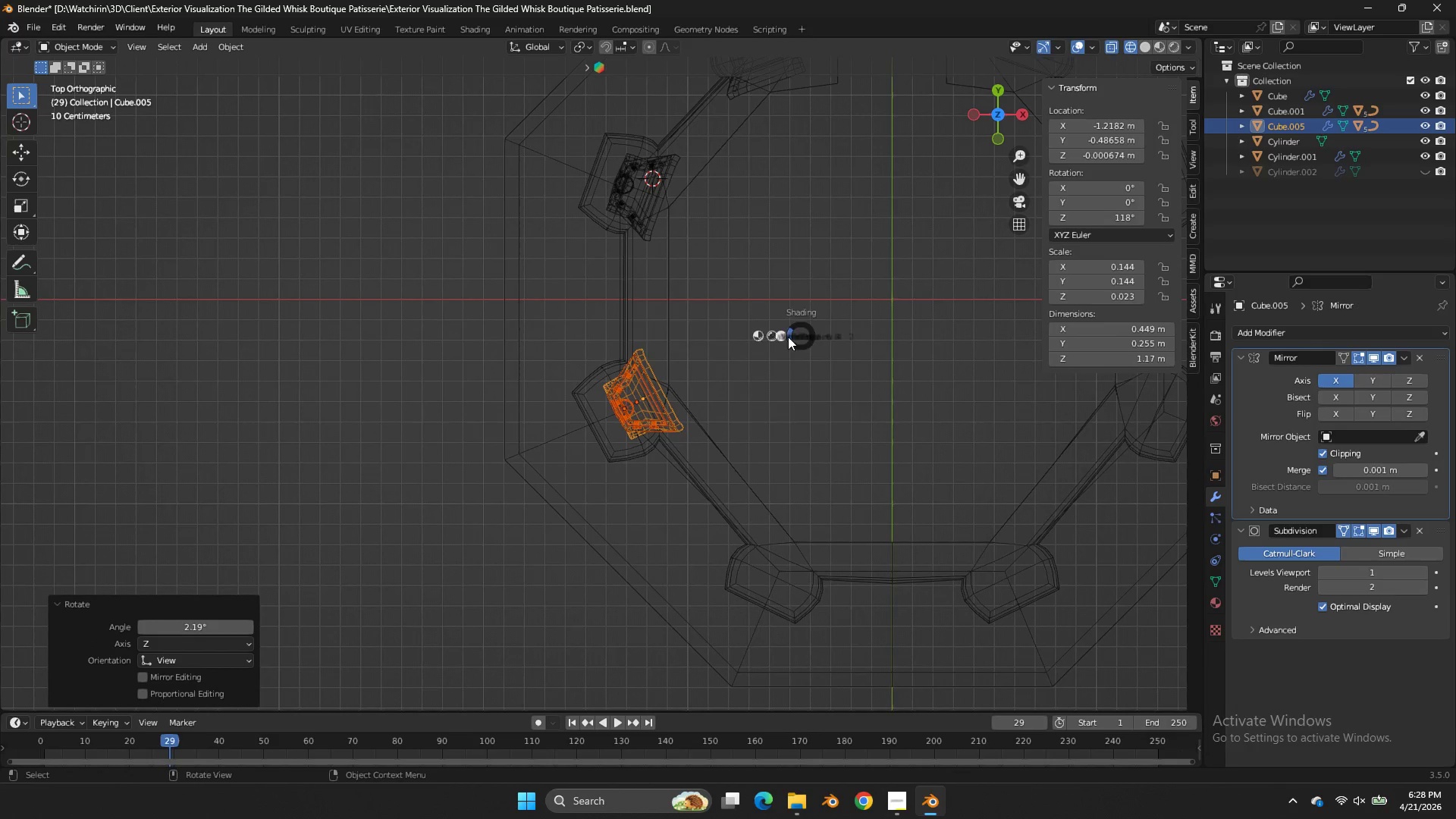 
key(Z)
 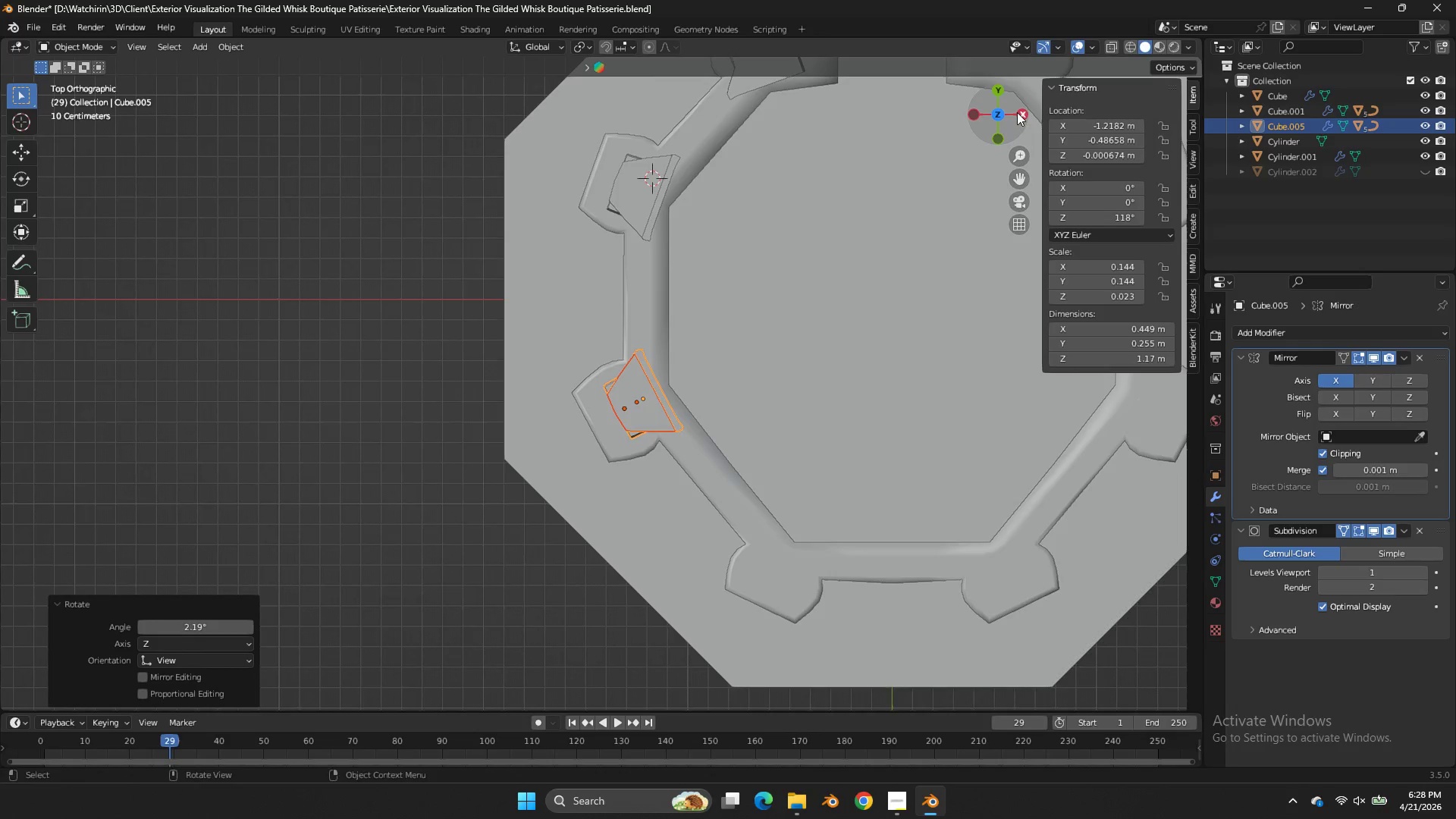 
left_click_drag(start_coordinate=[1017, 111], to_coordinate=[895, 679])
 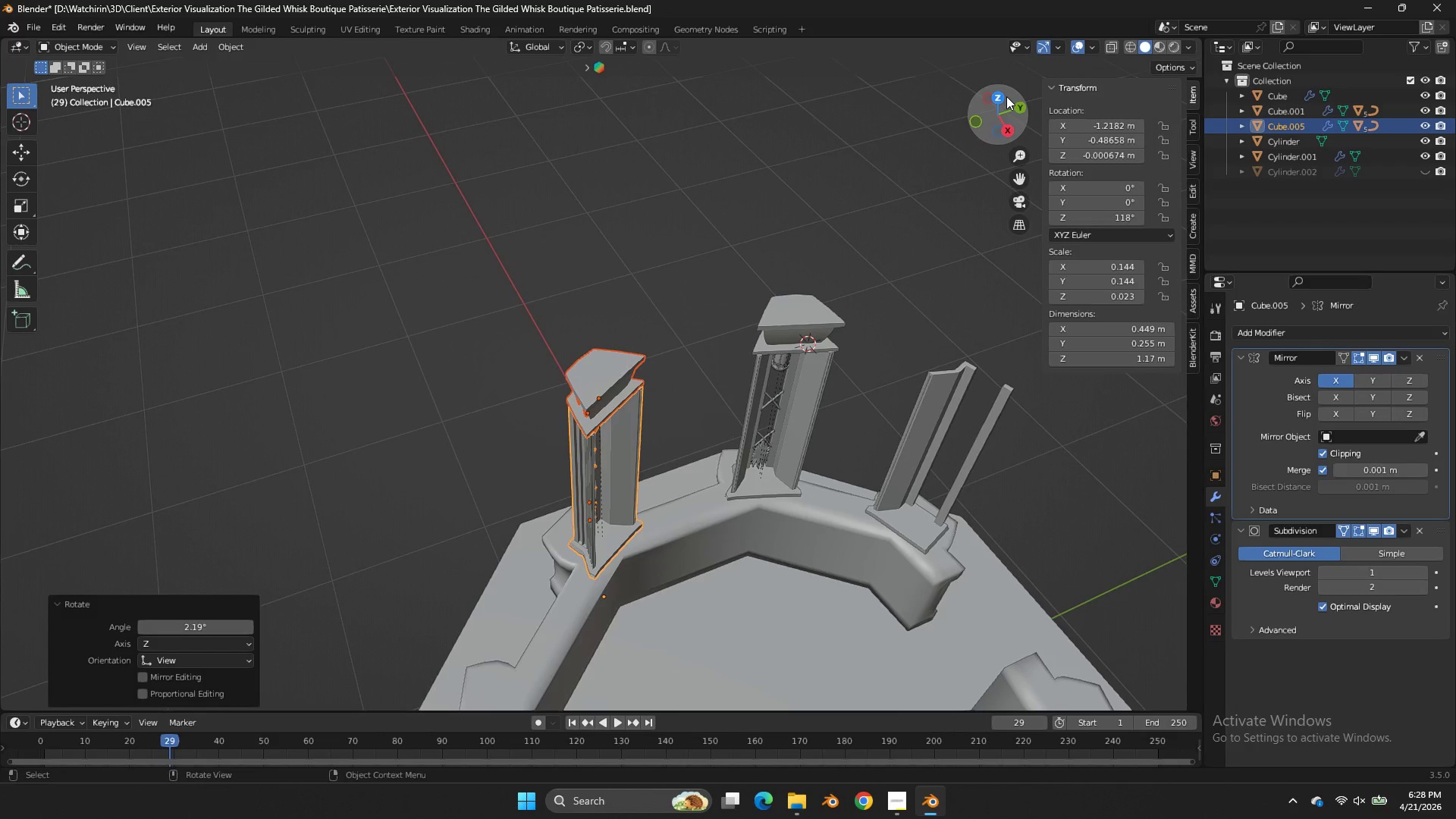 
left_click([1006, 96])
 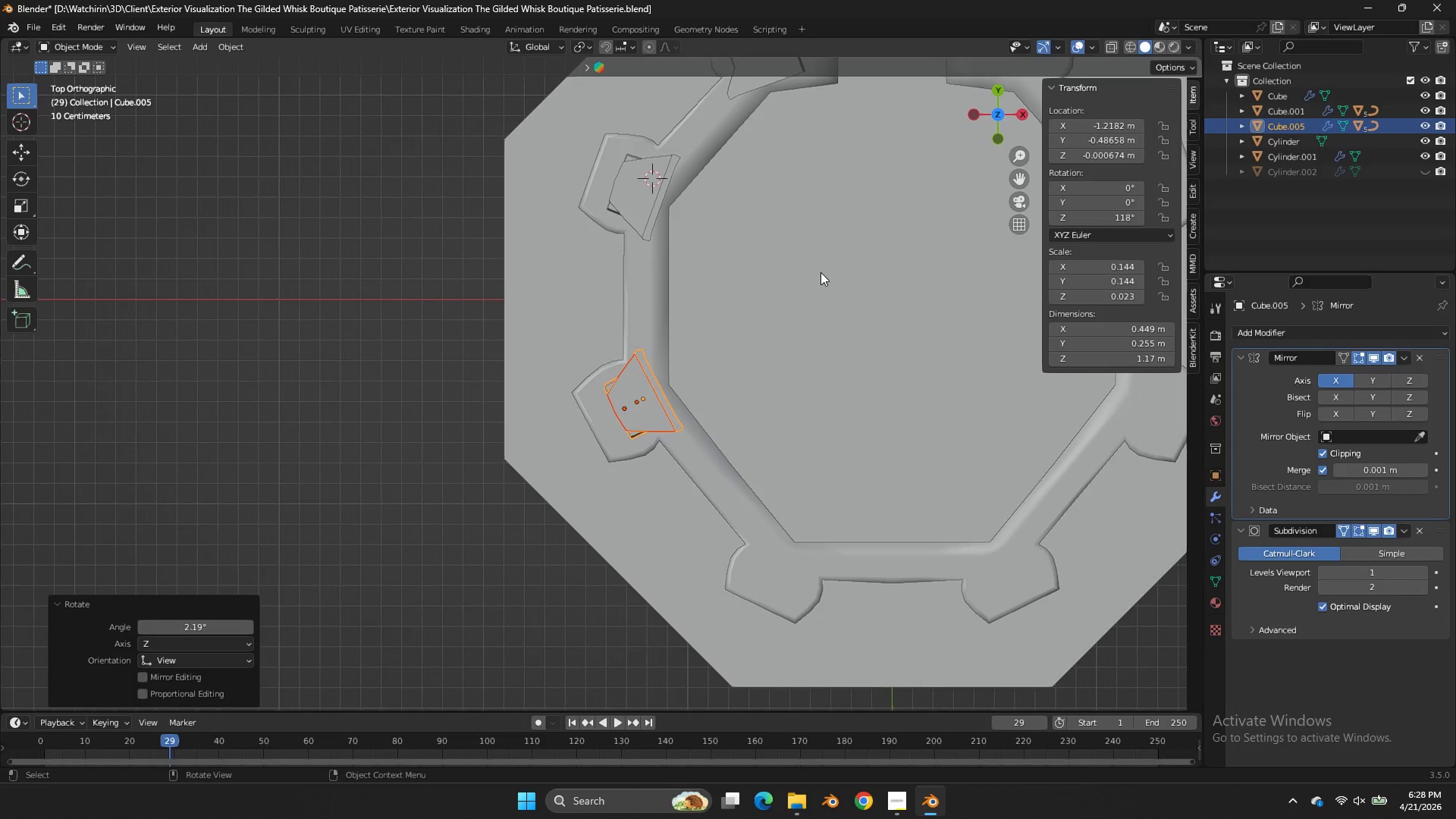 
scroll: coordinate [821, 272], scroll_direction: down, amount: 3.0
 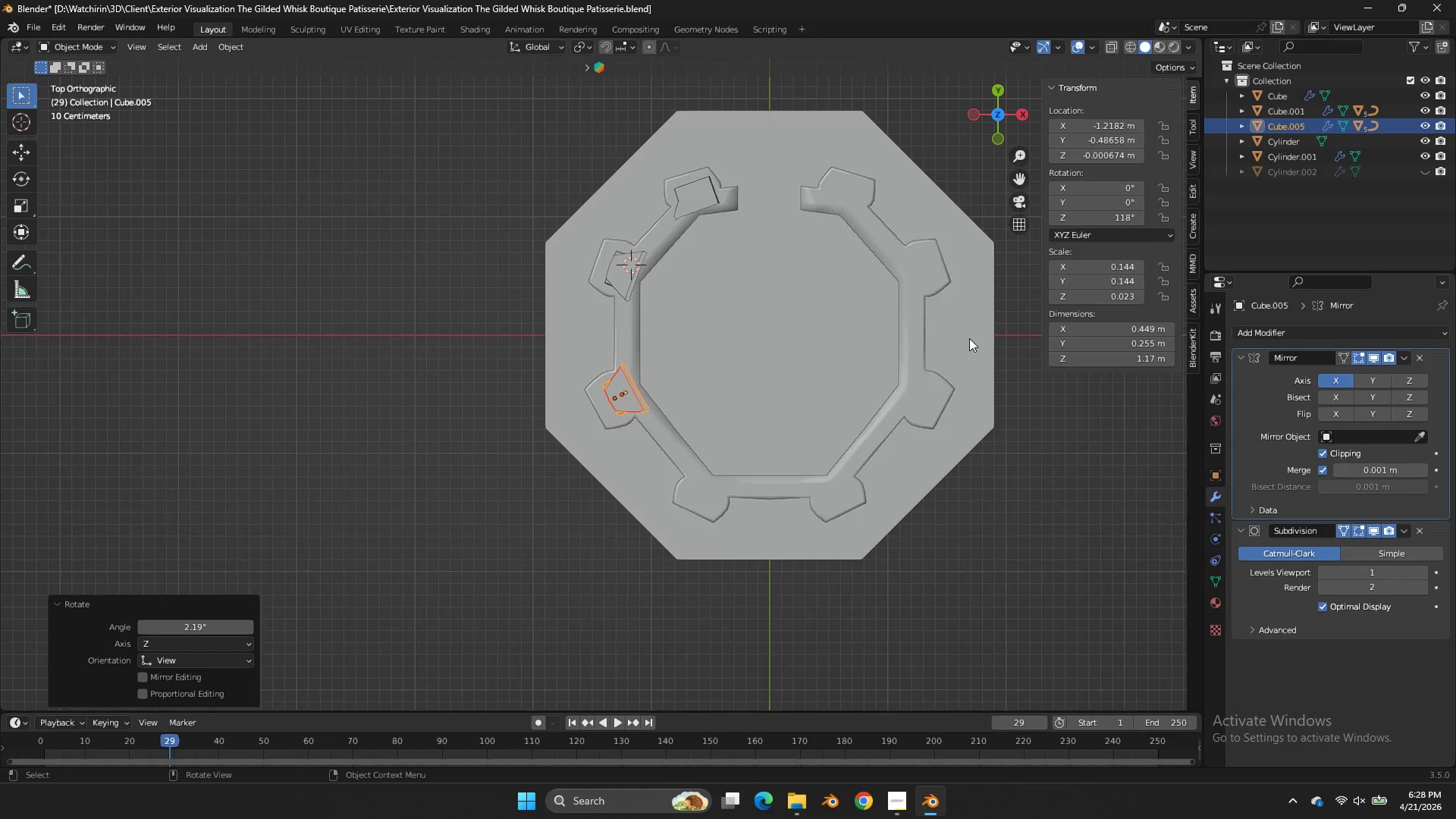 
key(Z)
 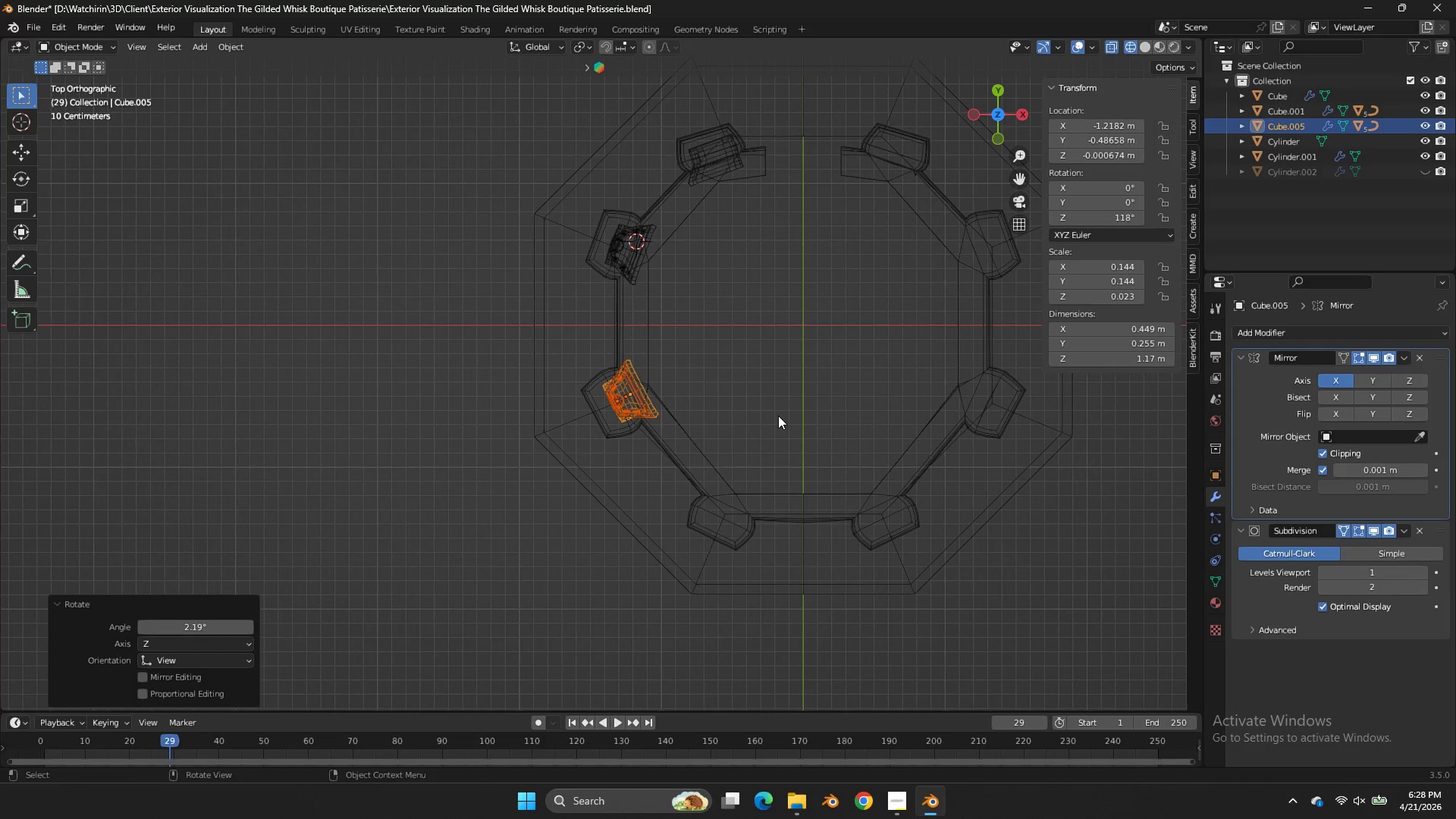 
scroll: coordinate [969, 338], scroll_direction: up, amount: 1.0
 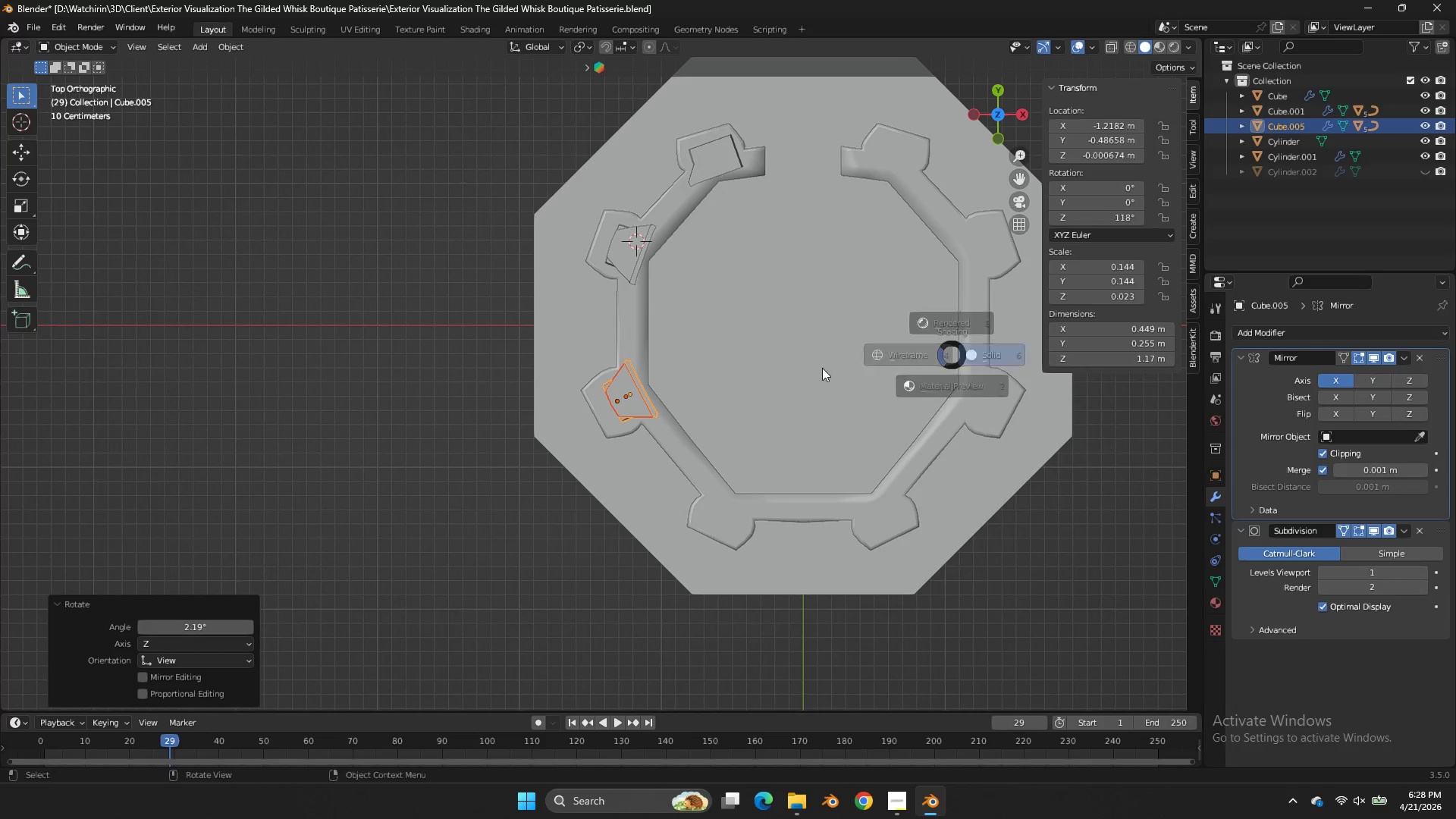 
key(Shift+ShiftLeft)
 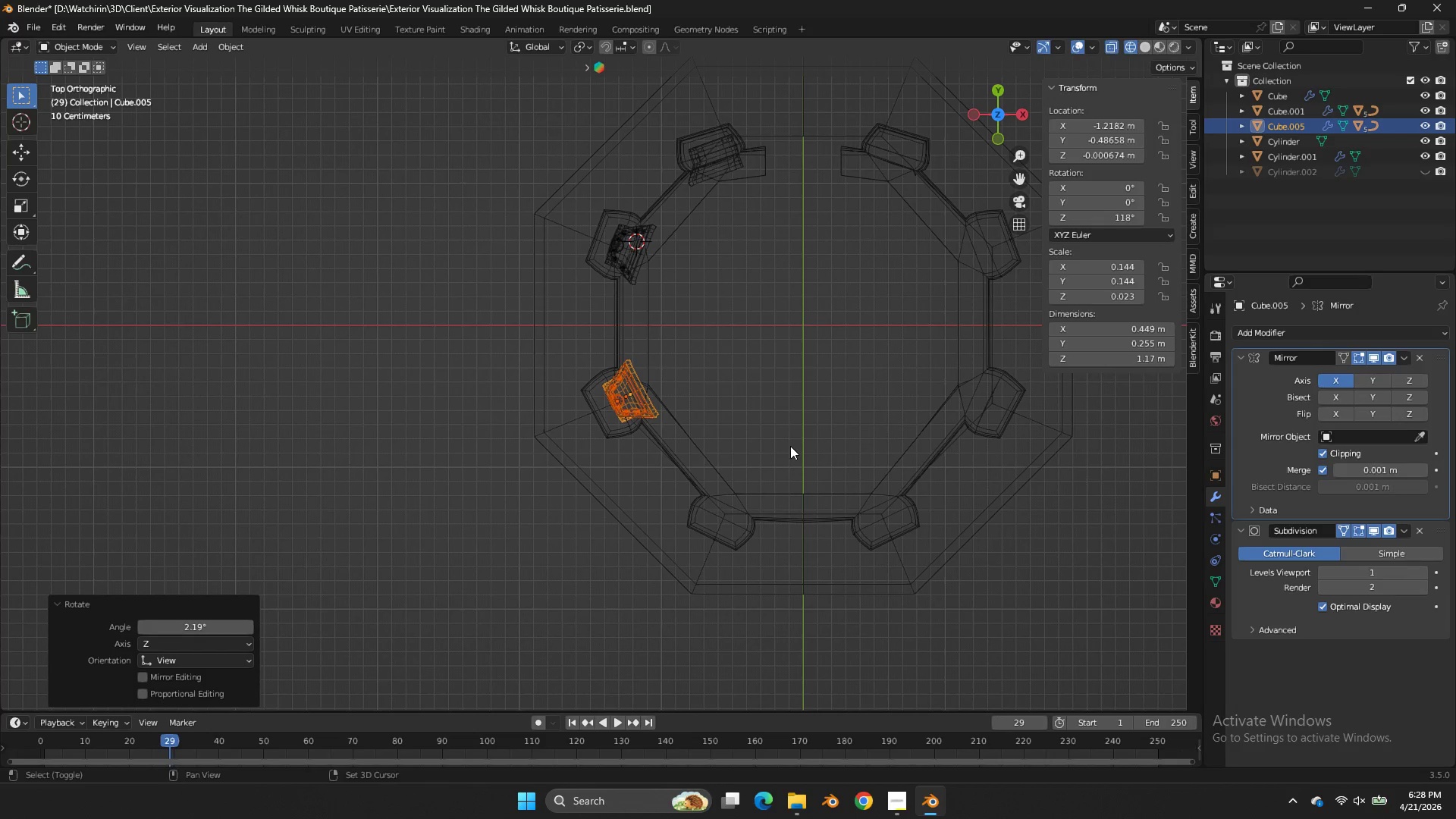 
key(Shift+D)
 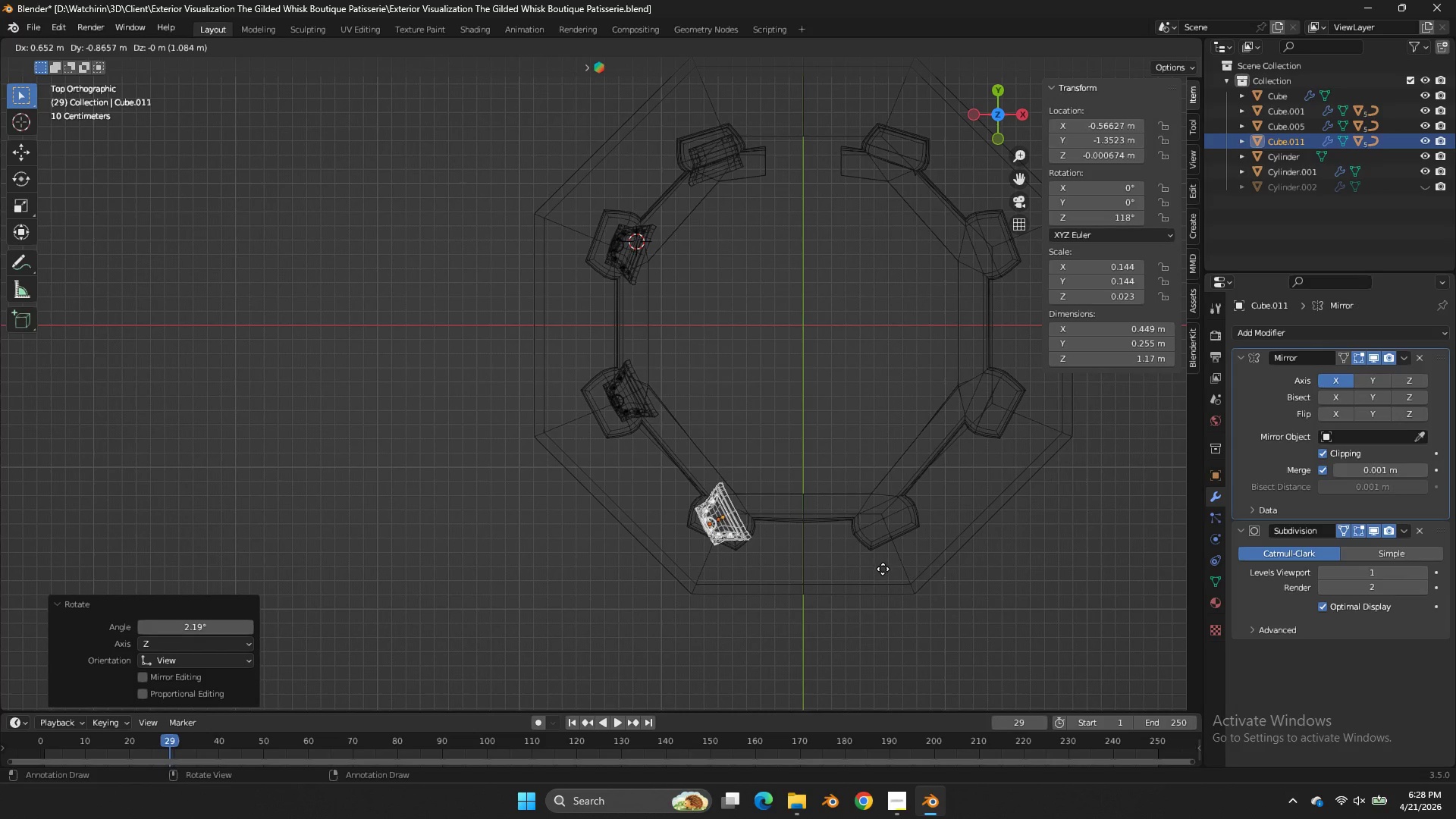 
left_click([883, 569])
 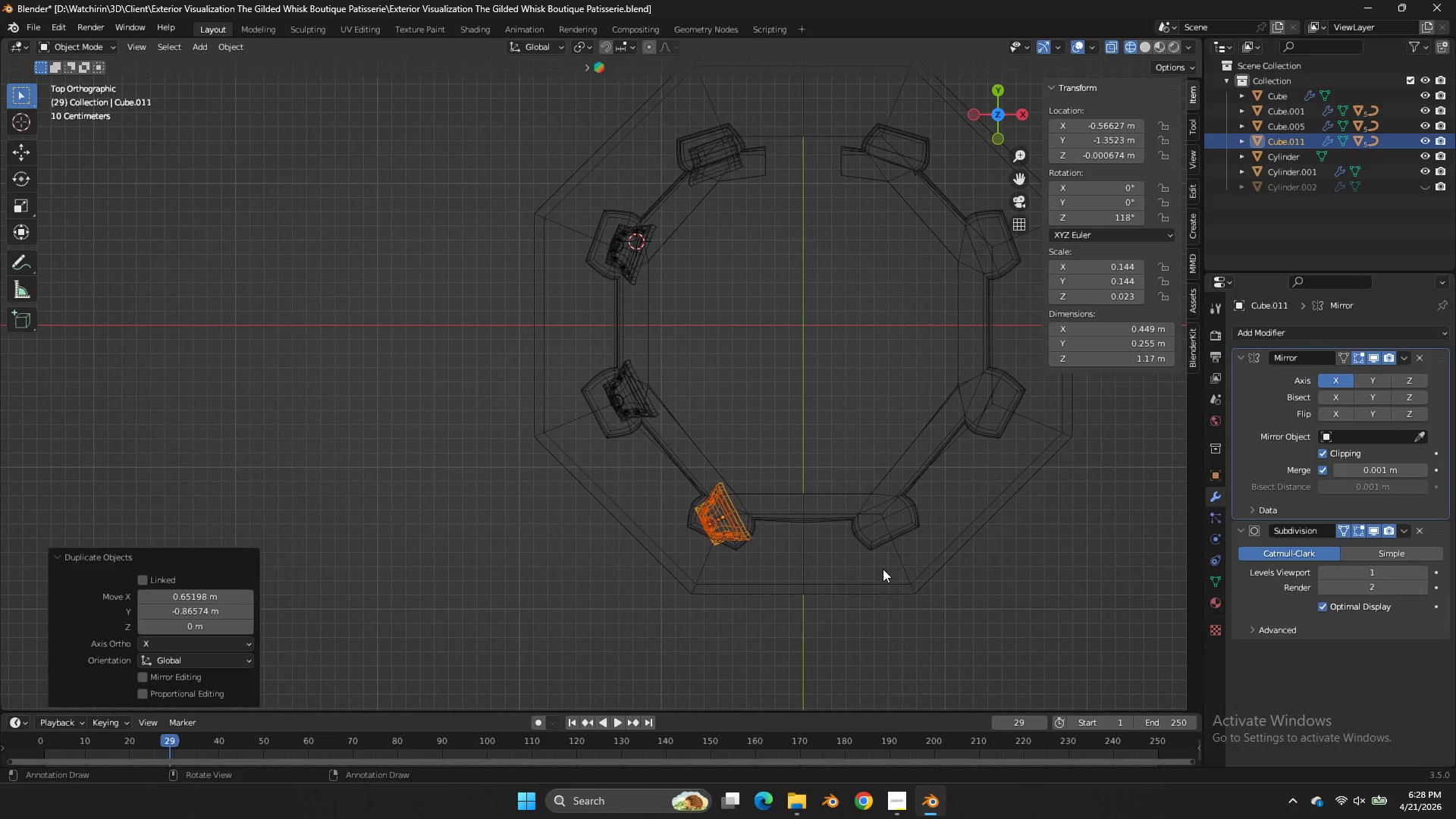 
key(R)
 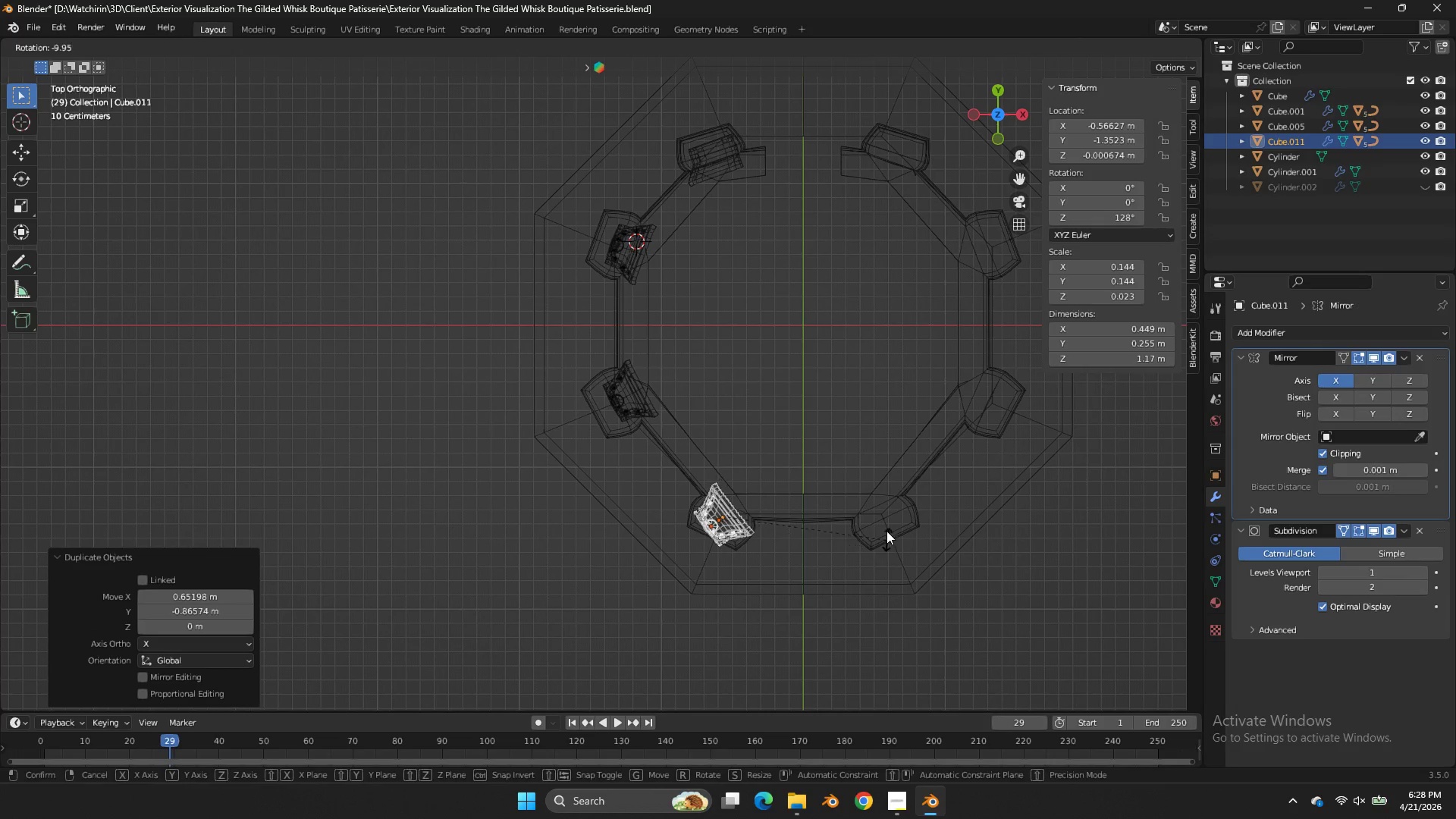 
hold_key(key=ShiftLeft, duration=0.61)
 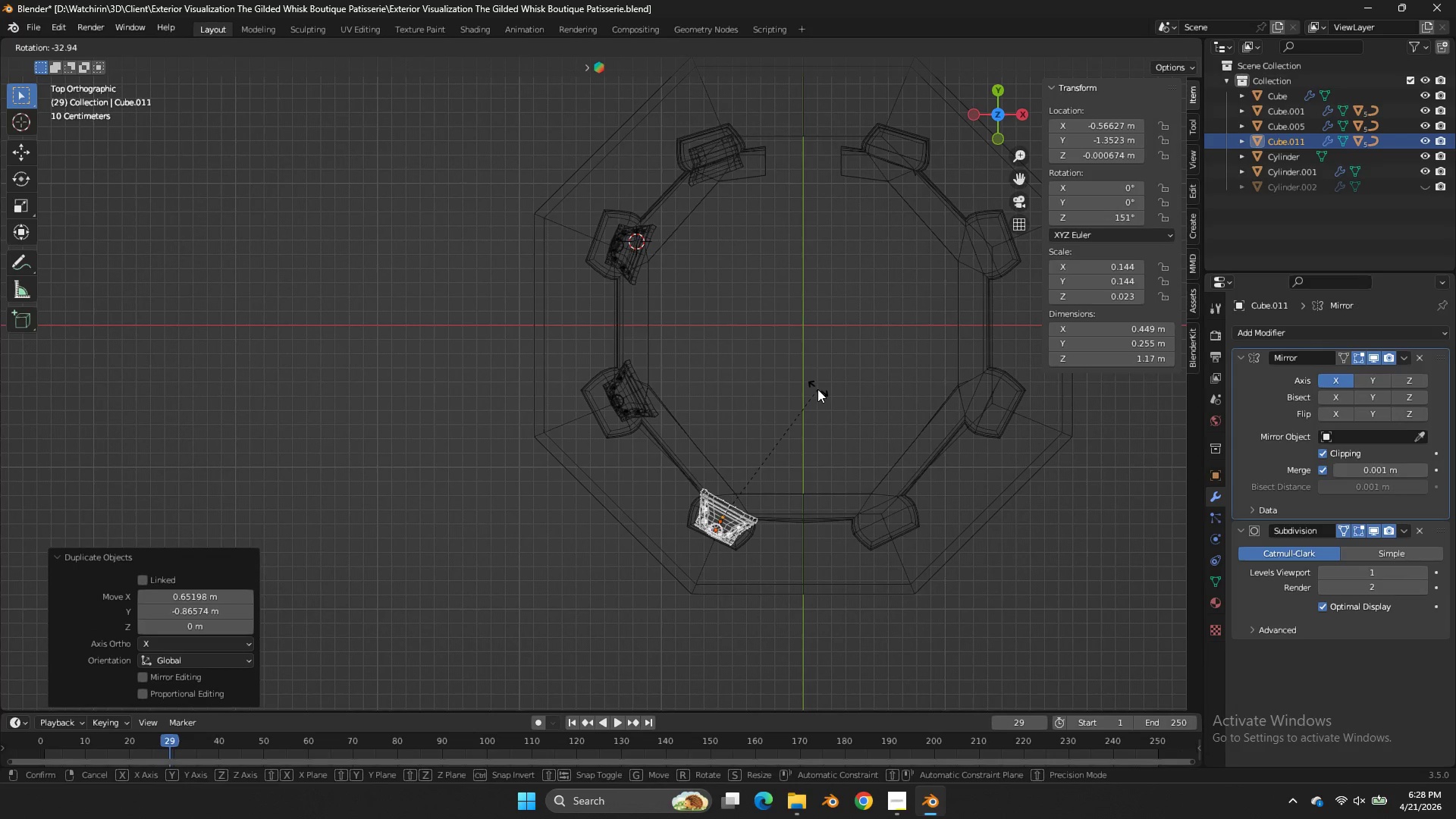 
left_click([817, 389])
 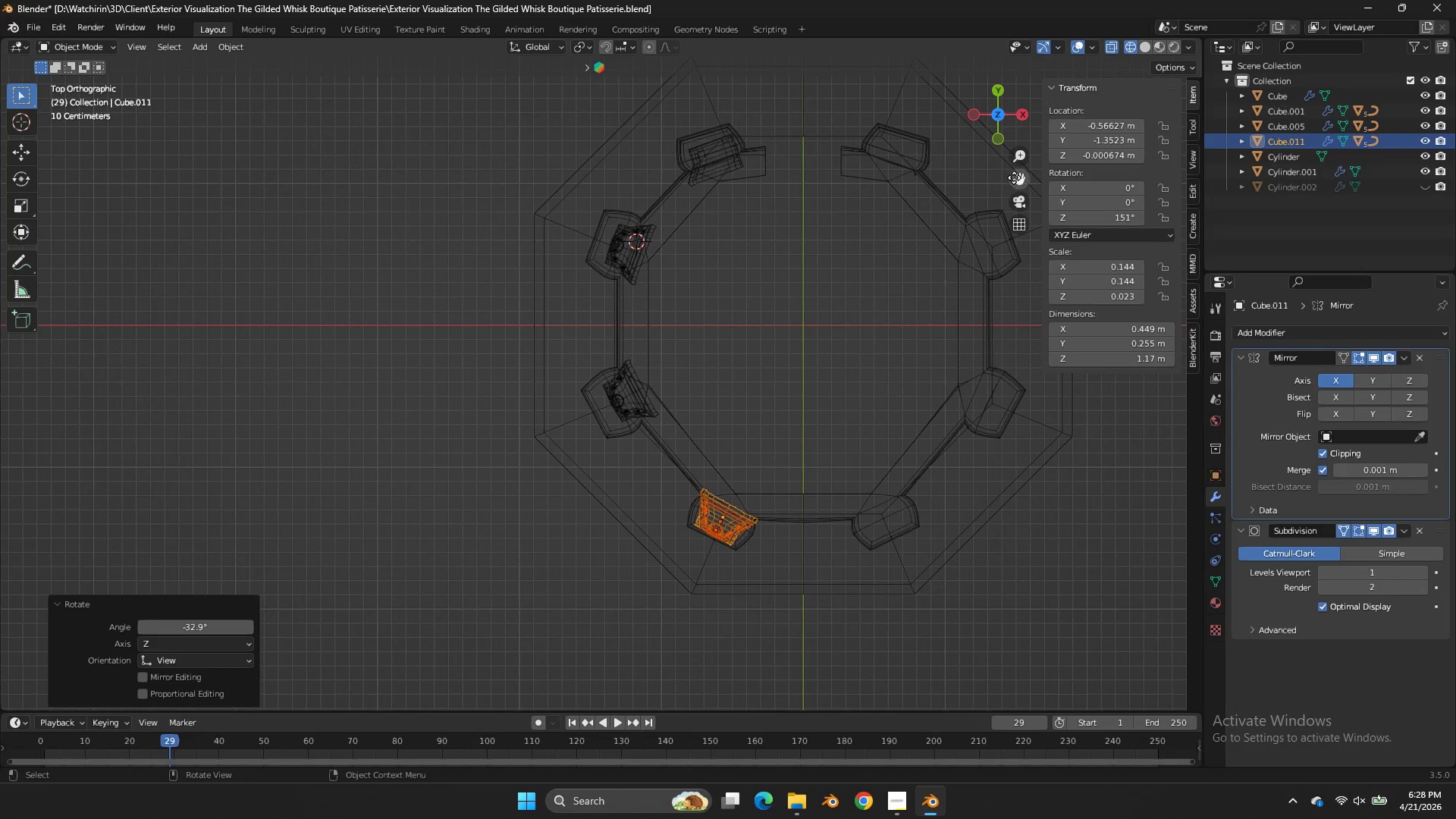 
left_click_drag(start_coordinate=[1015, 178], to_coordinate=[926, 61])
 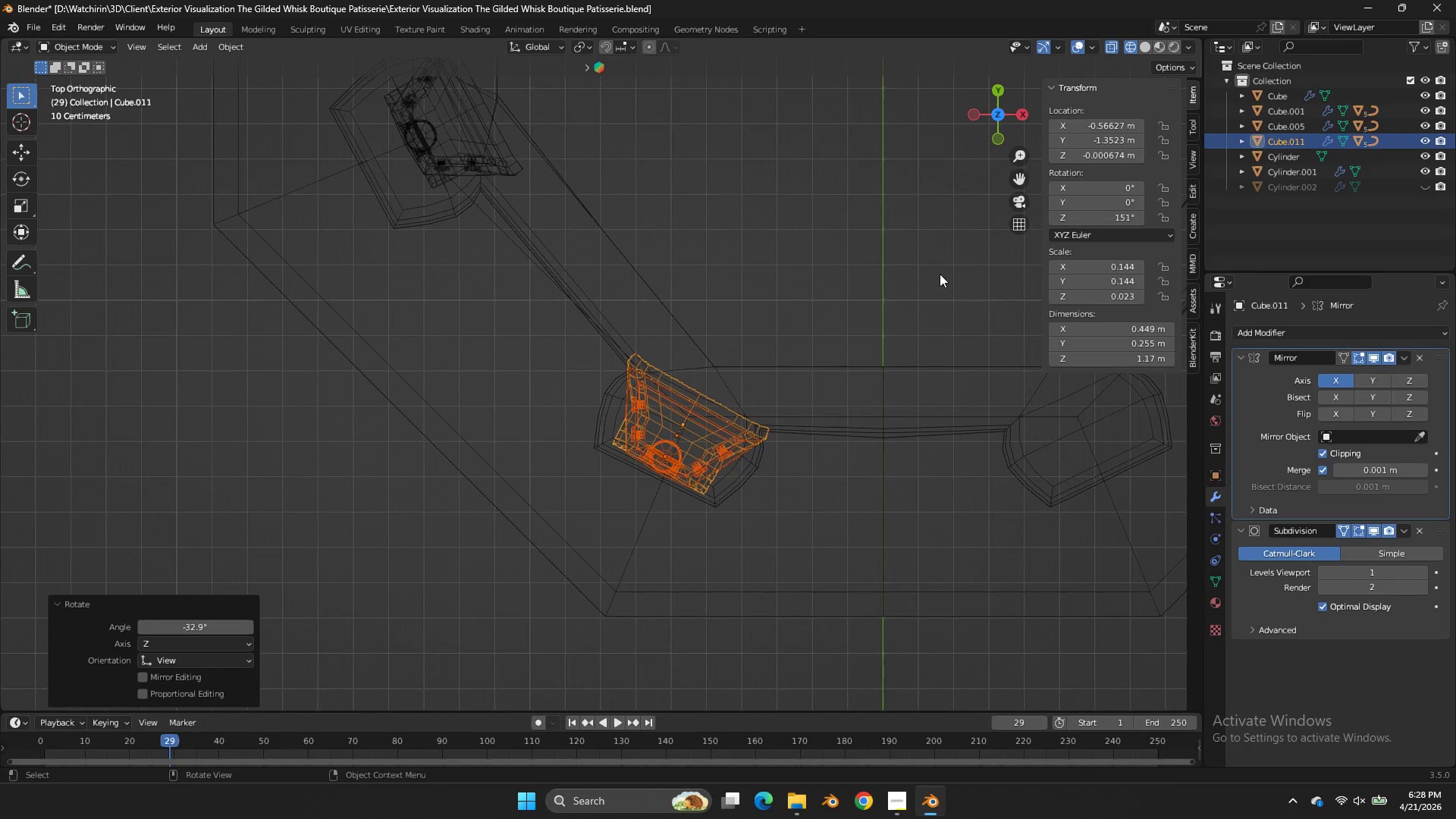 
scroll: coordinate [940, 293], scroll_direction: up, amount: 8.0
 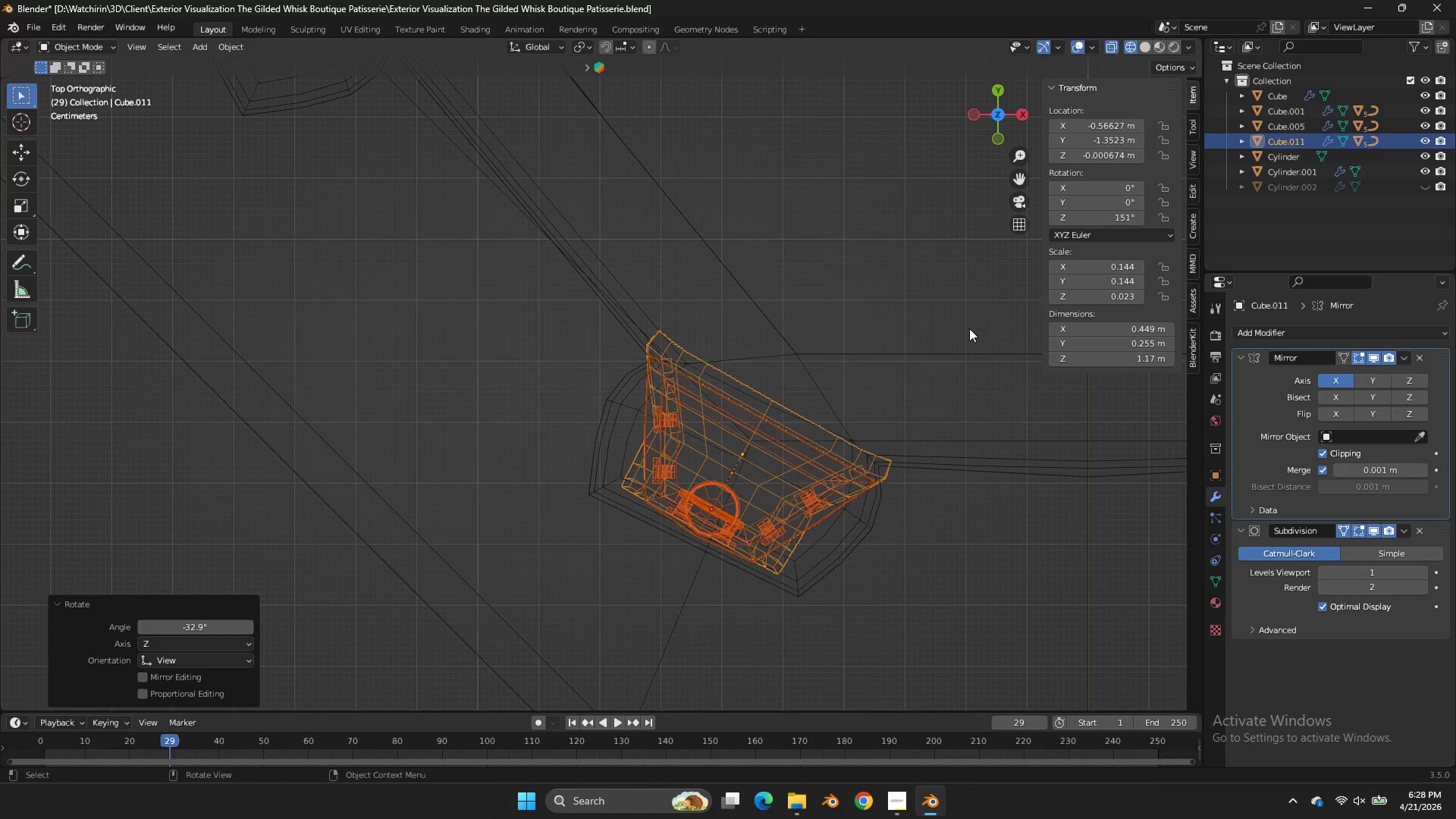 
key(R)
 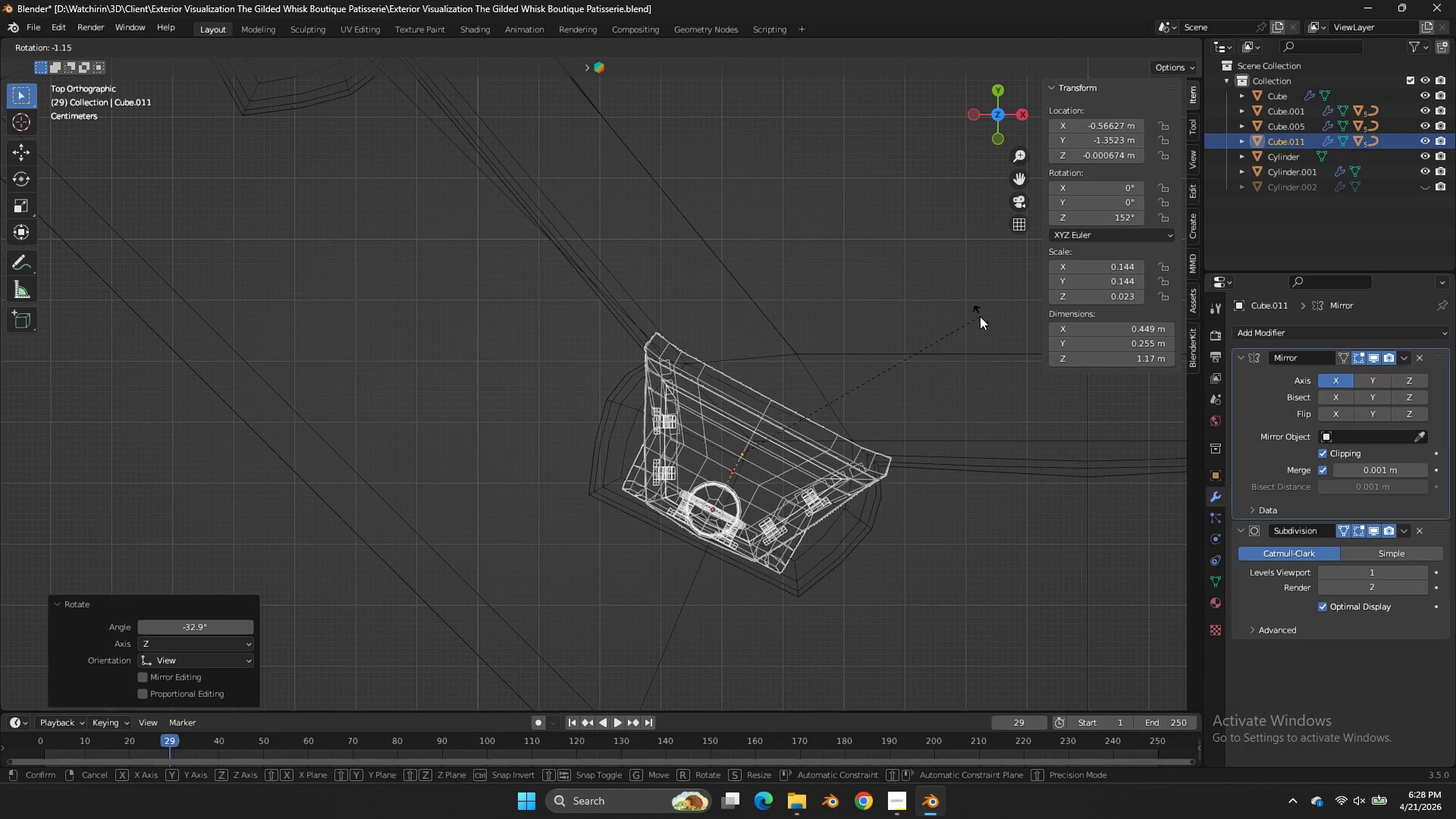 
left_click([979, 315])
 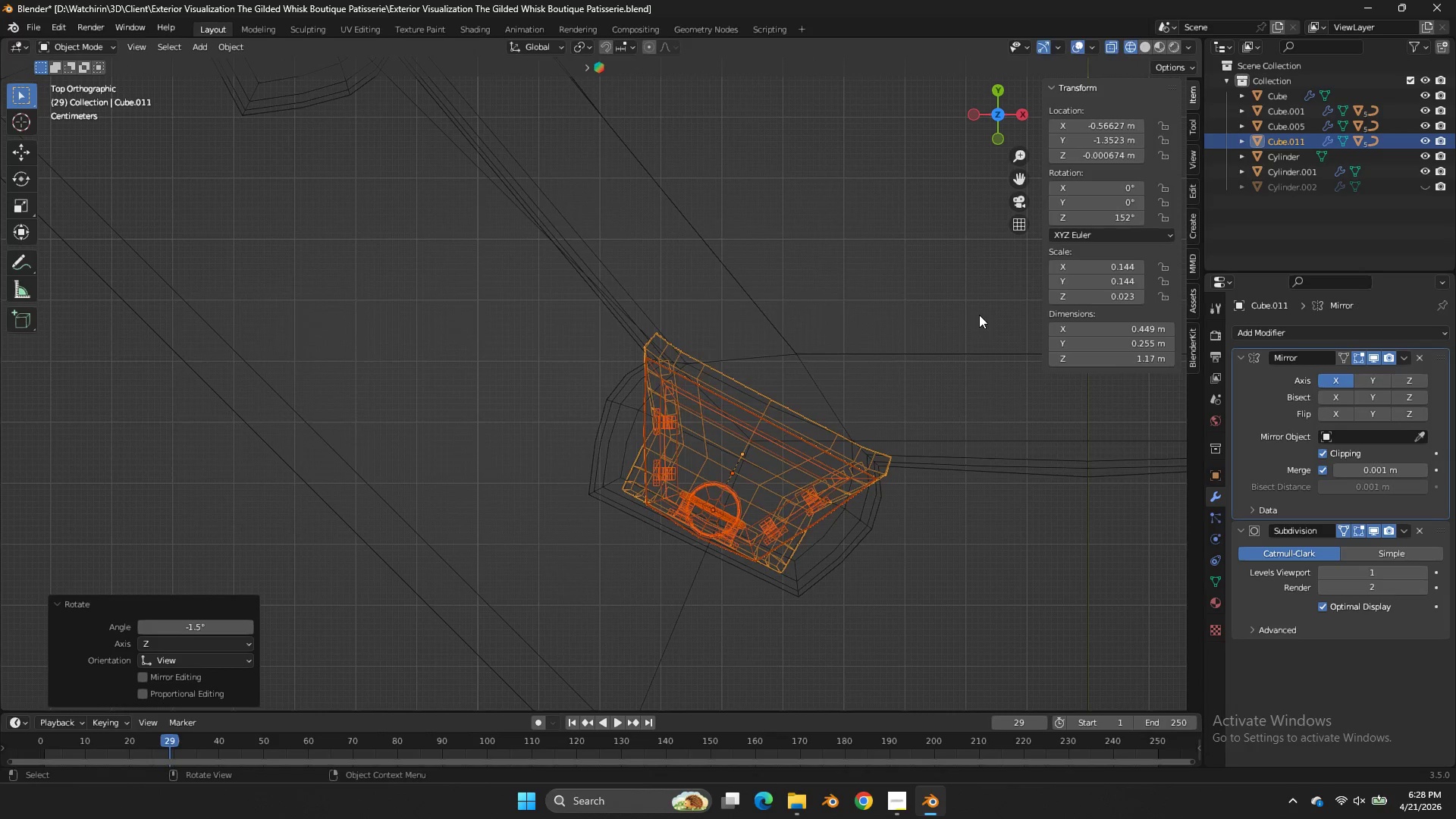 
key(G)
 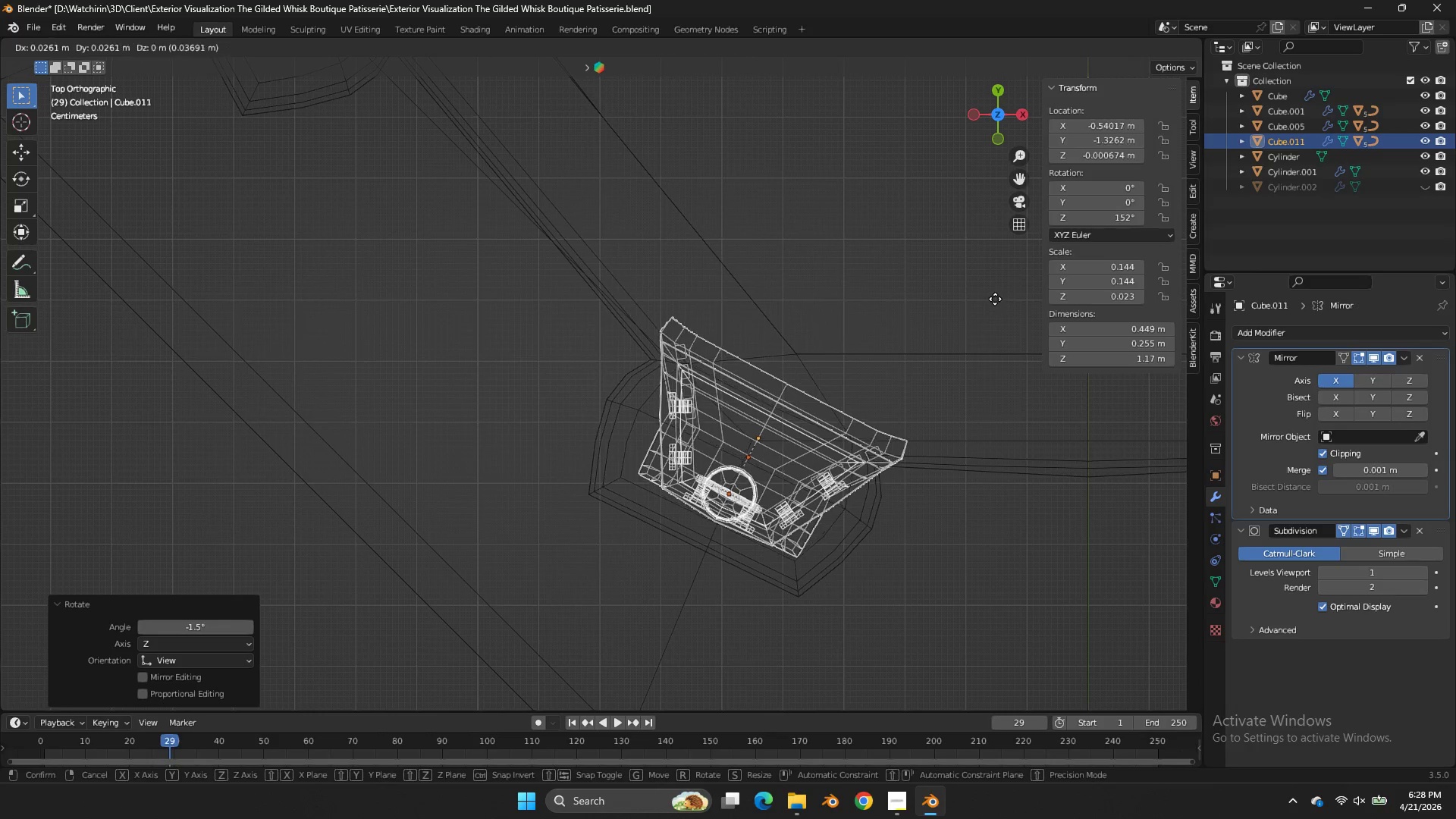 
left_click([995, 299])
 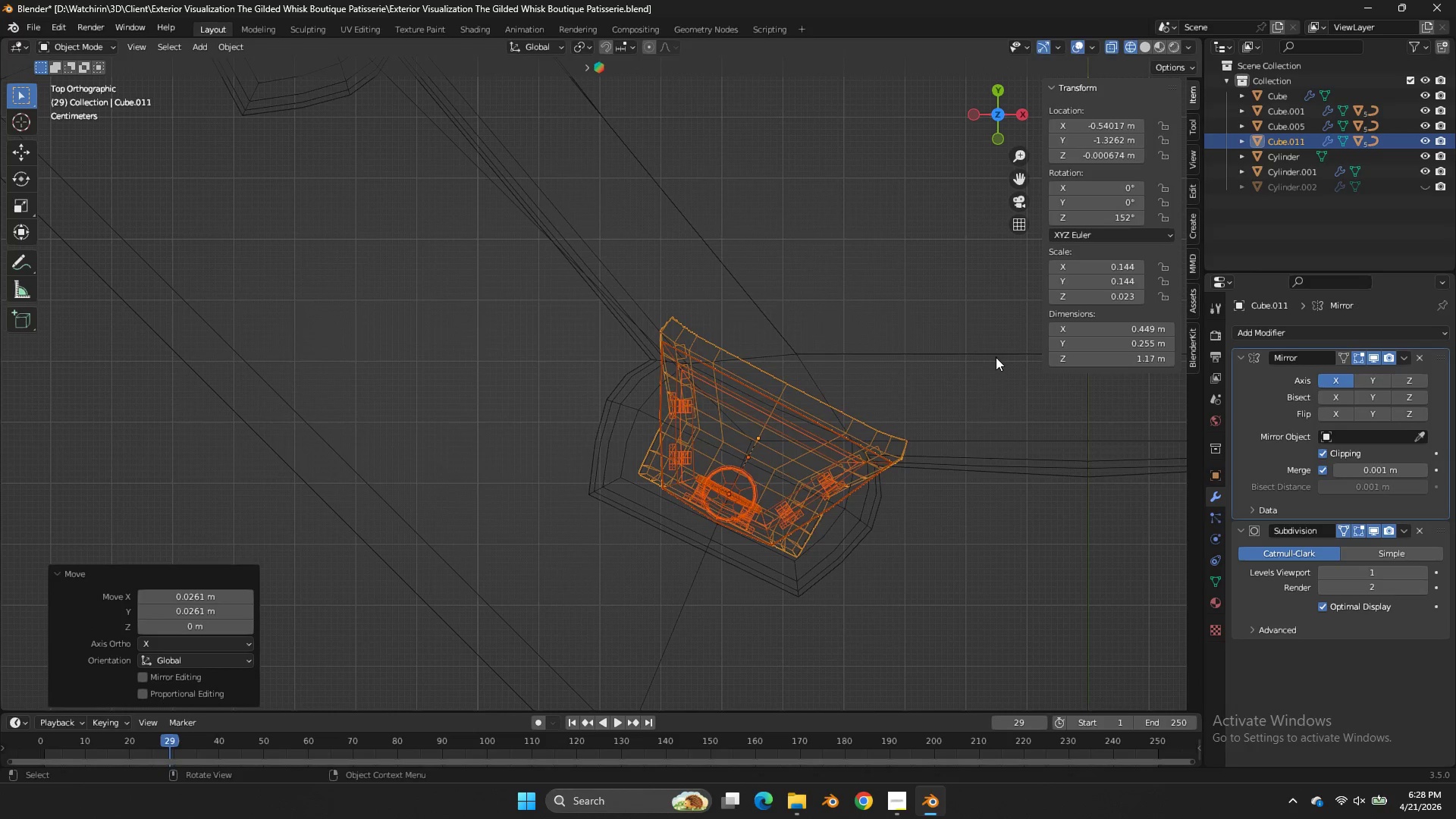 
key(R)
 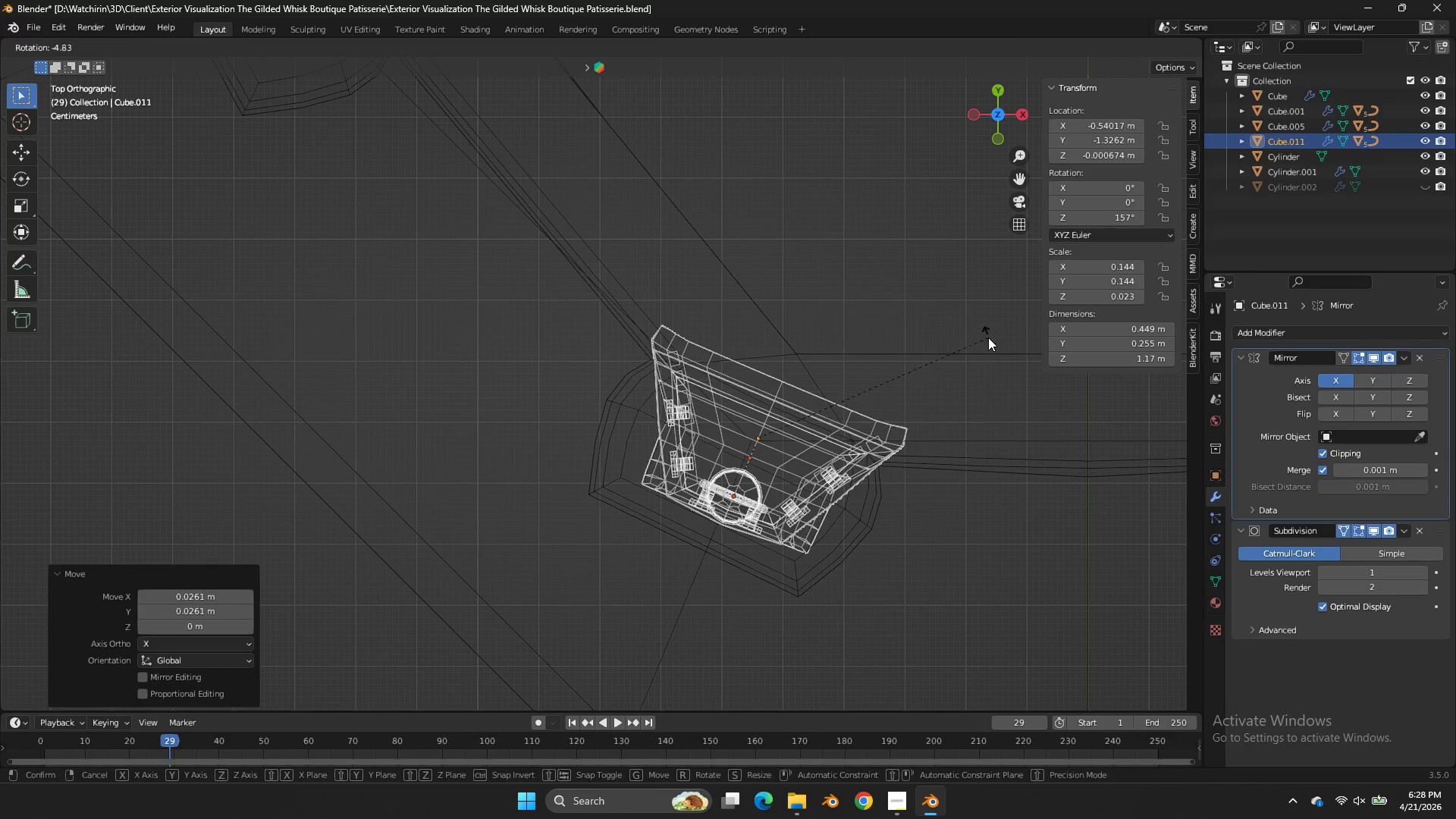 
left_click([988, 337])
 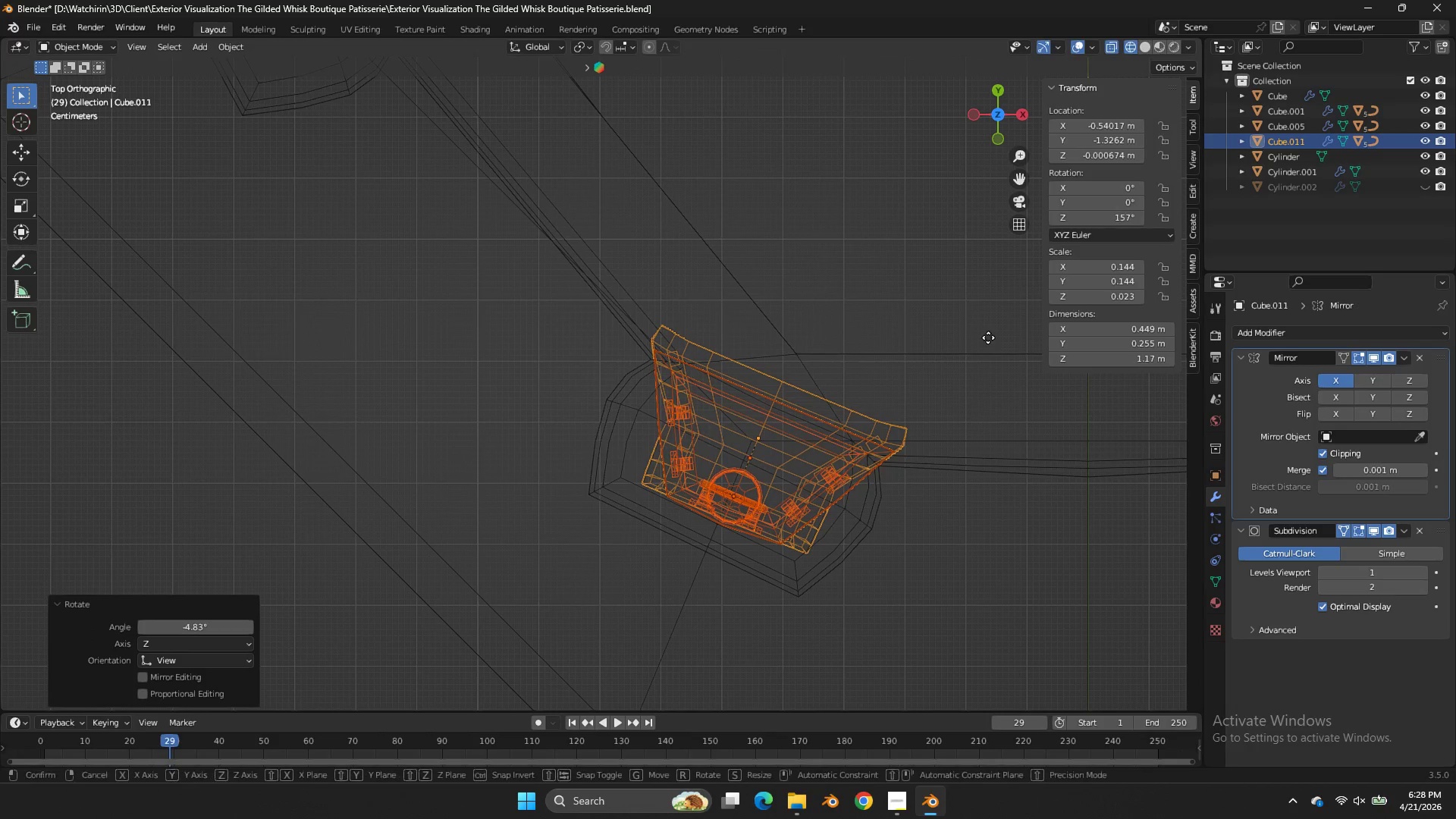 
key(G)
 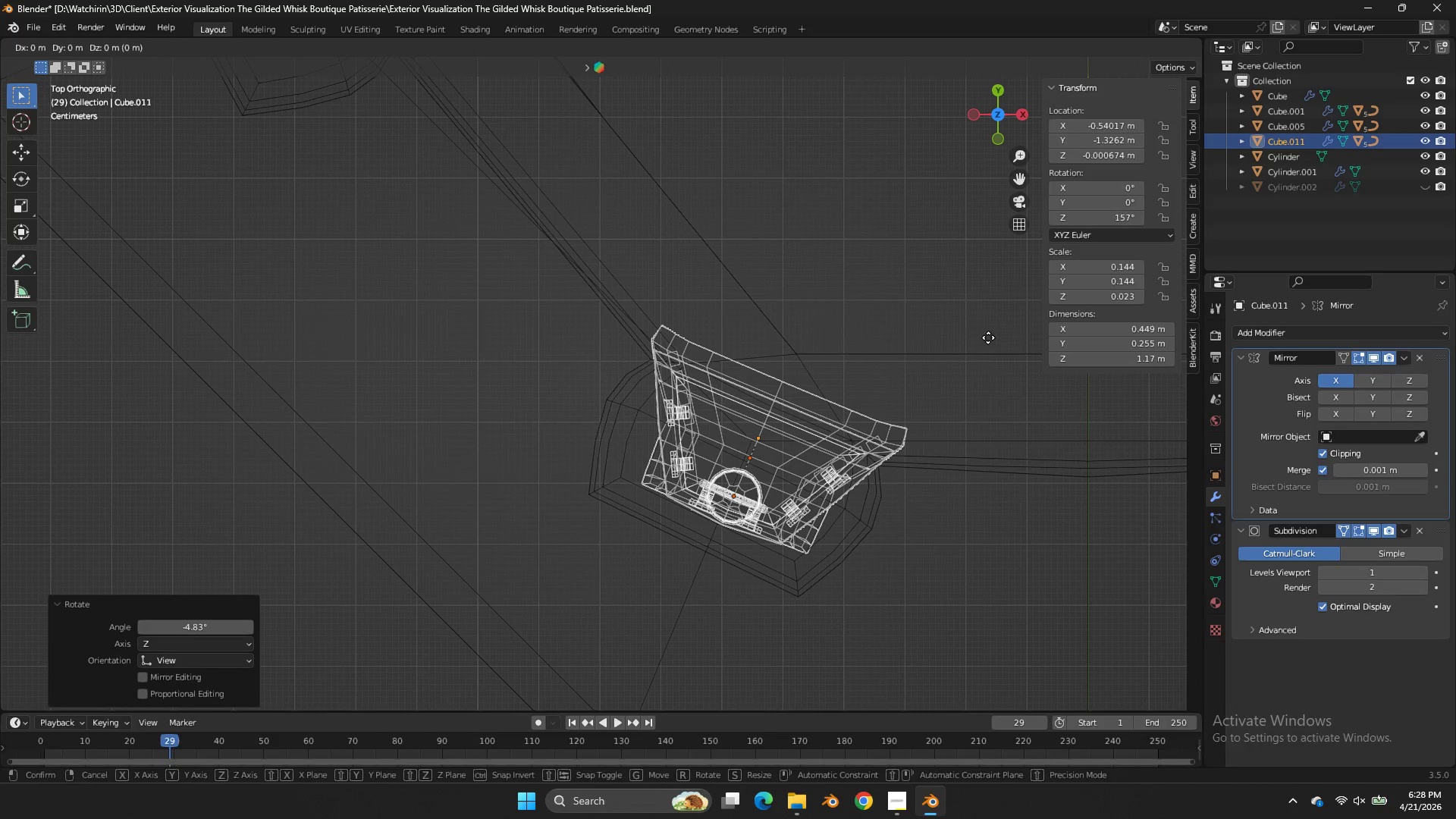 
hold_key(key=ShiftLeft, duration=1.69)
left_click([999, 268])
 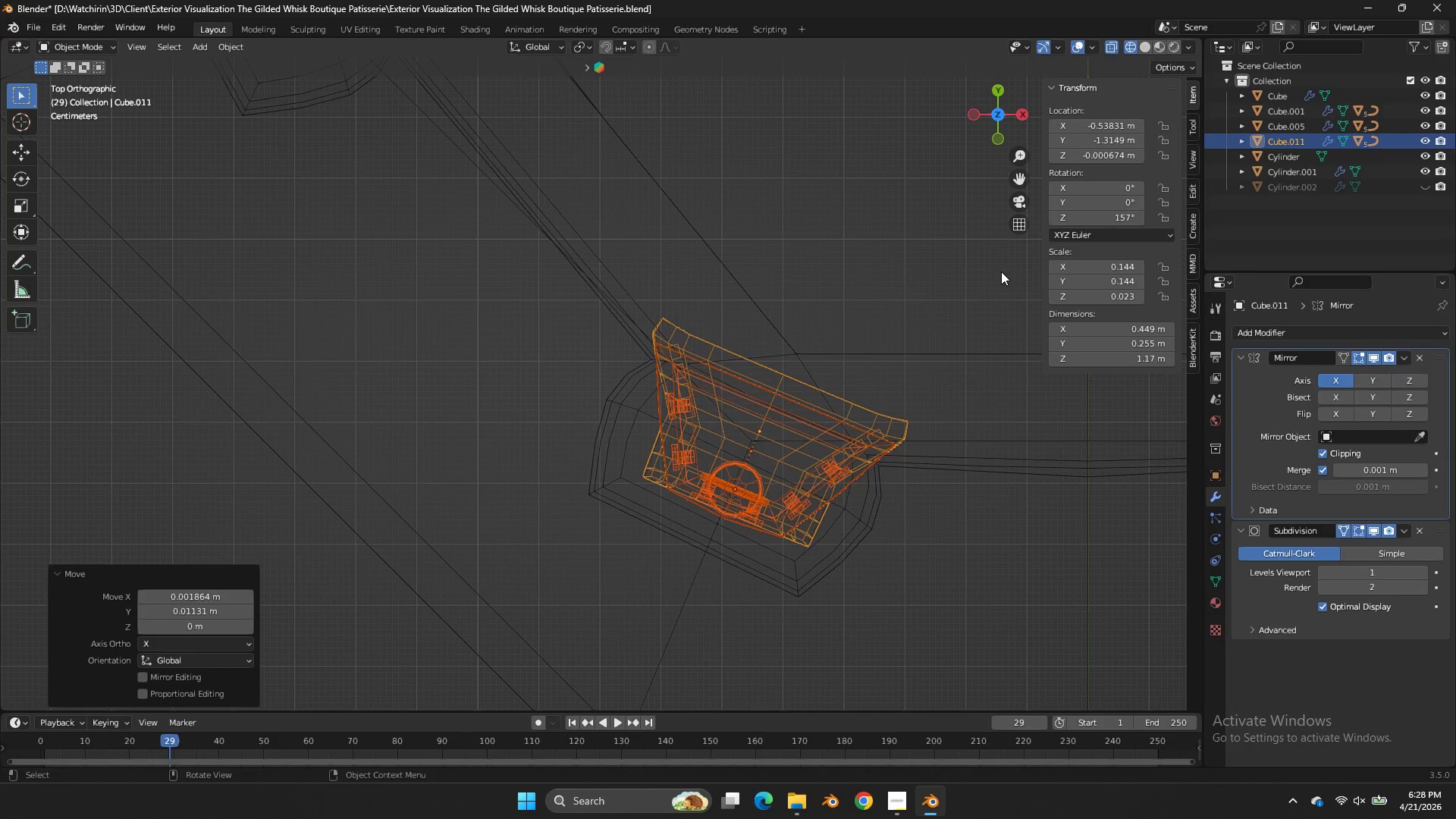 
key(R)
 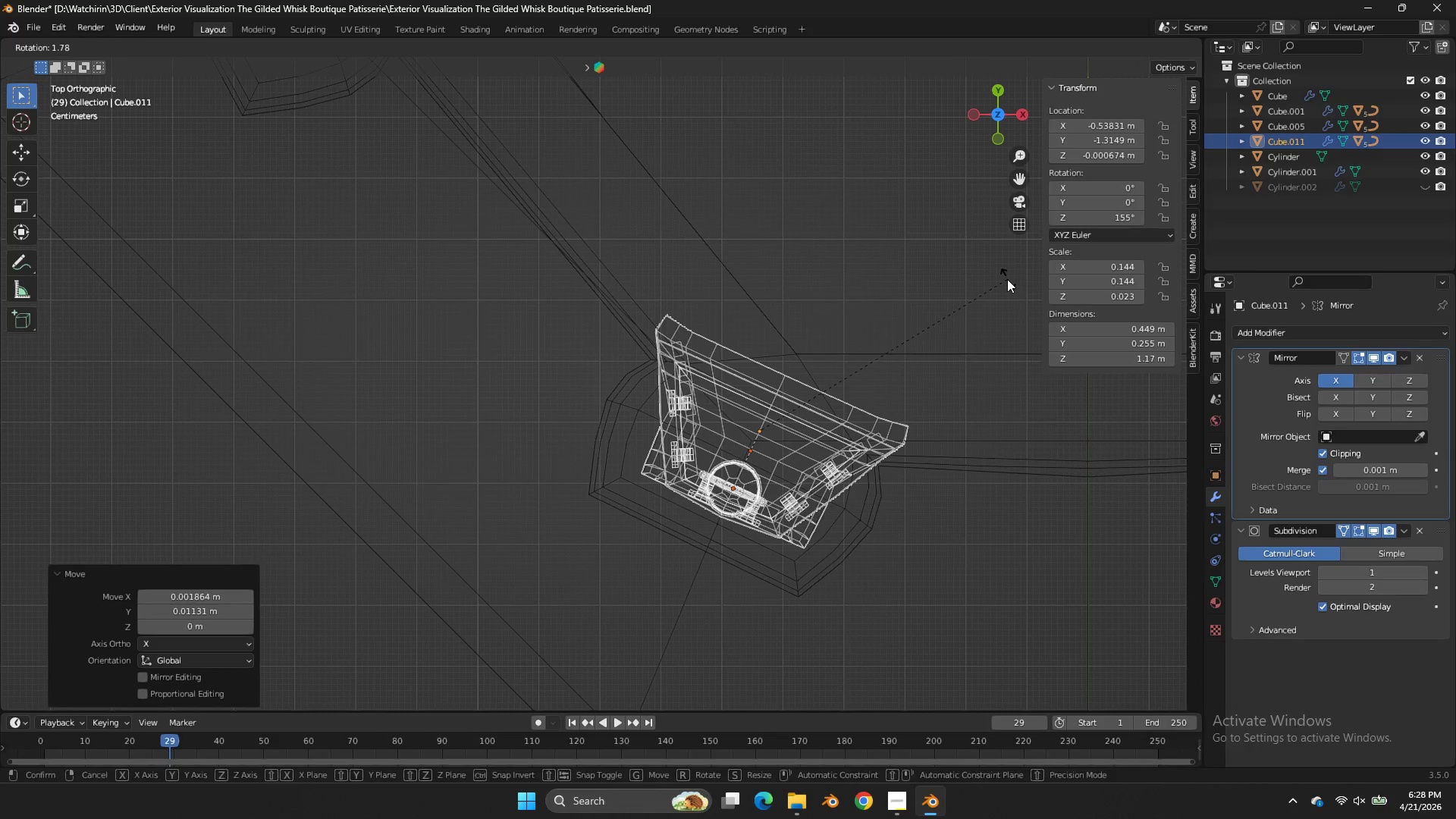 
left_click([1007, 279])
 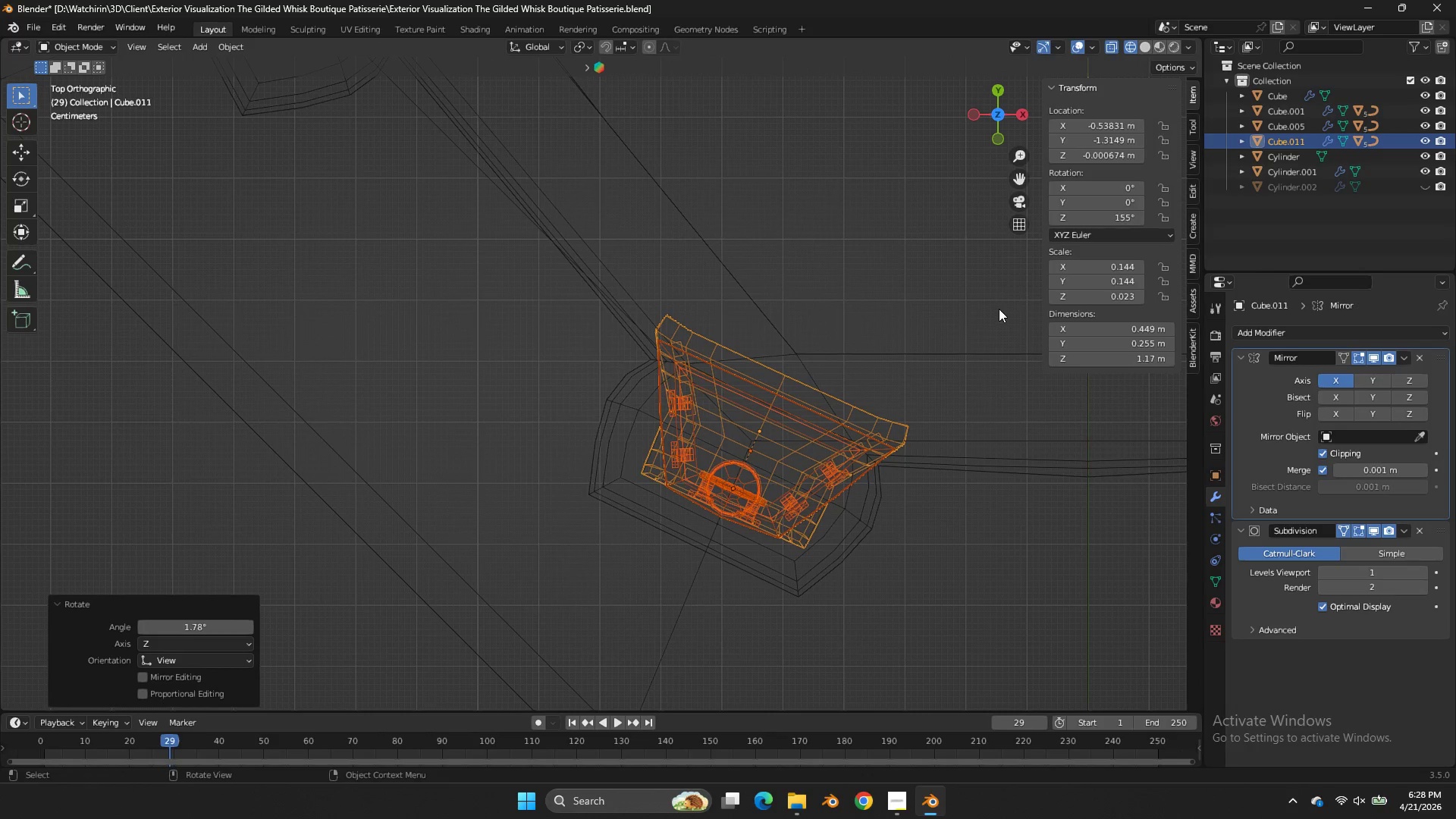 
key(G)
 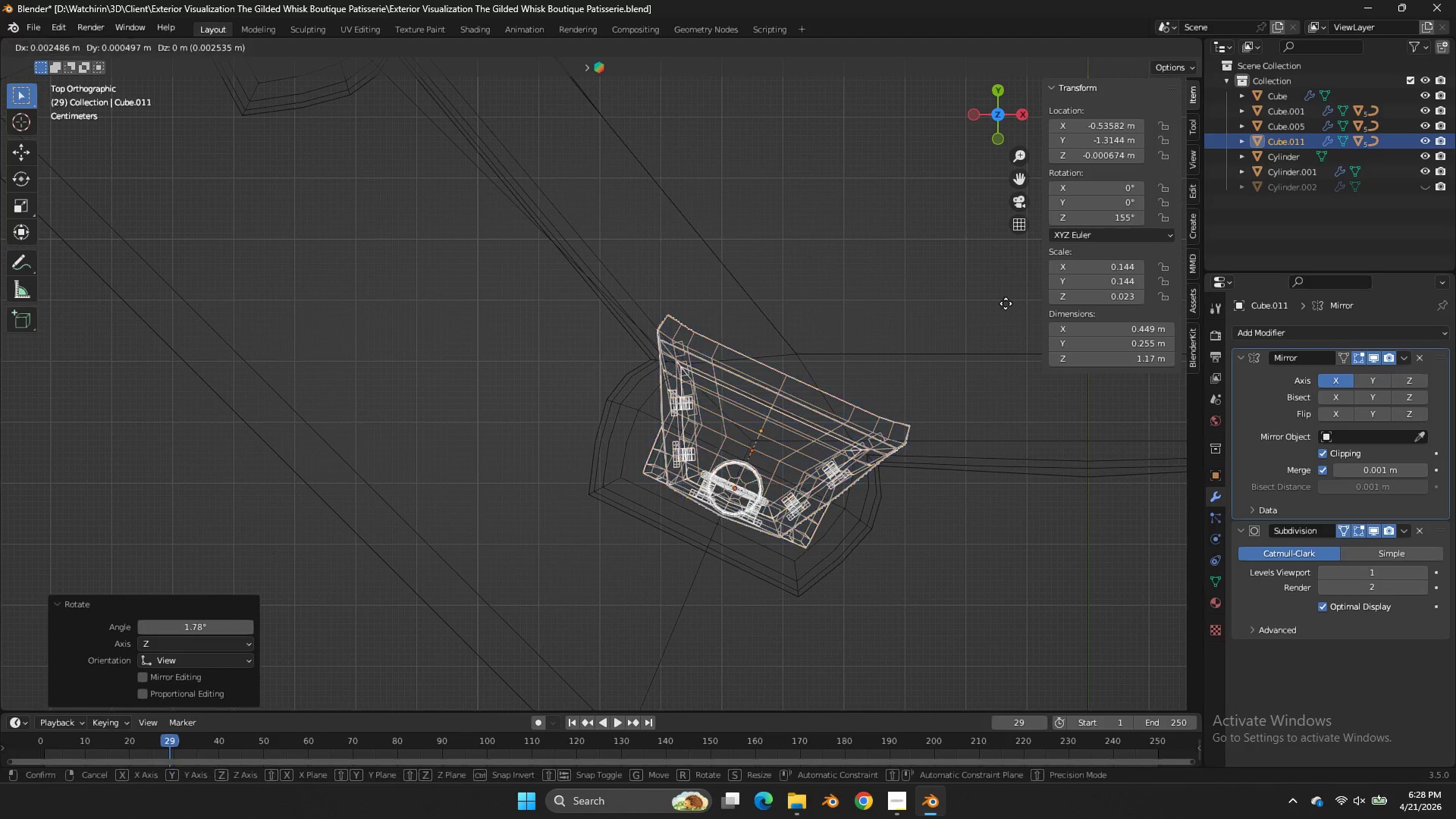 
hold_key(key=ShiftLeft, duration=1.64)
left_click([1015, 215])
 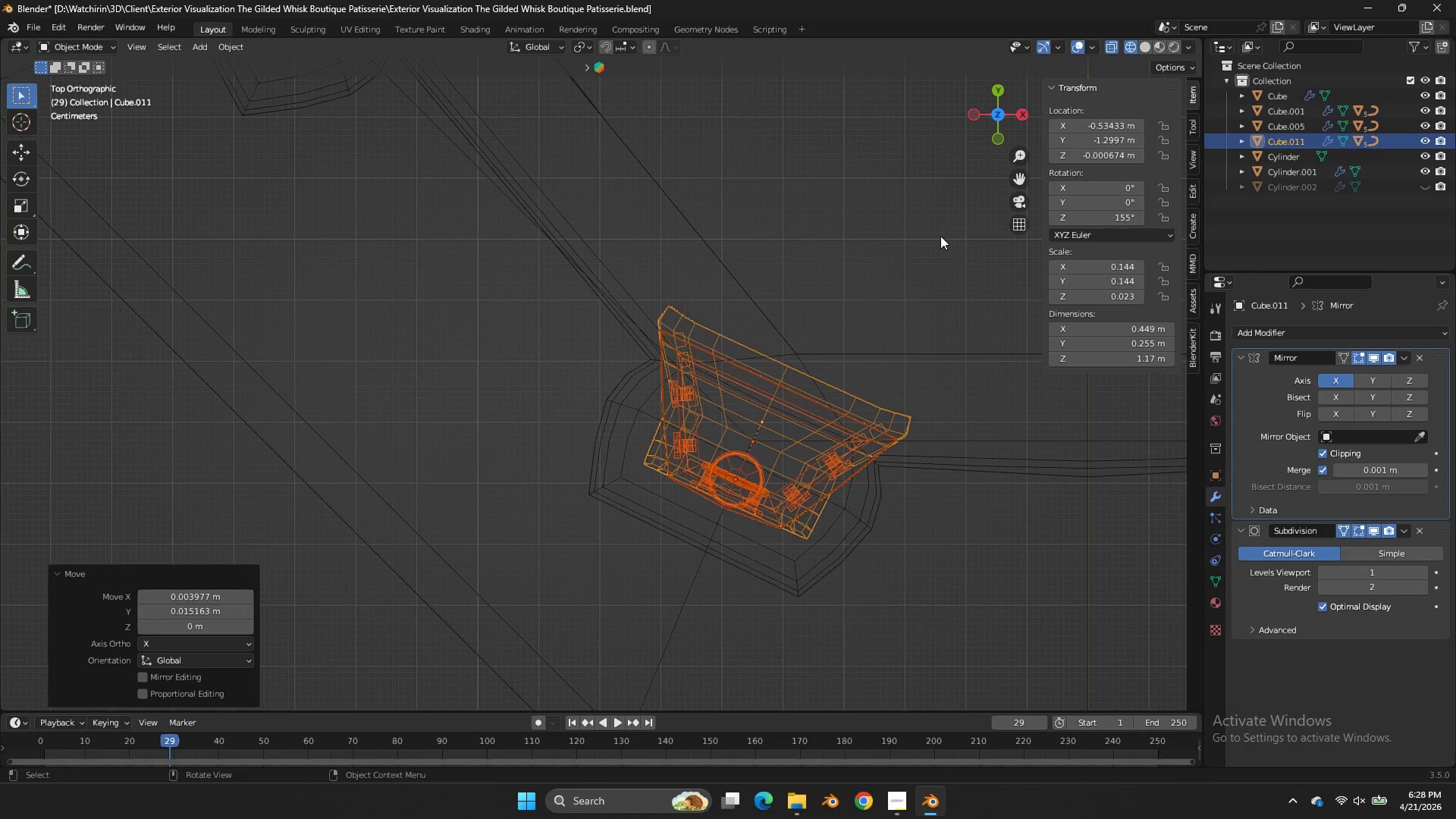 
key(Control+ControlLeft)
 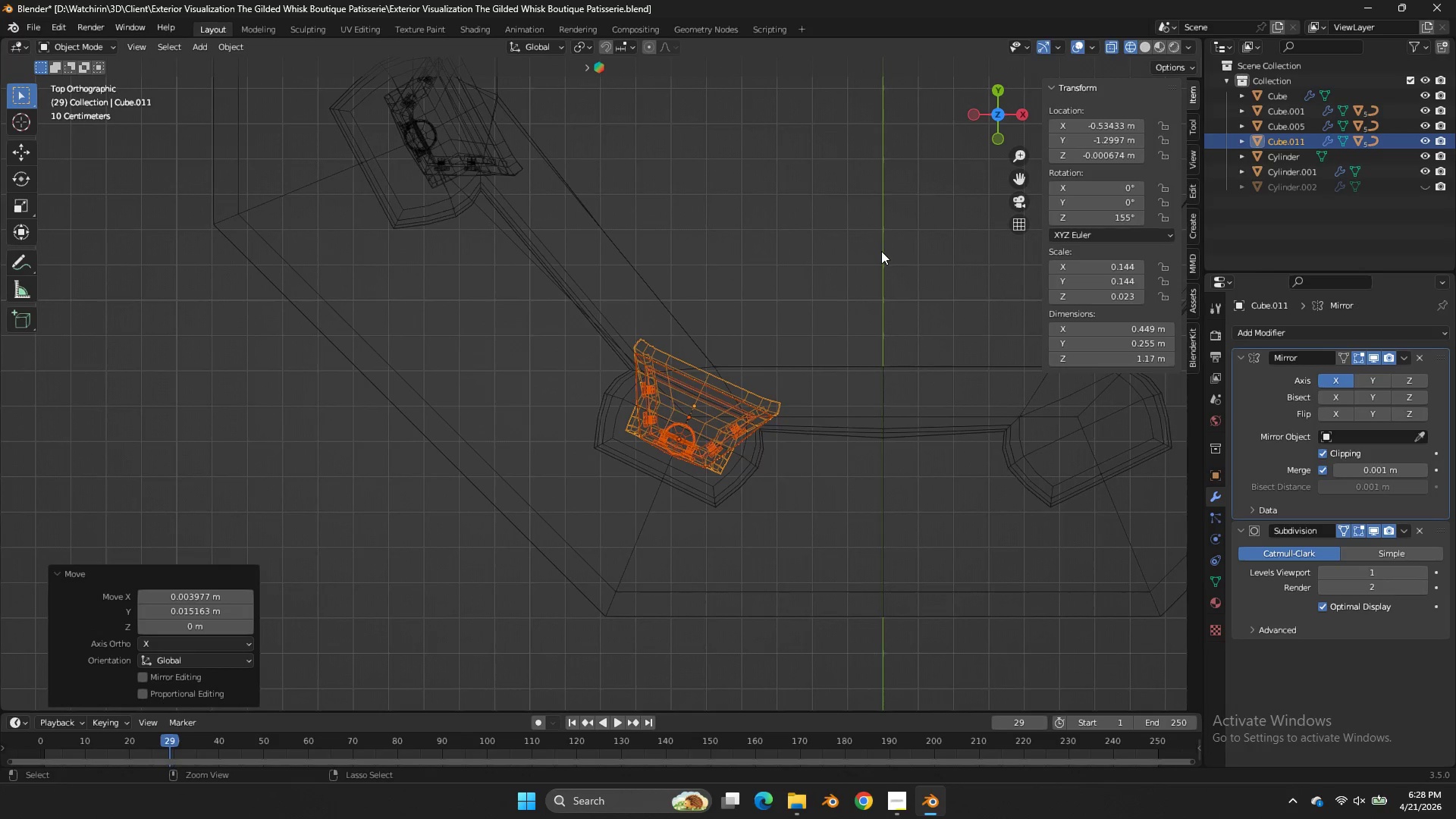 
key(Control+S)
 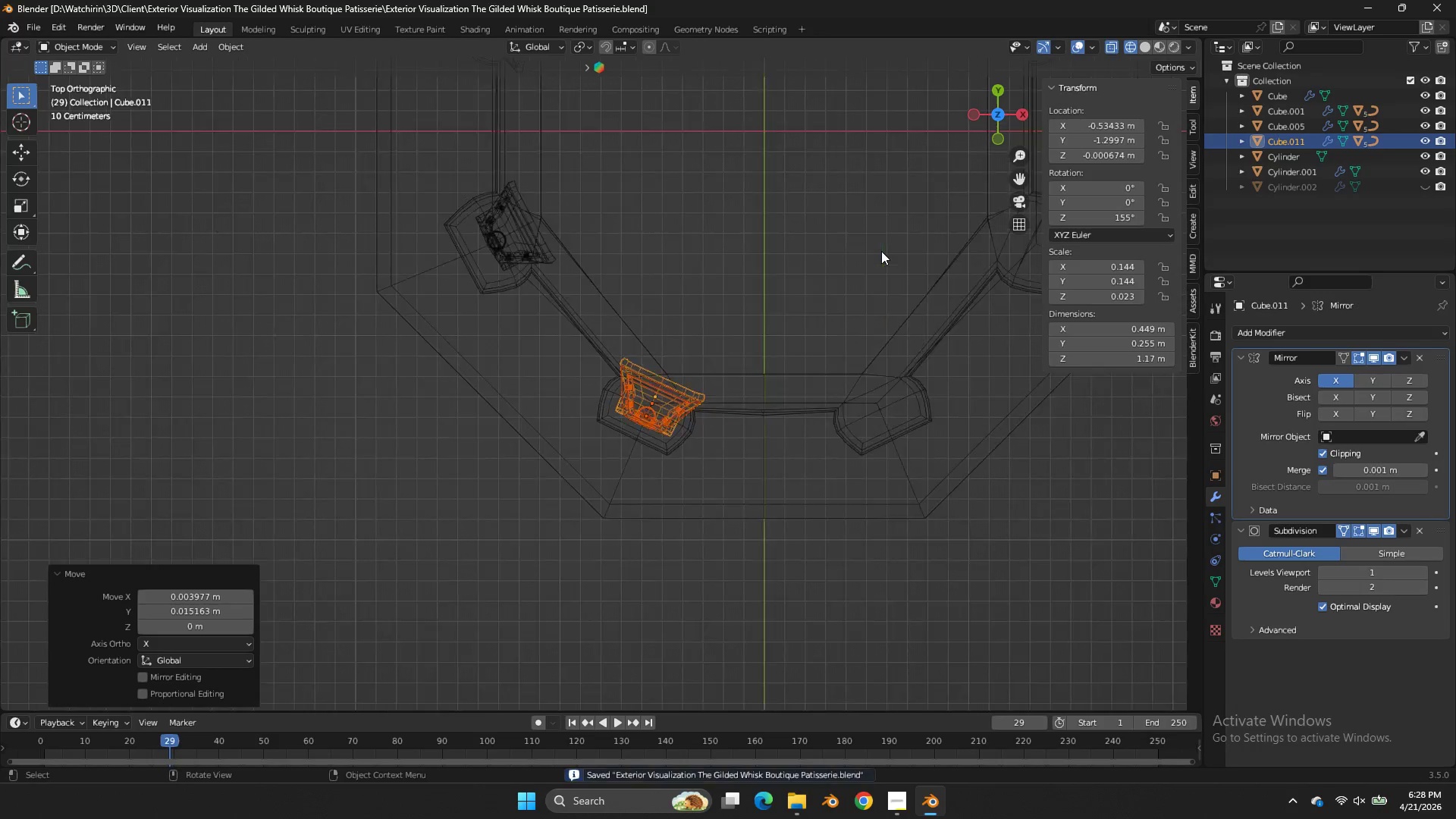 
scroll: coordinate [881, 251], scroll_direction: down, amount: 7.0
 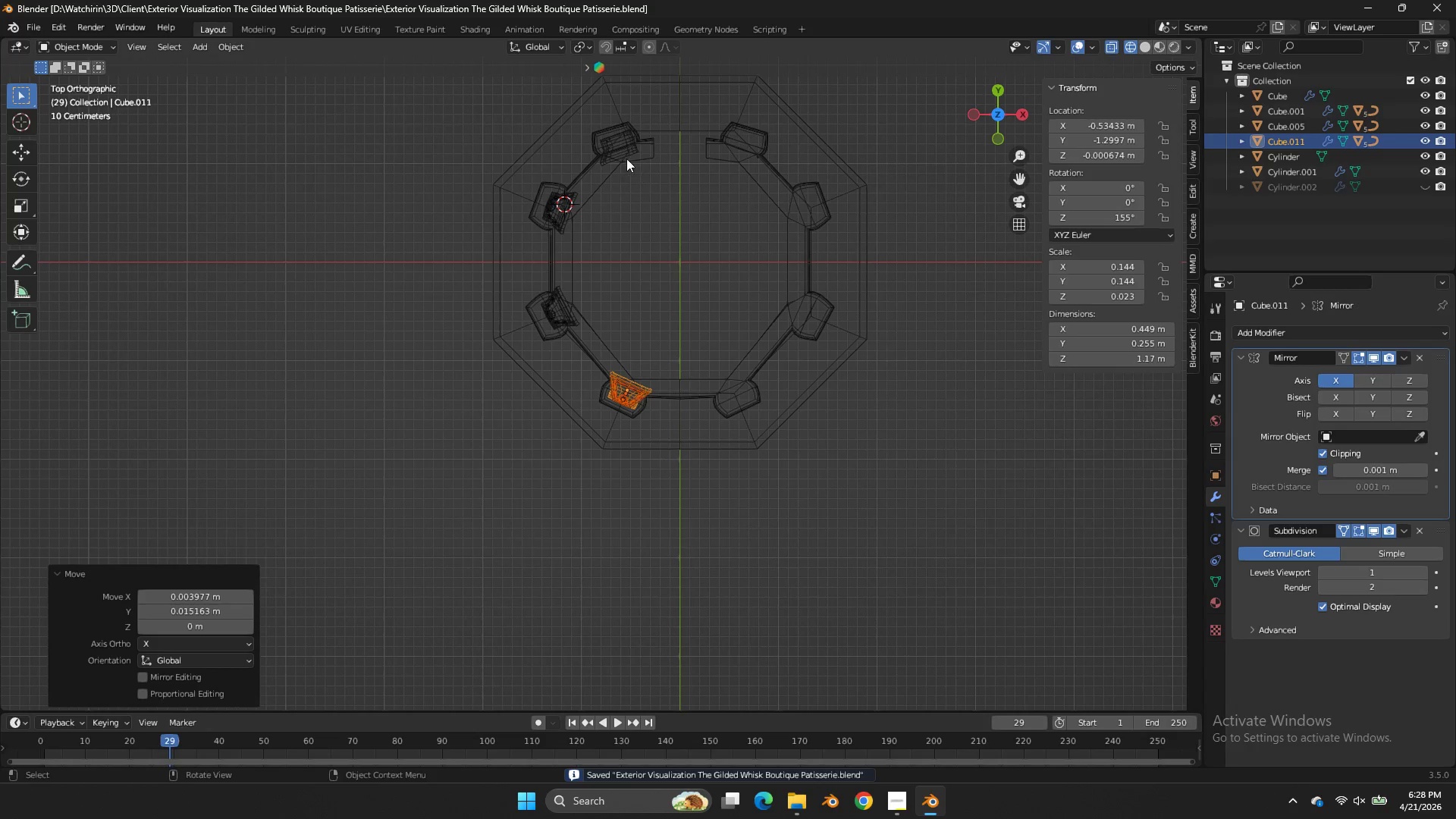 
hold_key(key=ShiftLeft, duration=2.17)
left_click_drag(start_coordinate=[654, 121], to_coordinate=[483, 468])
 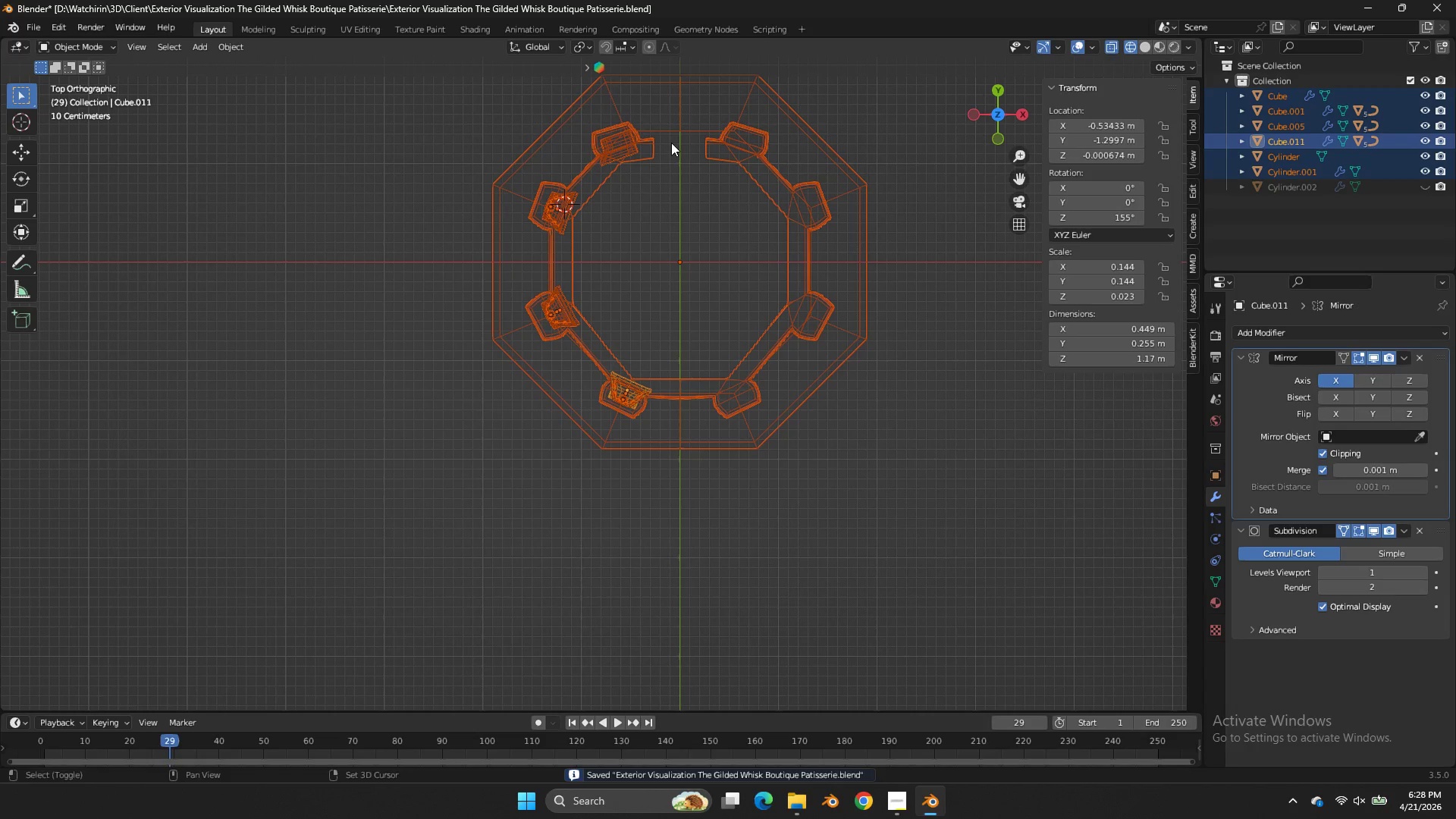 
left_click_drag(start_coordinate=[657, 115], to_coordinate=[458, 546])
 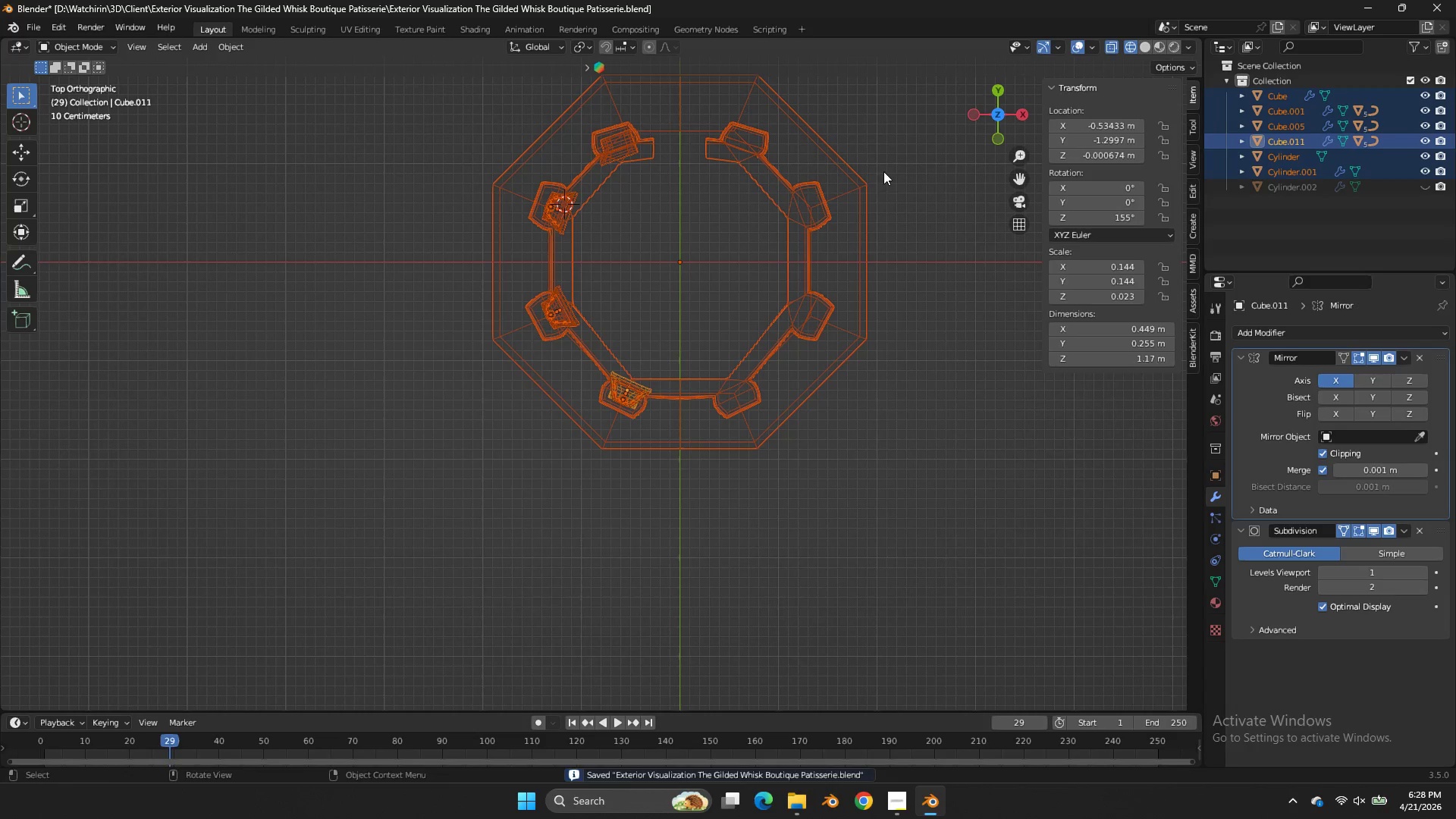 
hold_key(key=ControlLeft, duration=0.5)
left_click_drag(start_coordinate=[885, 170], to_coordinate=[781, 245])
 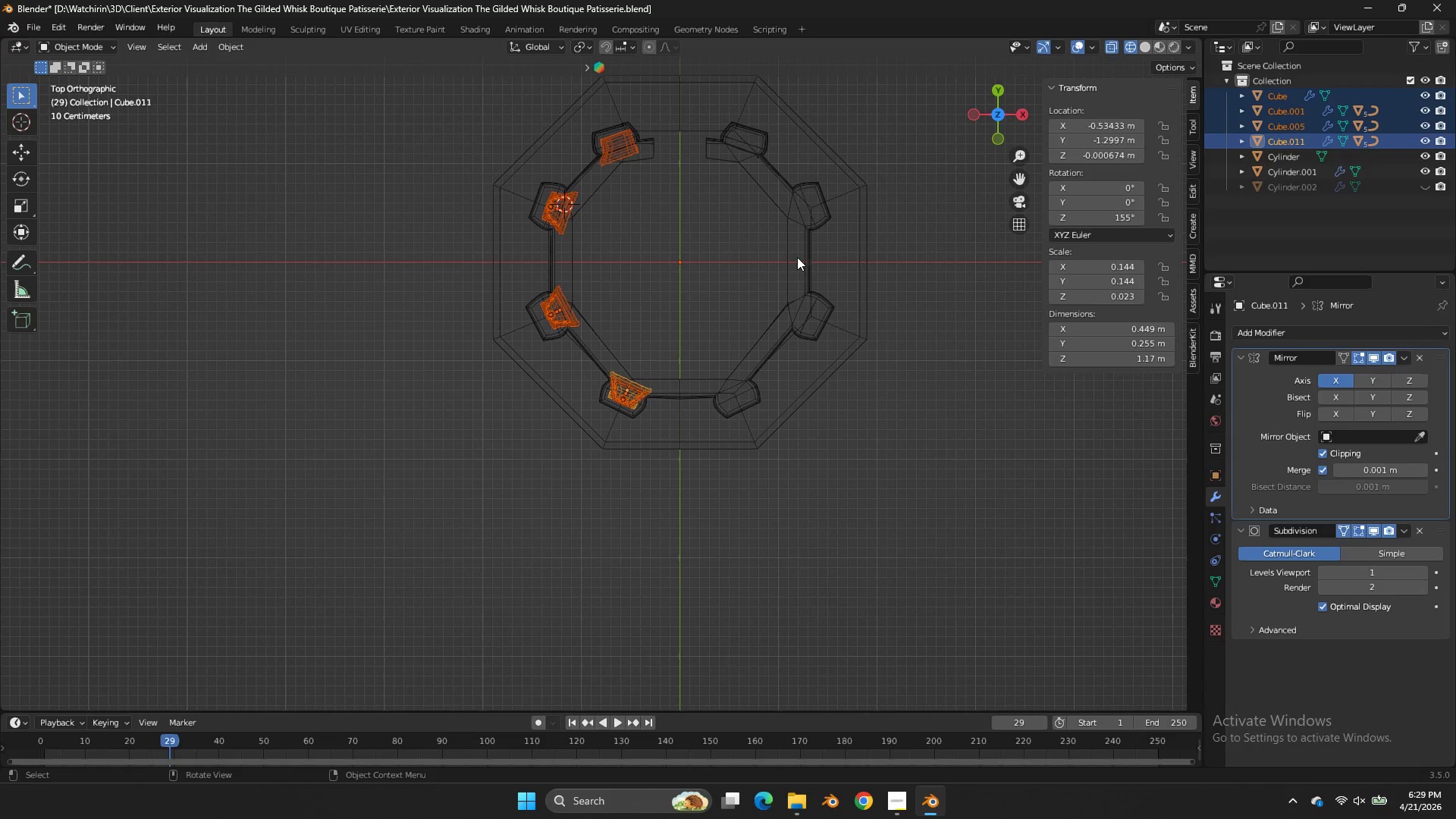 
key(Shift+D)
 